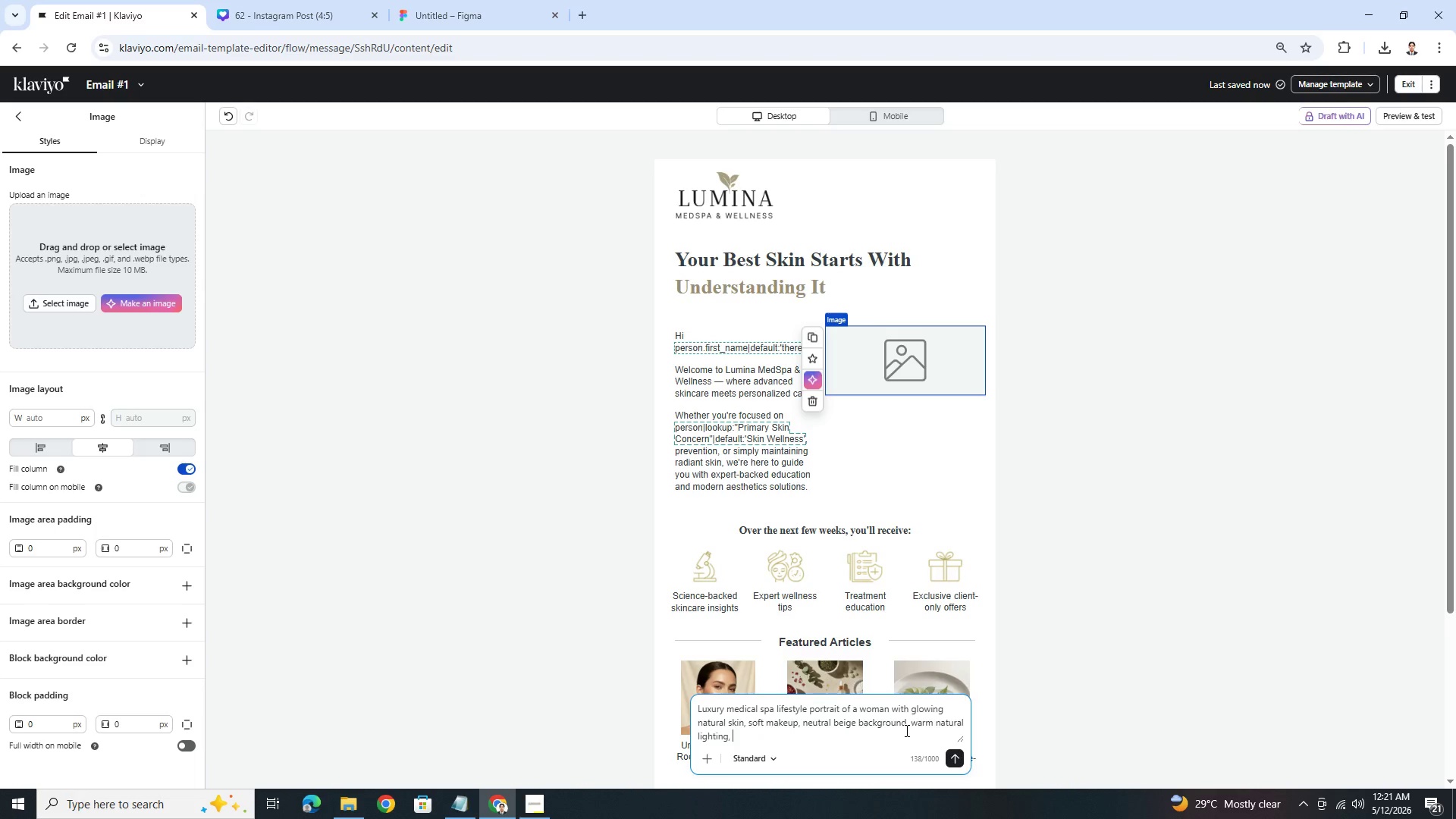 
type(elgant spa wellness, minimal composition)
 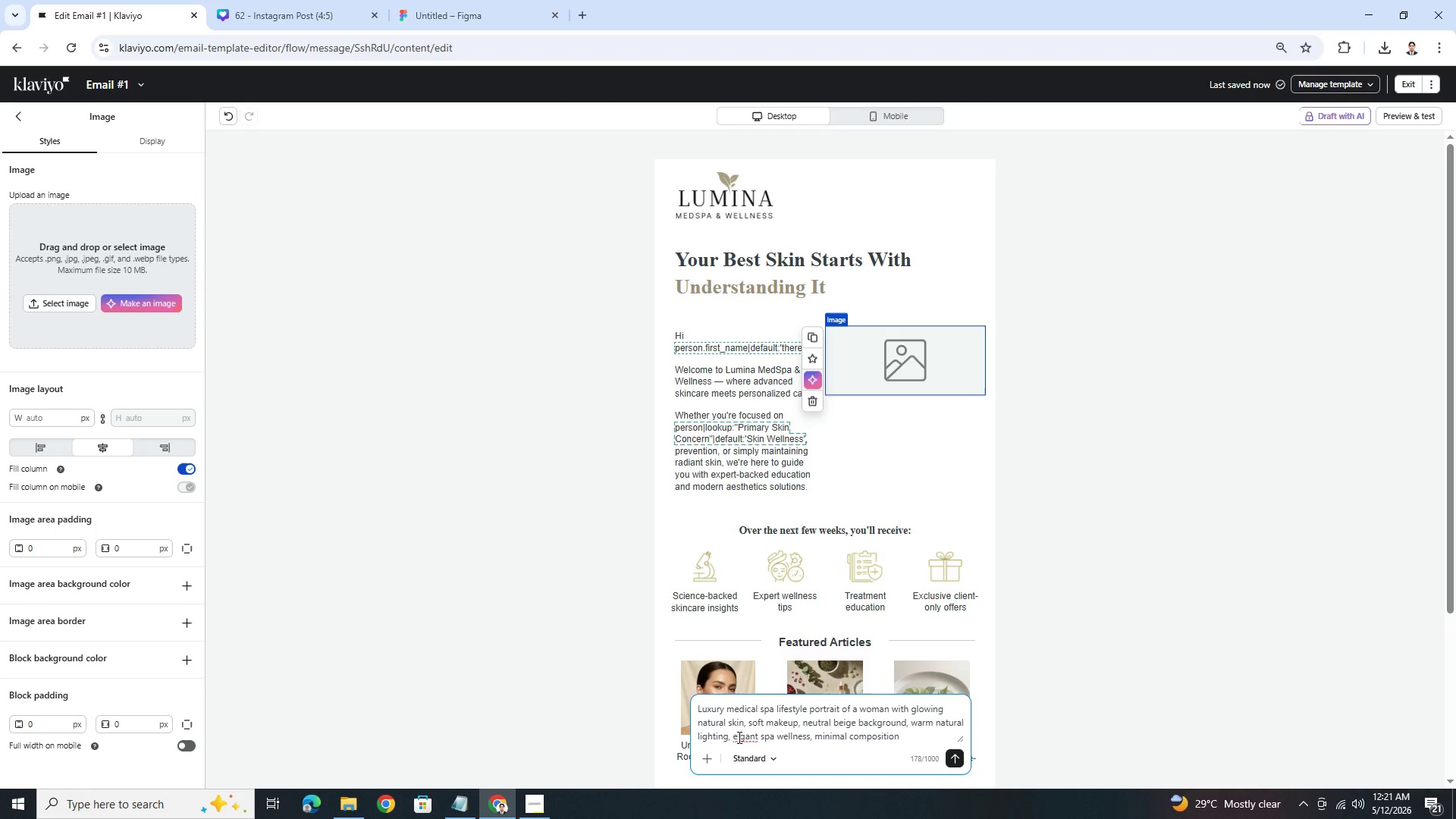 
left_click([739, 737])
 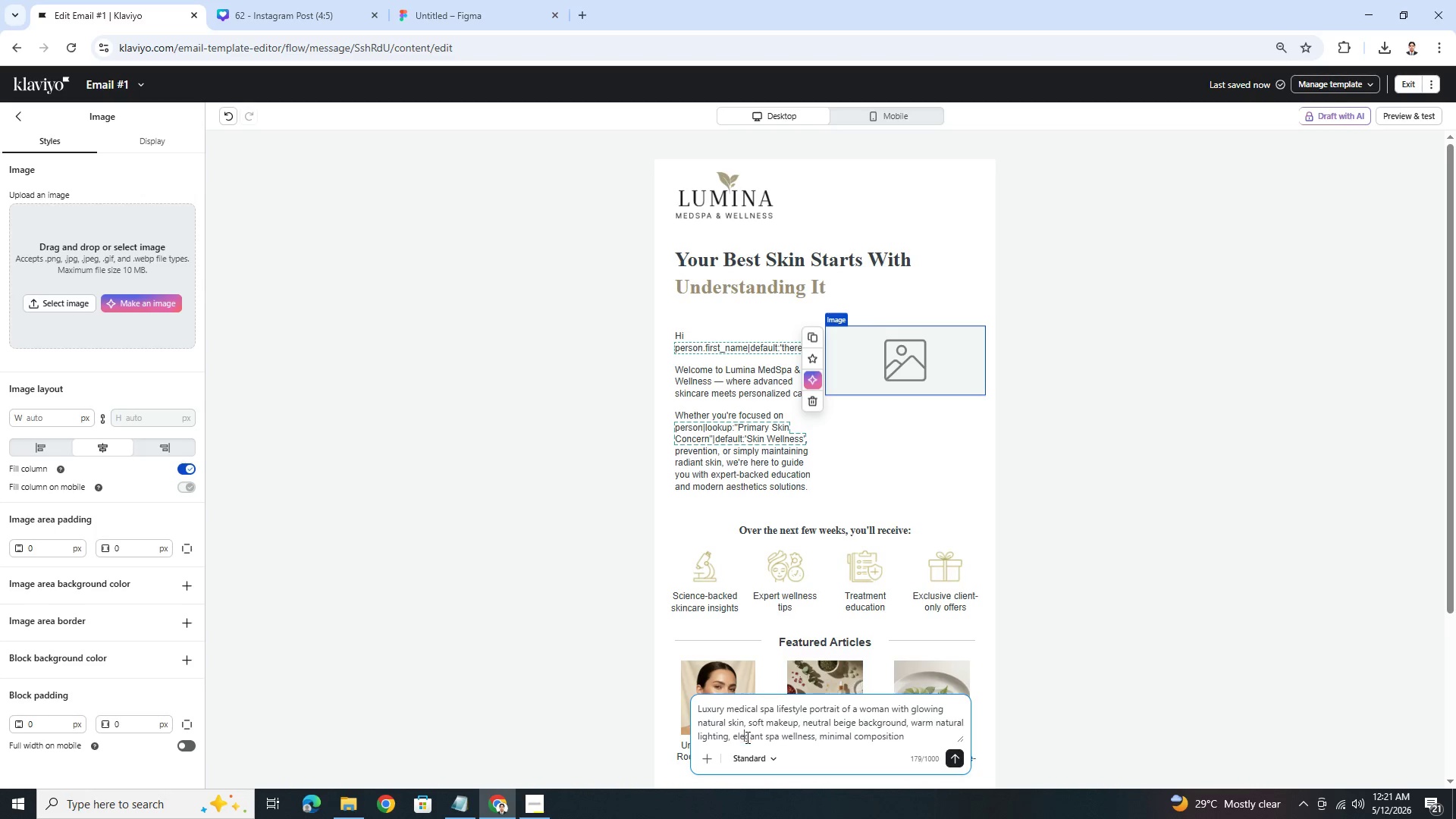 
key(E)
 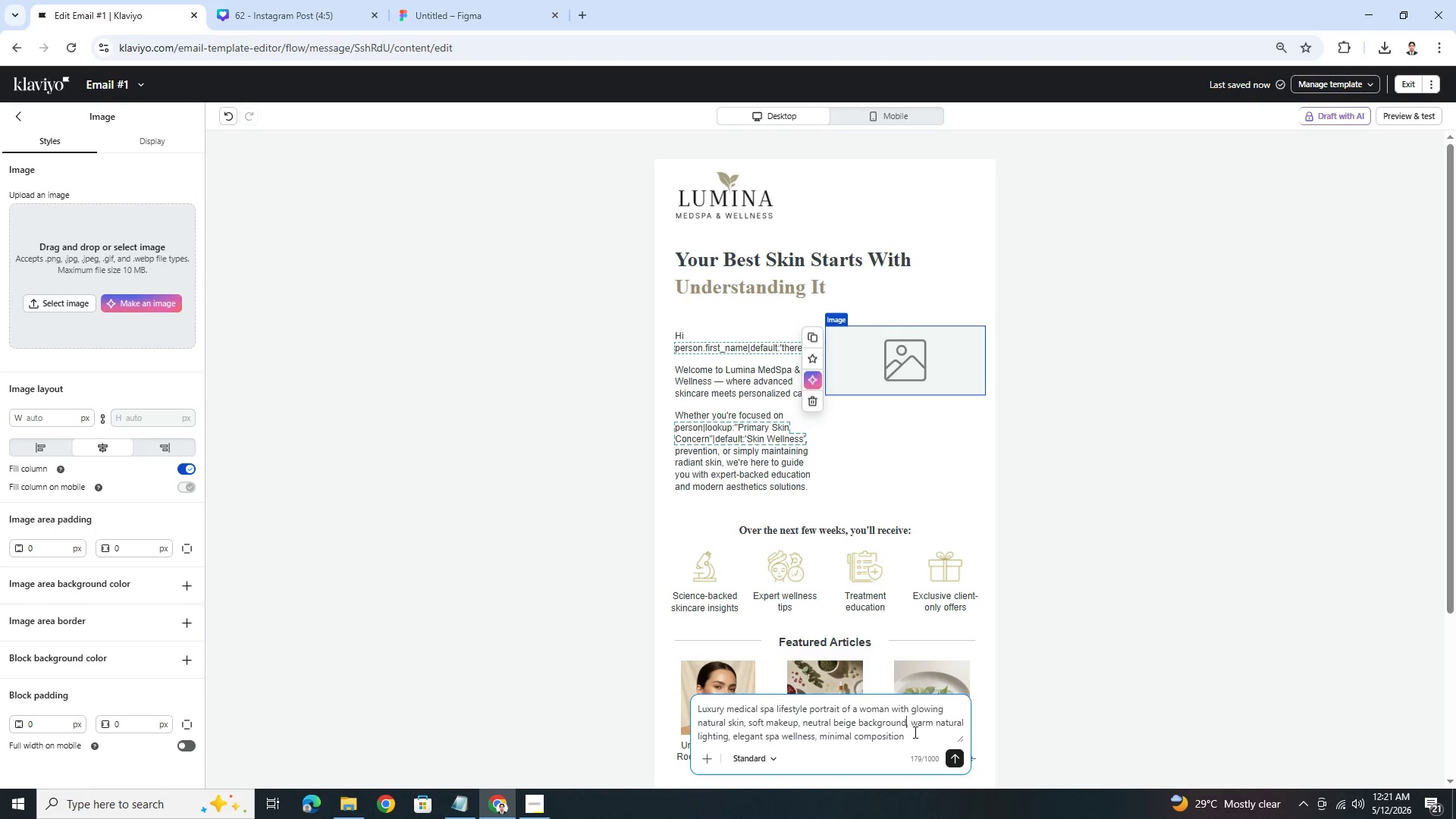 
double_click([915, 733])
 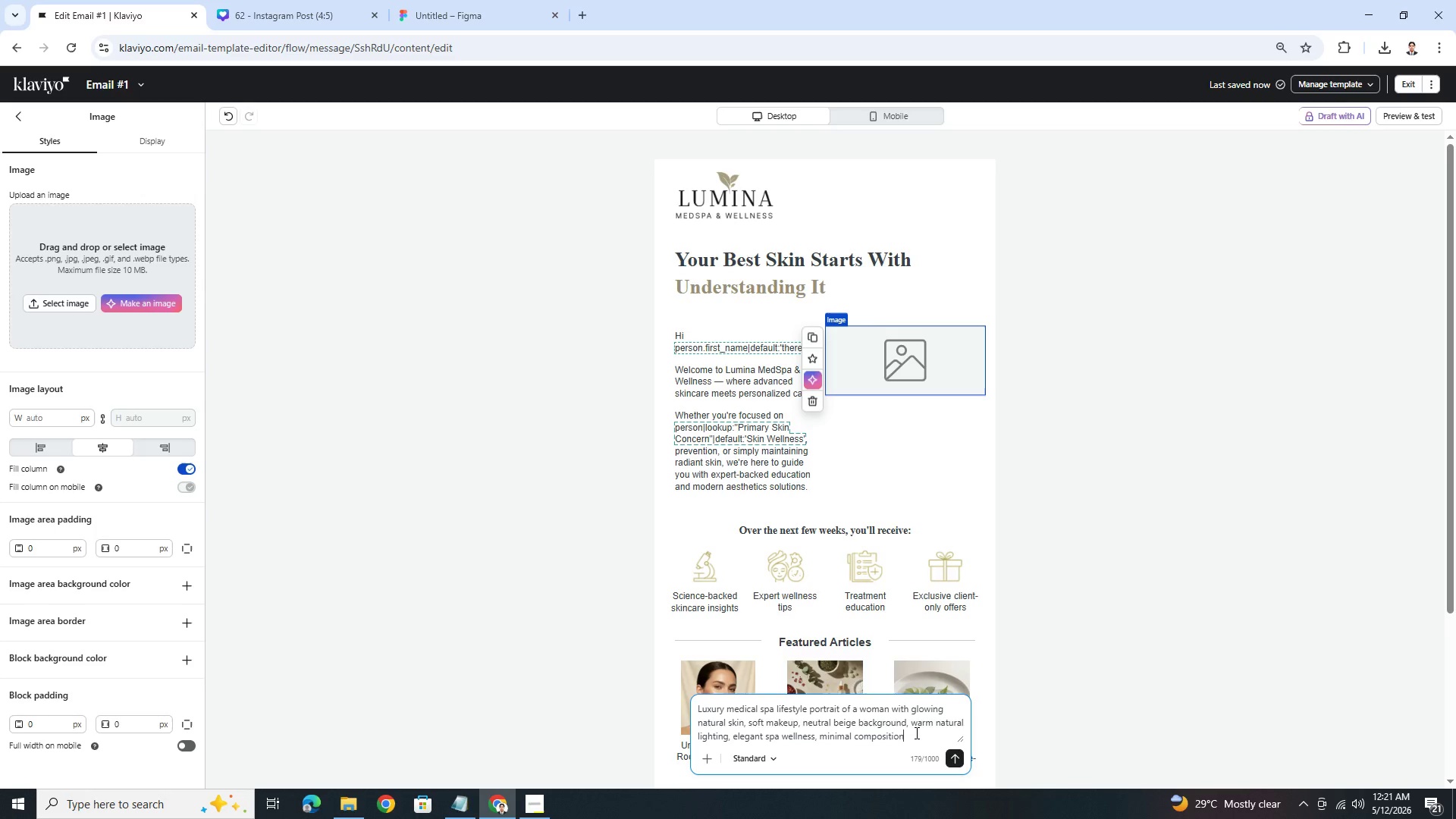 
type(, wellness and beauty editorial stylem calm)
key(Backspace)
key(Backspace)
type(, calm and sophisticated mood, ultra-realistic, no text)
 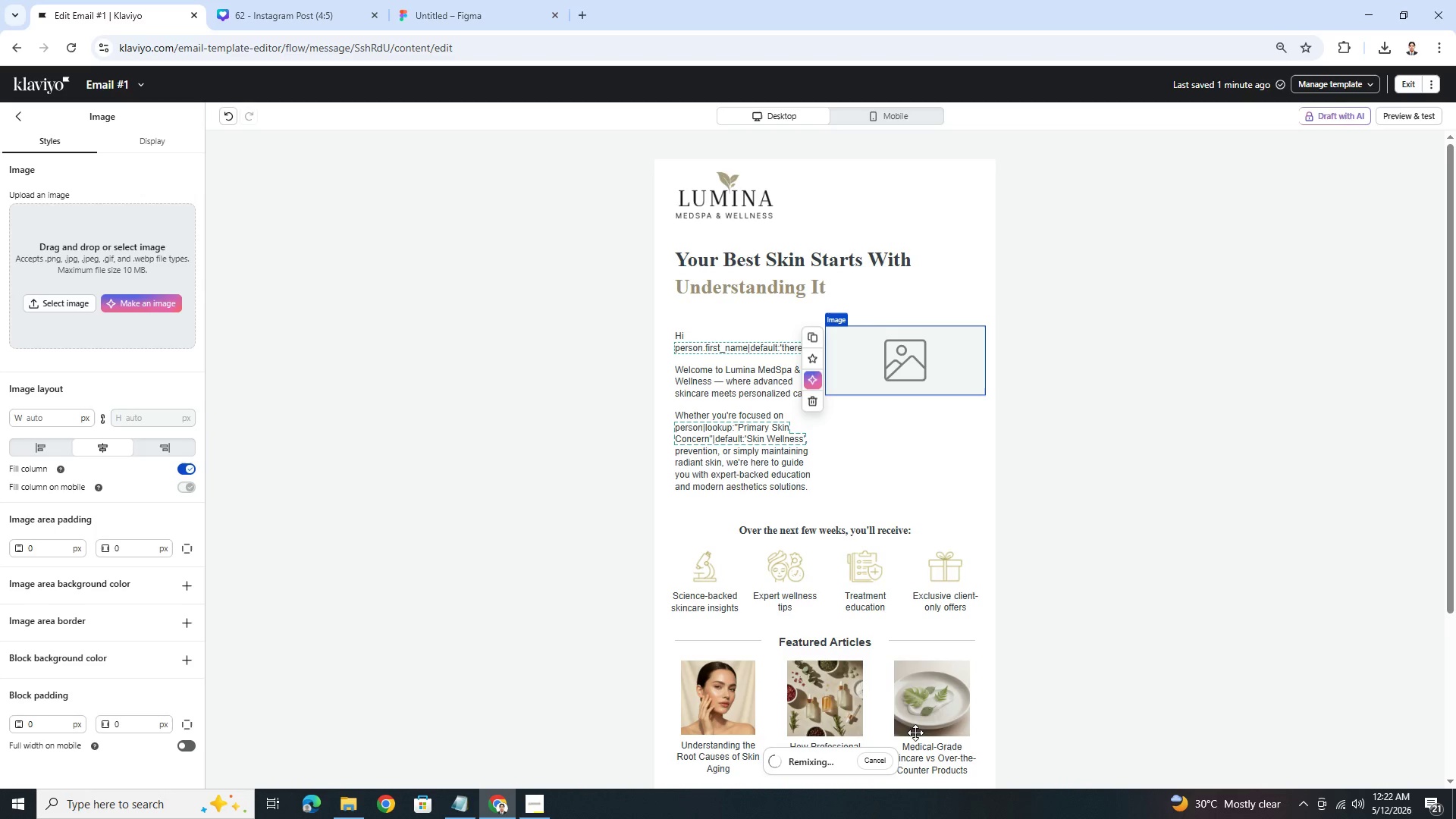 
key(Enter)
 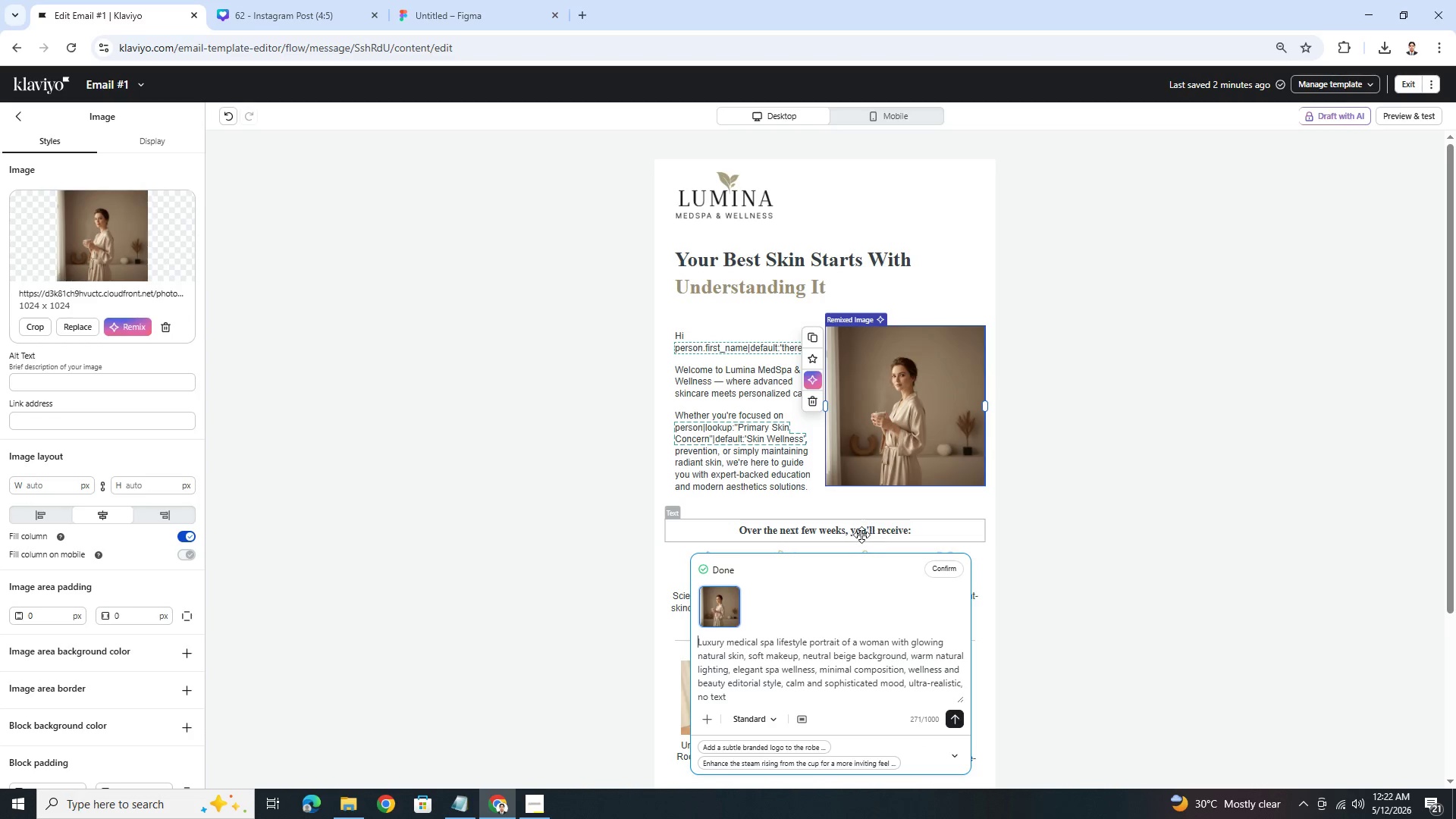 
wait(25.28)
 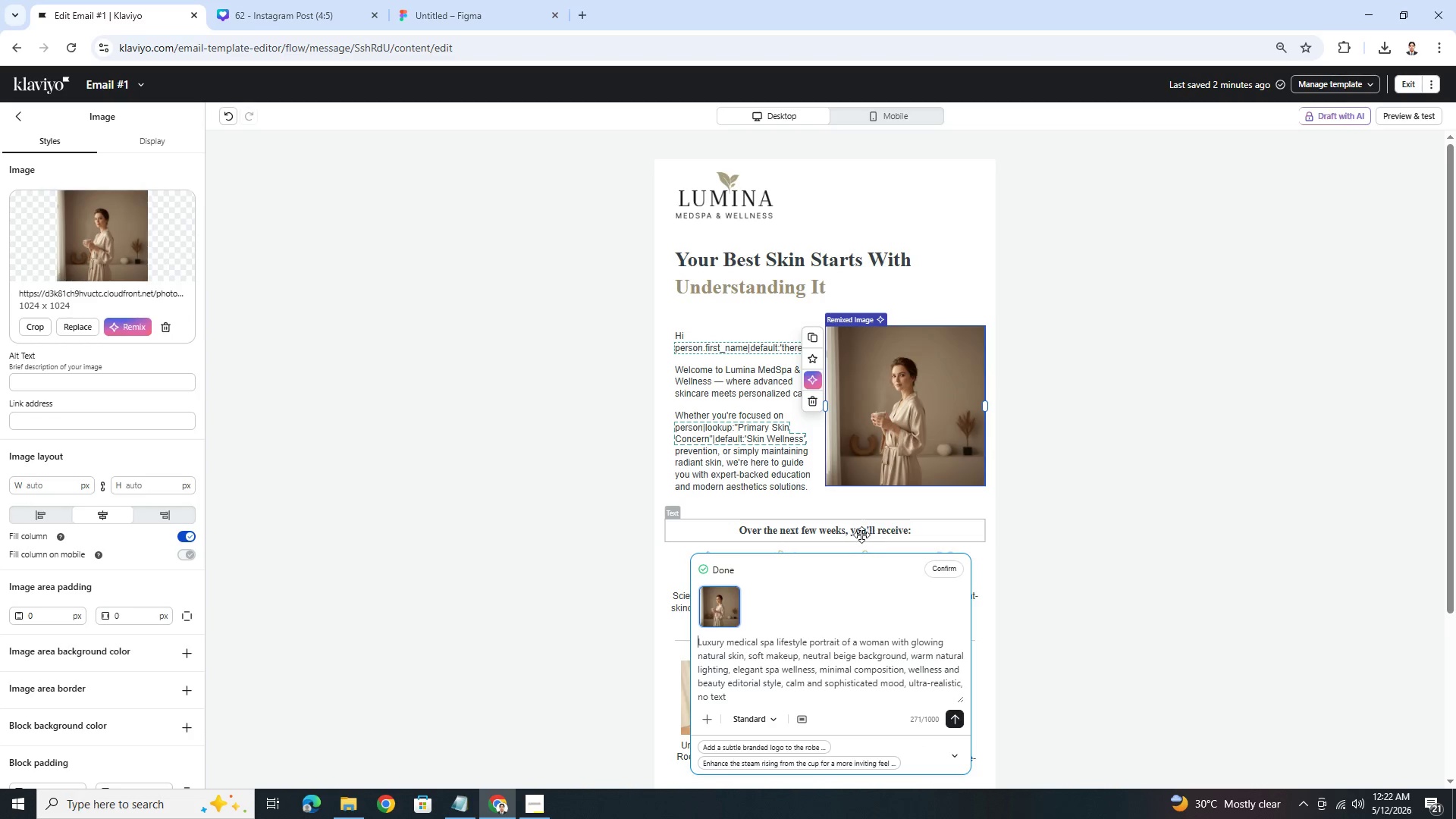 
type(A close up image of ,)
key(Backspace)
 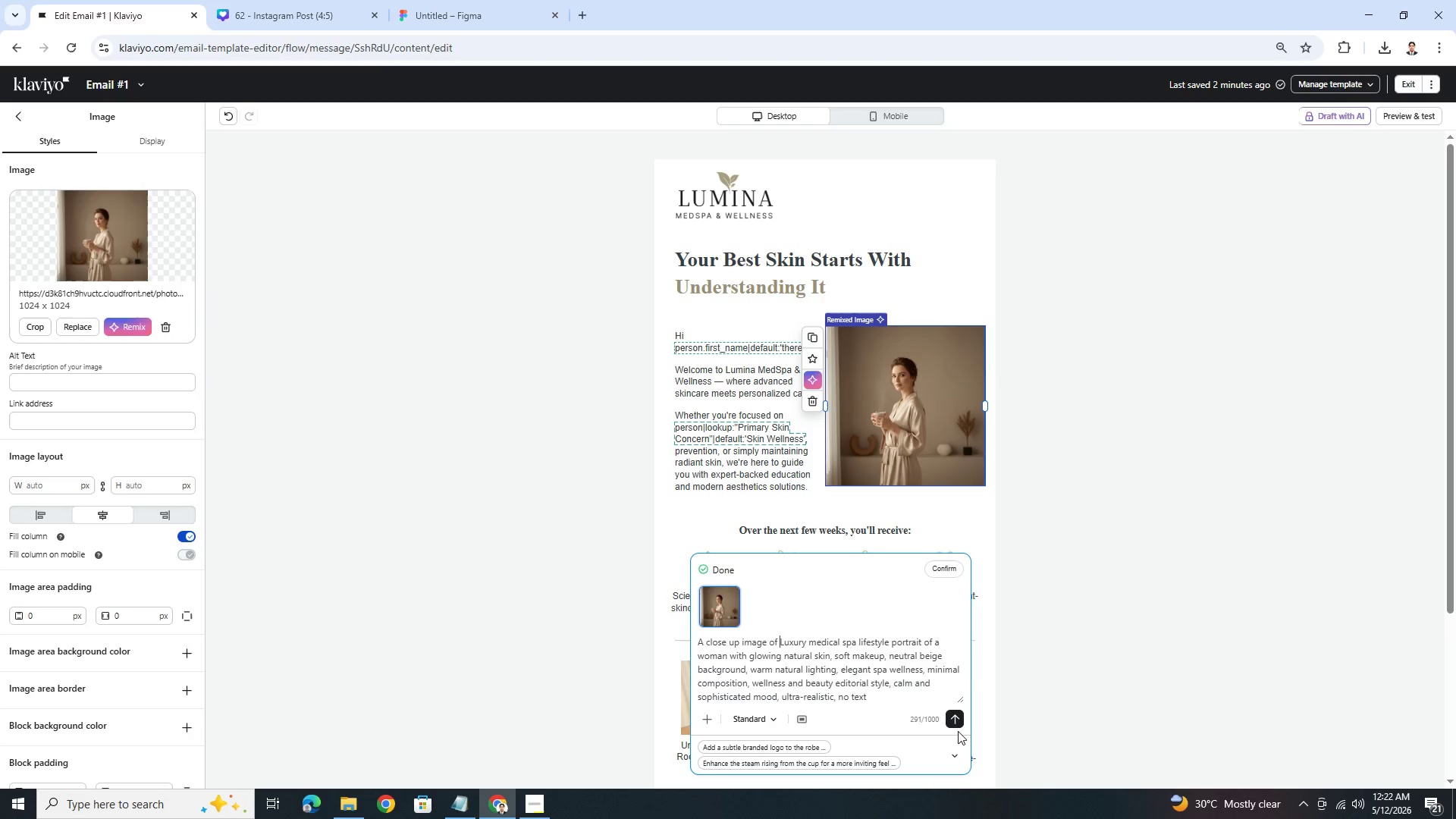 
left_click([956, 723])
 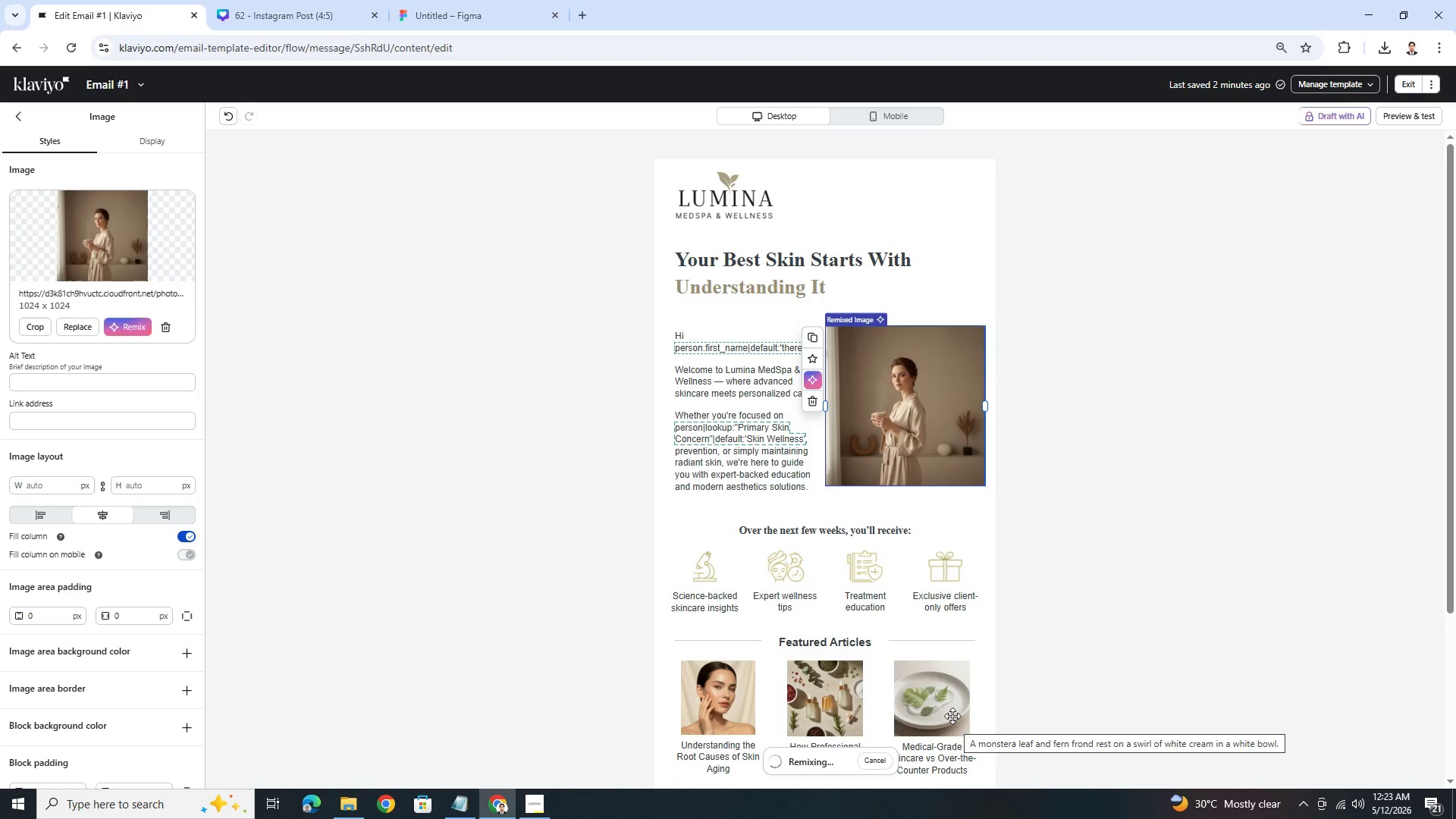 
wait(19.12)
 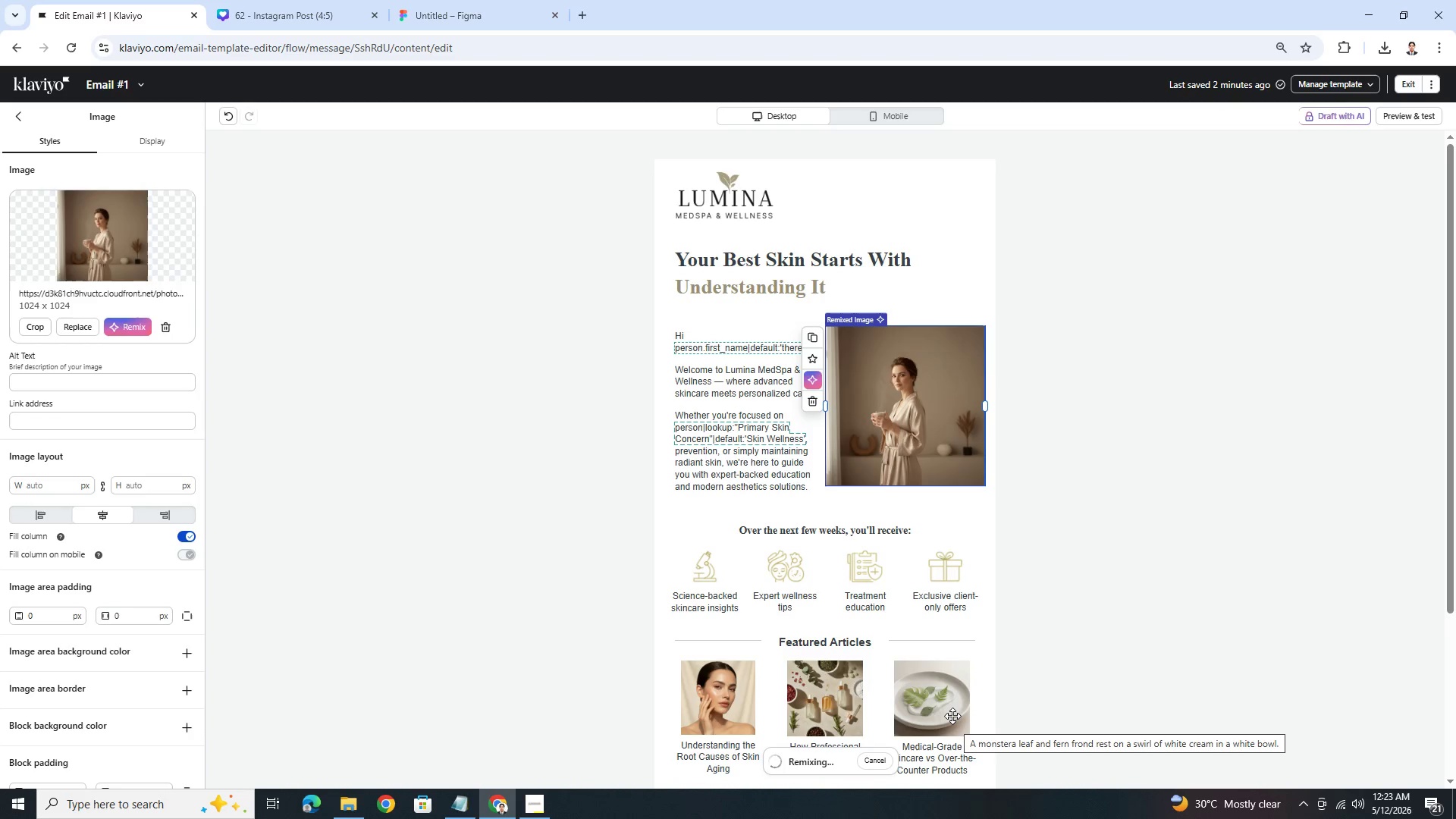 
left_click([735, 607])
 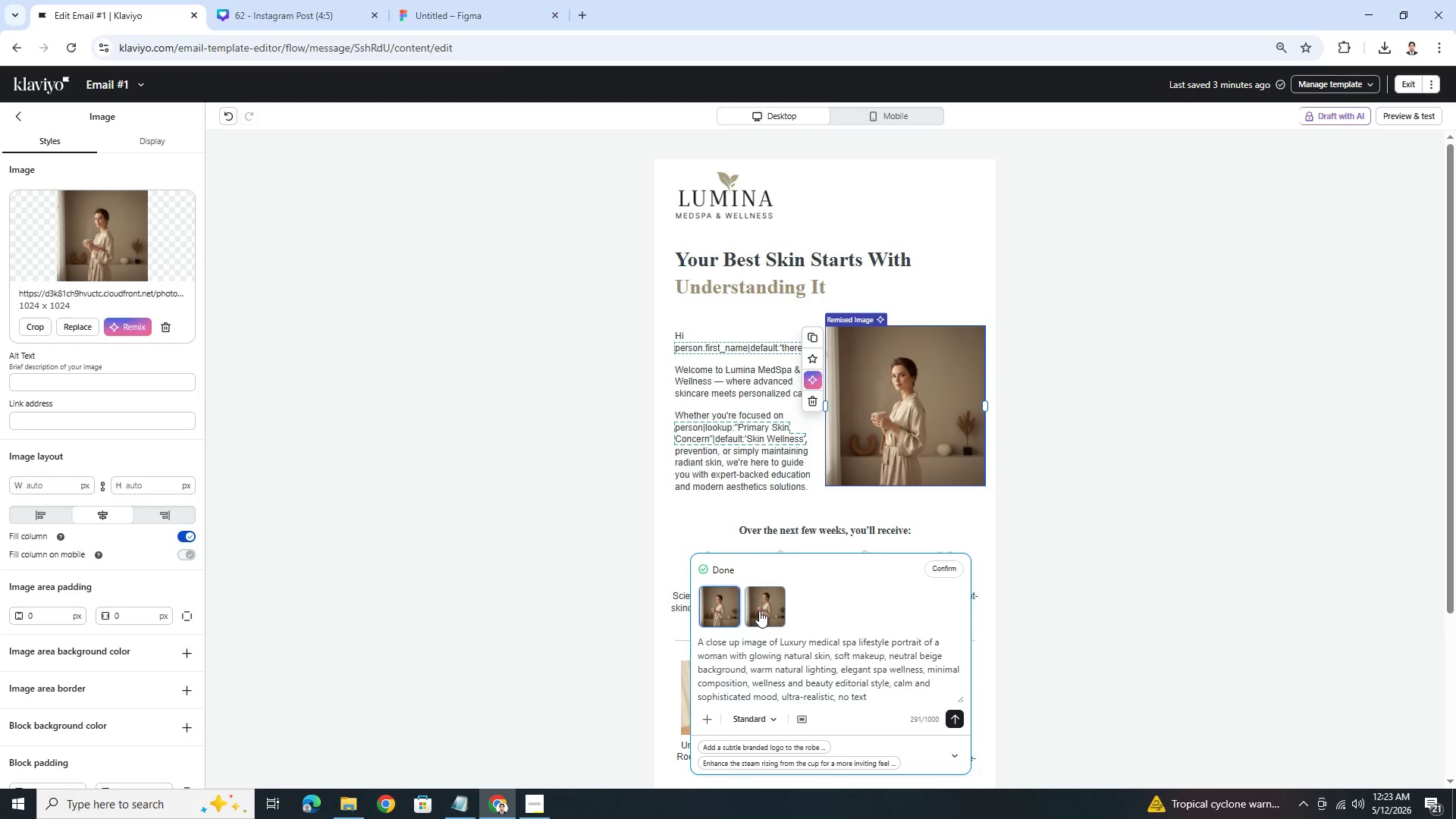 
left_click([760, 610])
 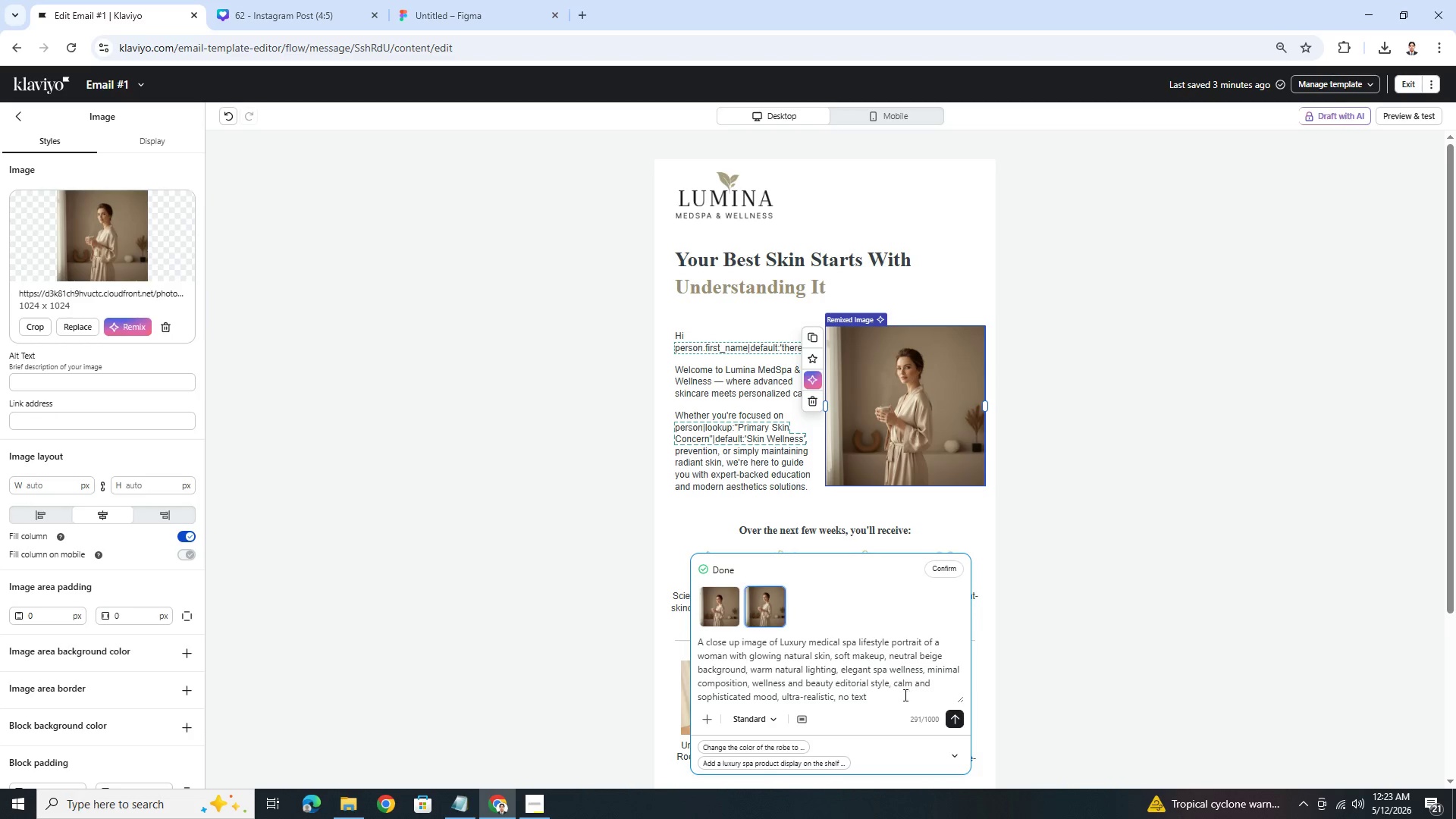 
double_click([897, 695])
 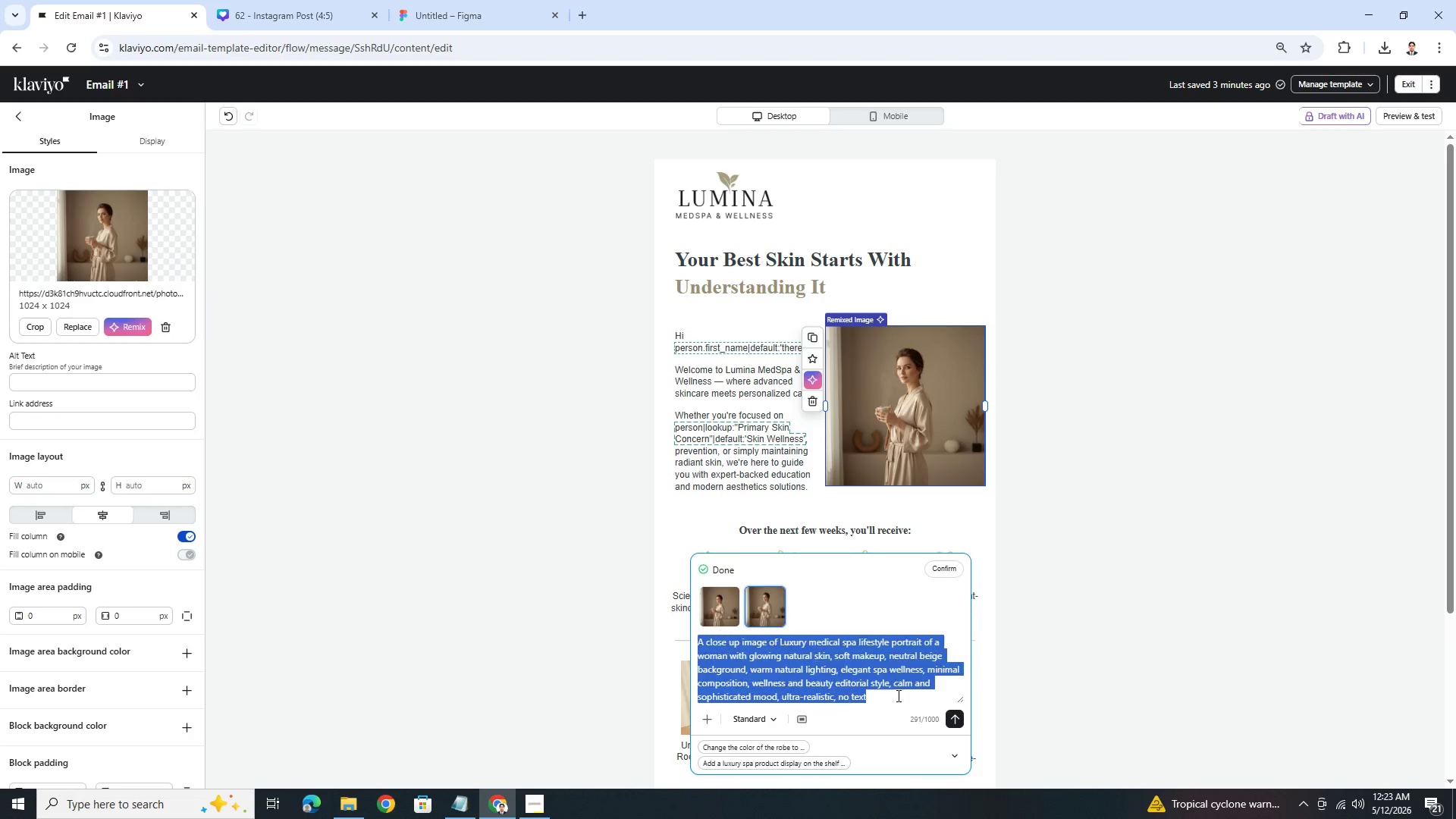 
triple_click([897, 695])
 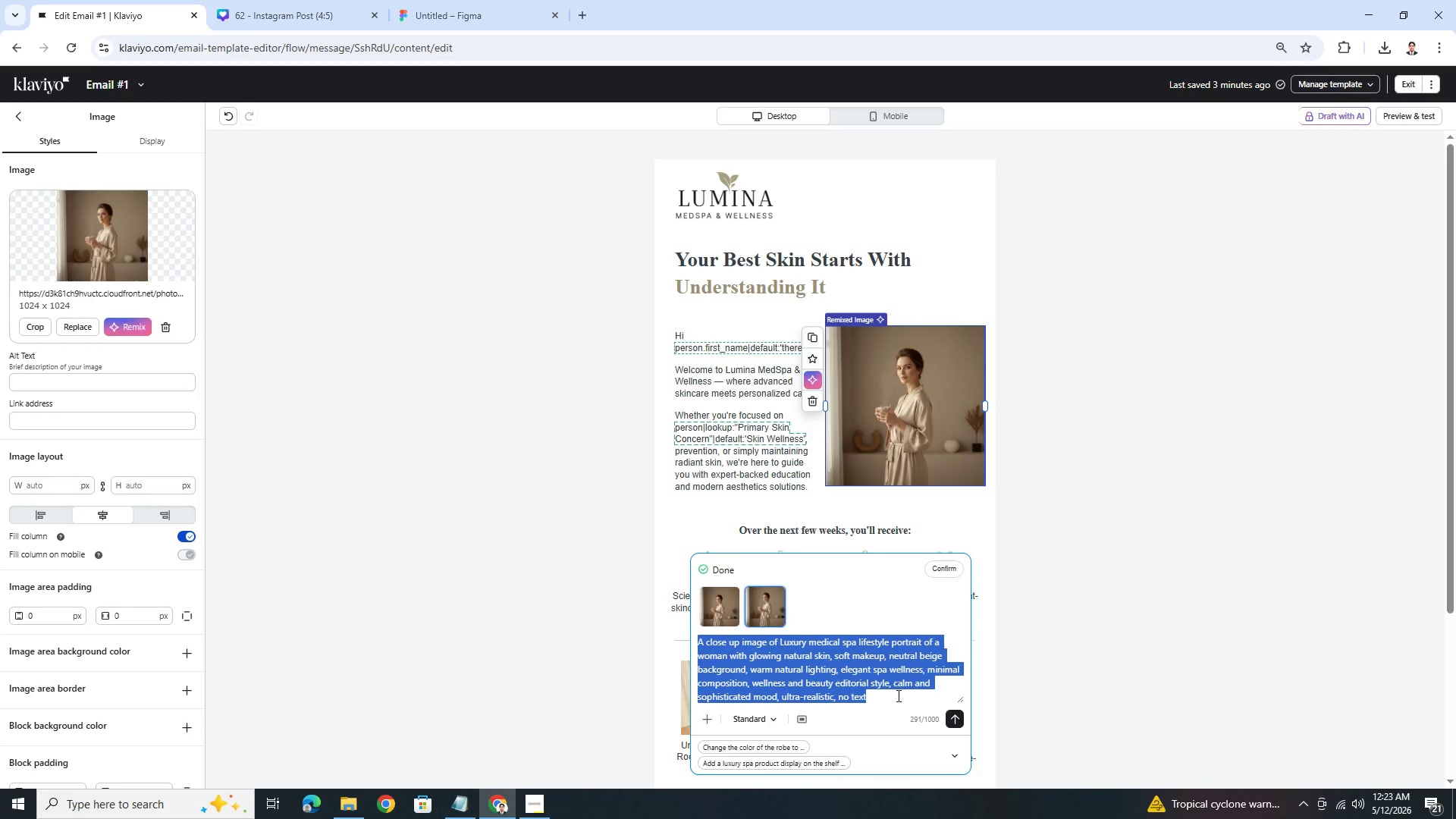 
key(Control+X)
 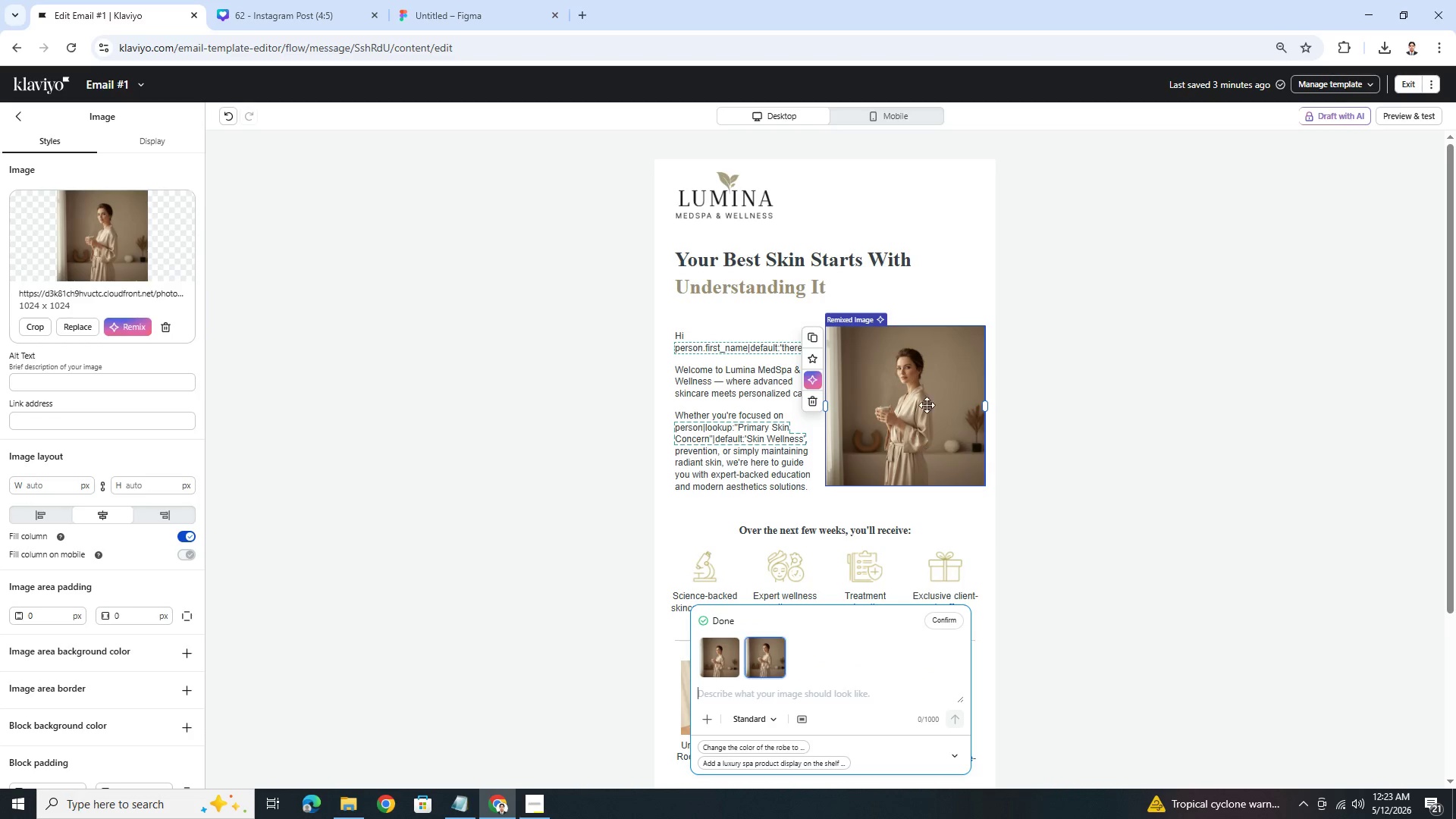 
left_click([924, 395])
 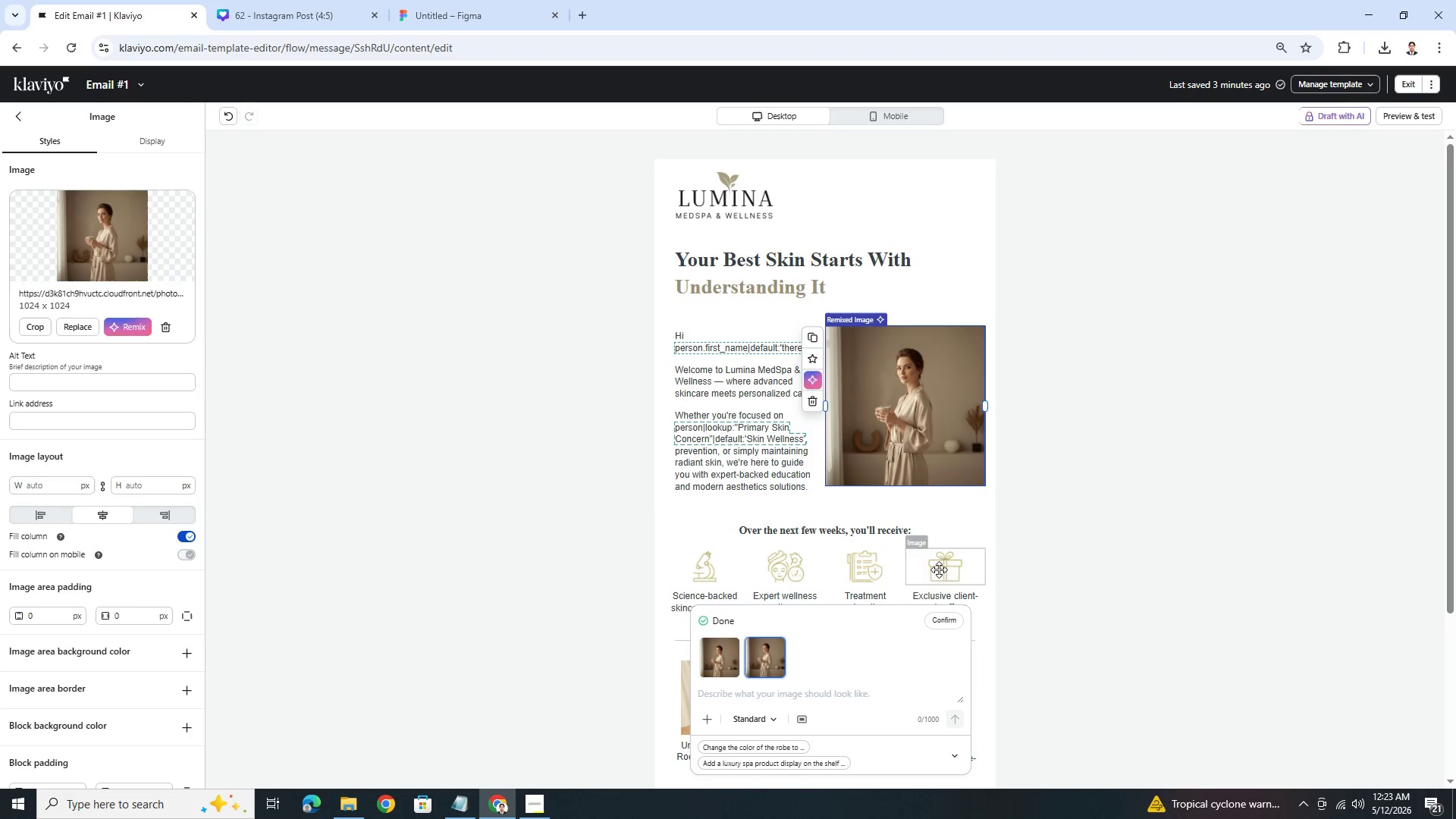 
left_click([1035, 575])
 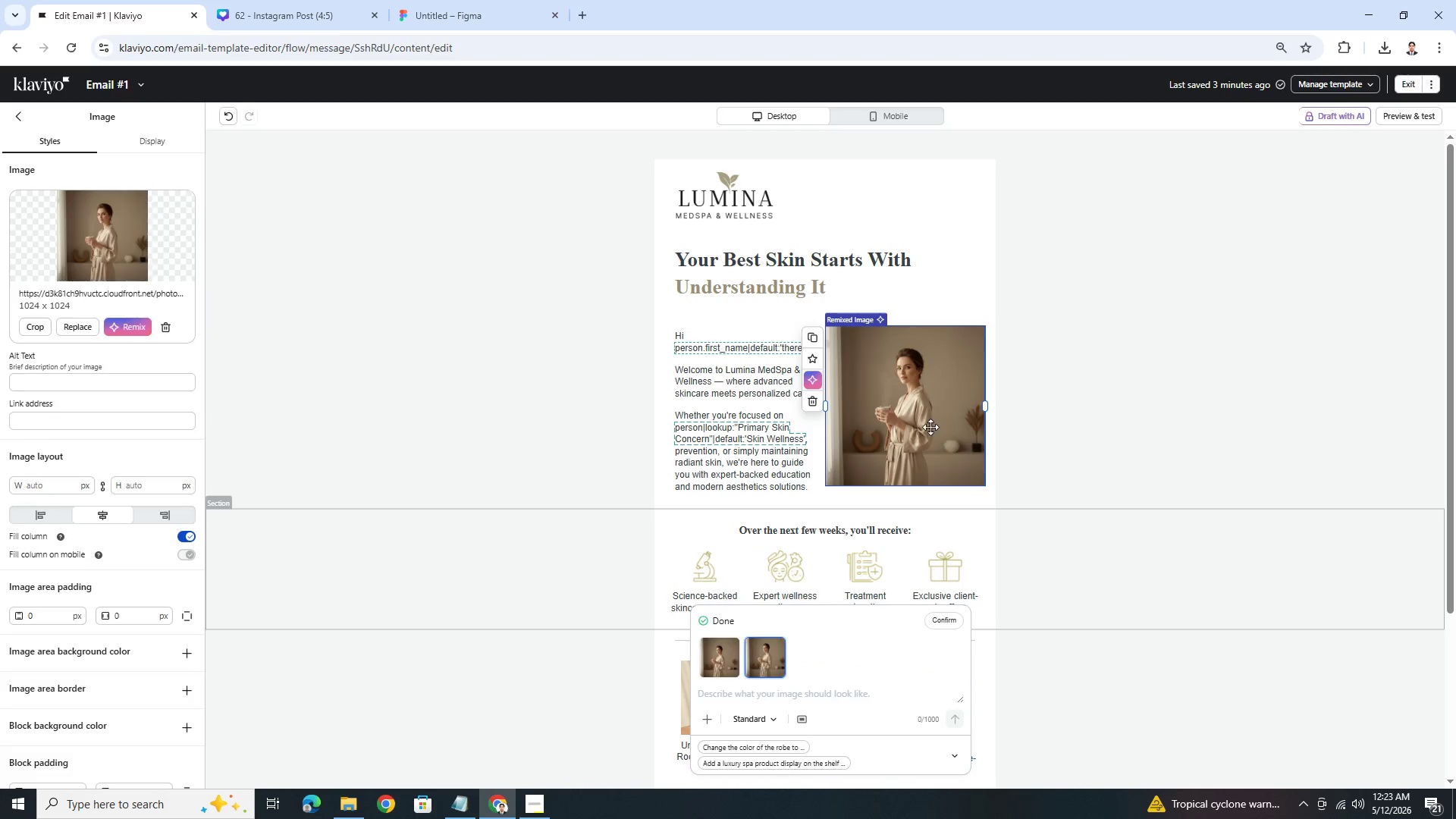 
left_click([929, 423])
 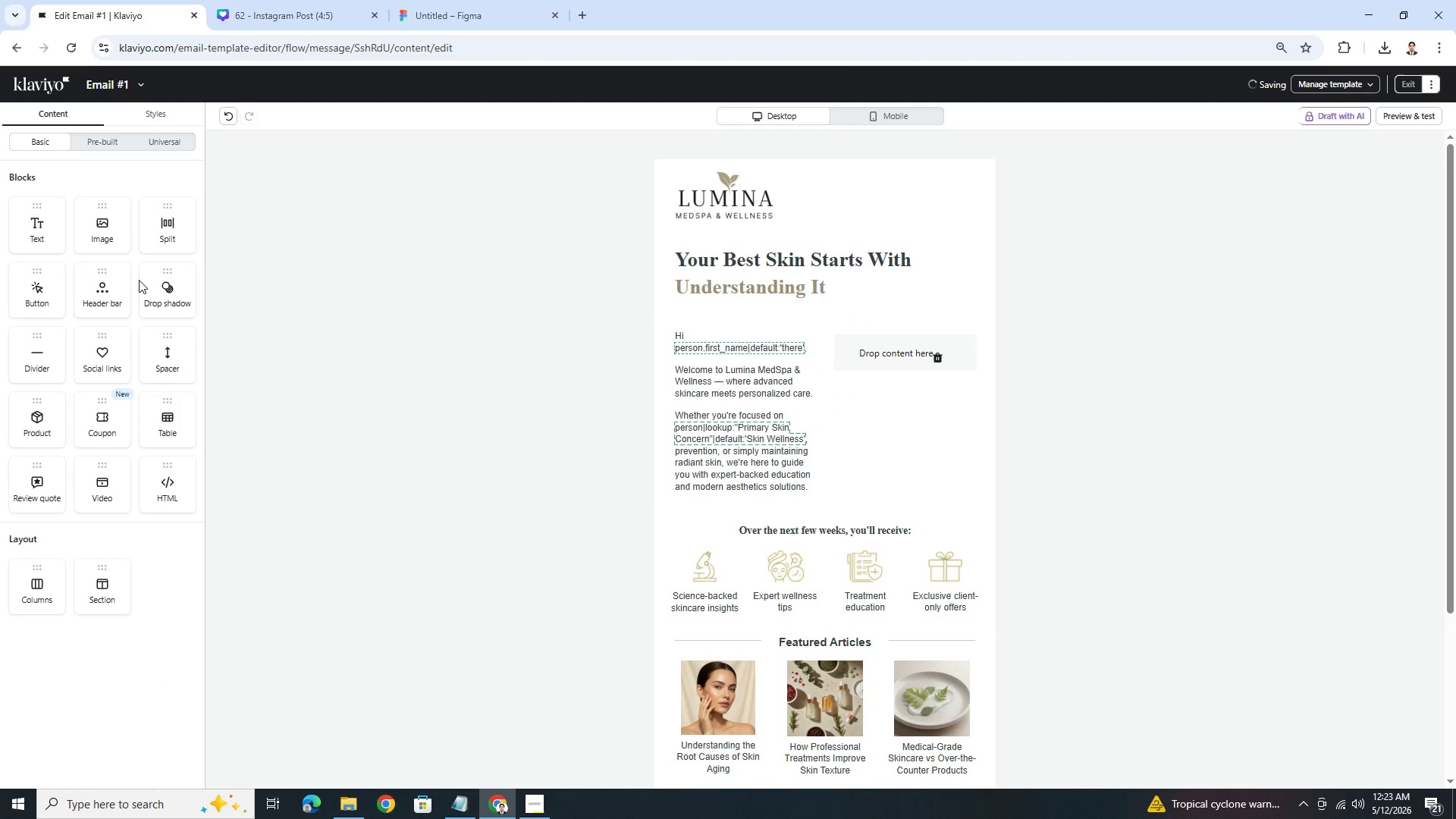 
left_click_drag(start_coordinate=[100, 233], to_coordinate=[896, 358])
 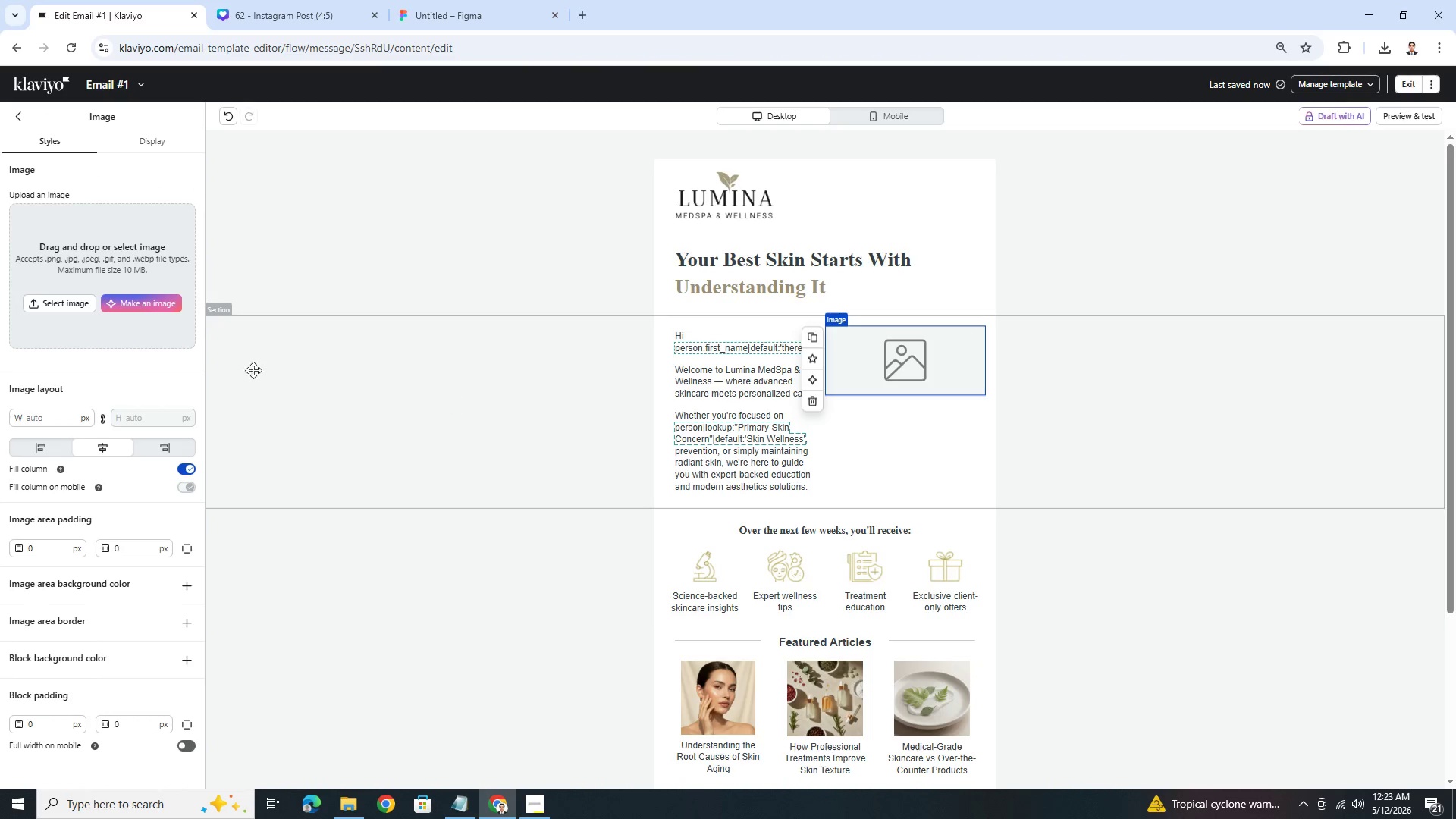 
left_click([150, 309])
 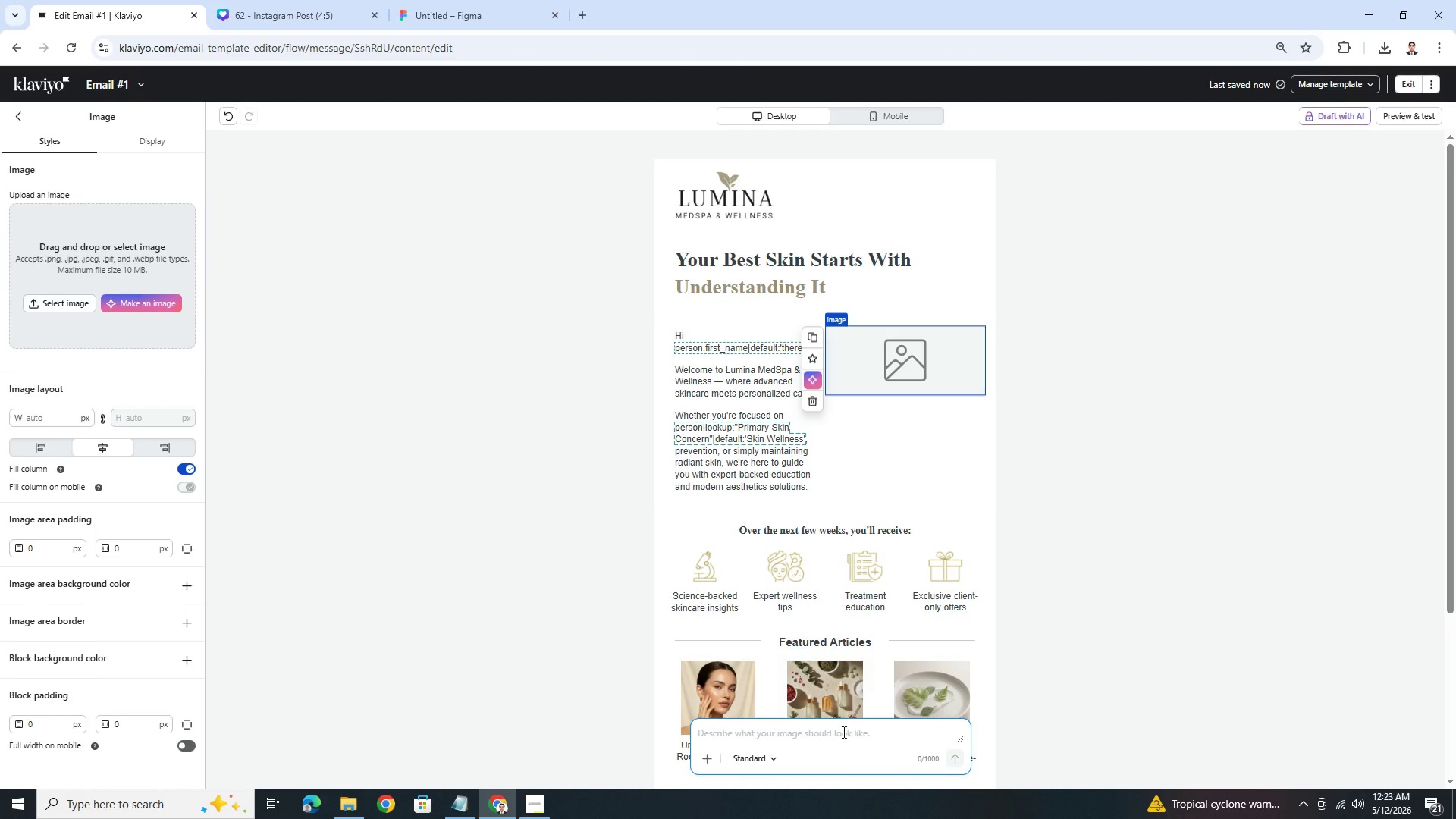 
key(Control+ControlLeft)
 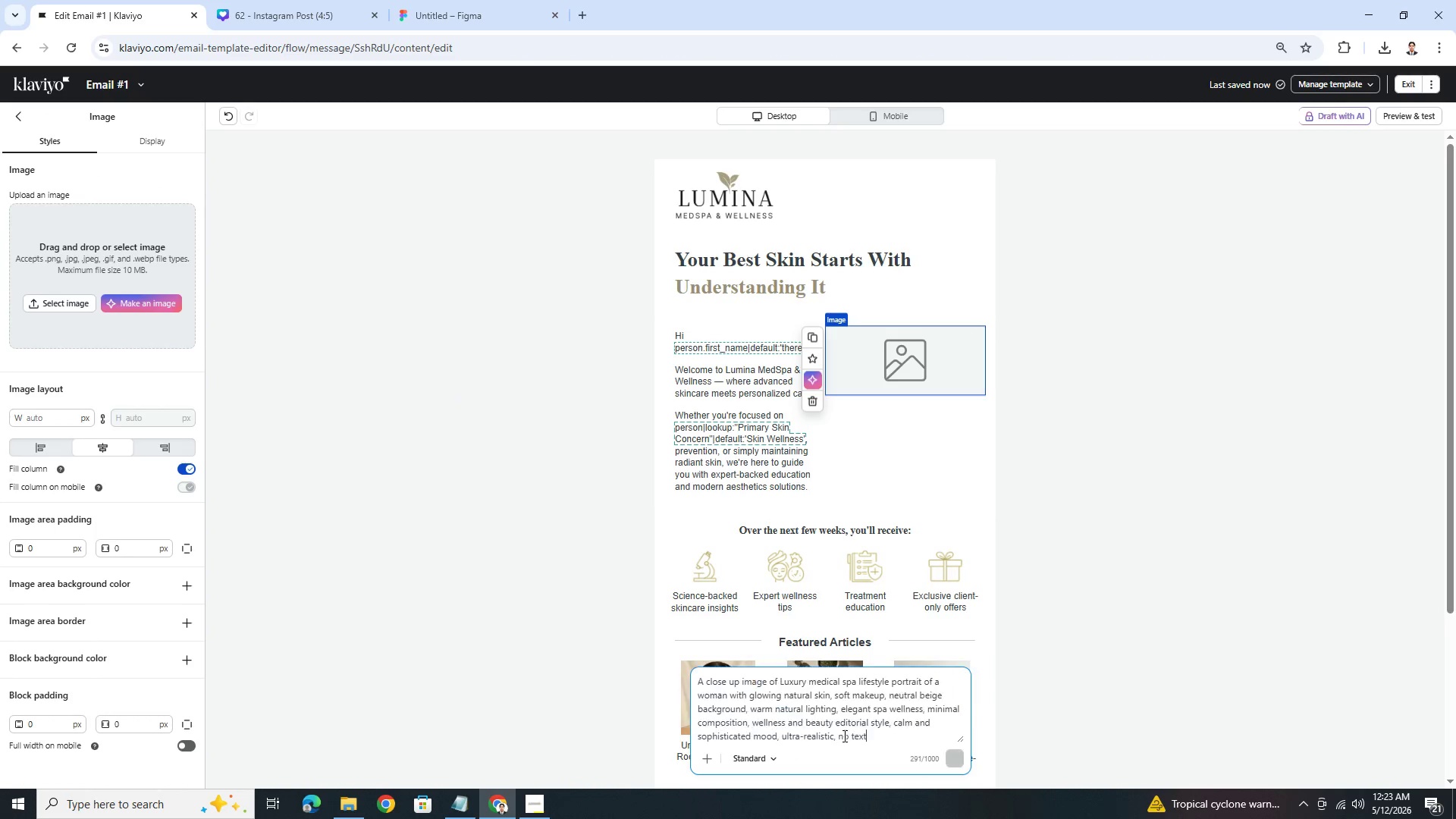 
key(Control+V)
 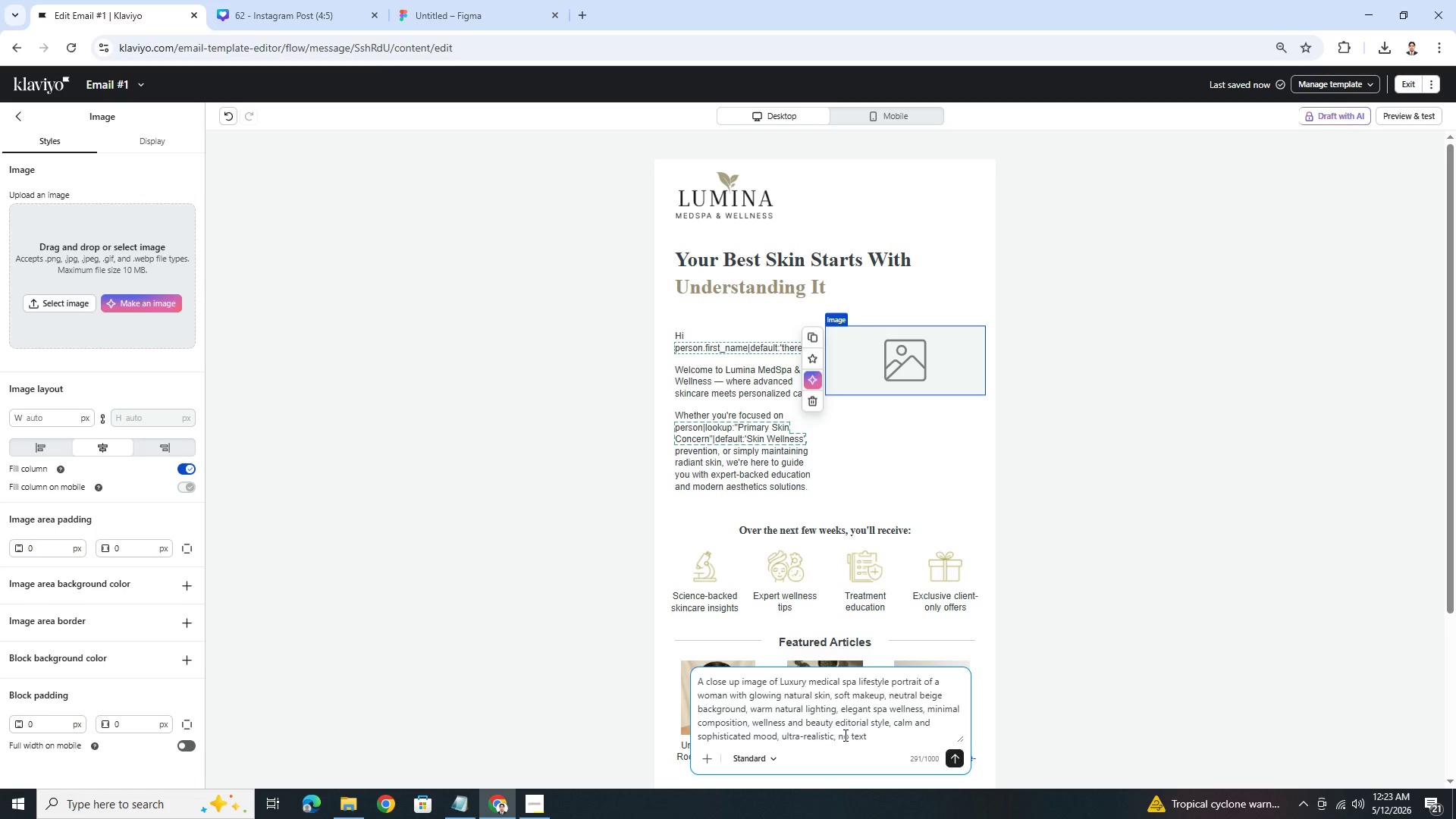 
left_click([836, 704])
 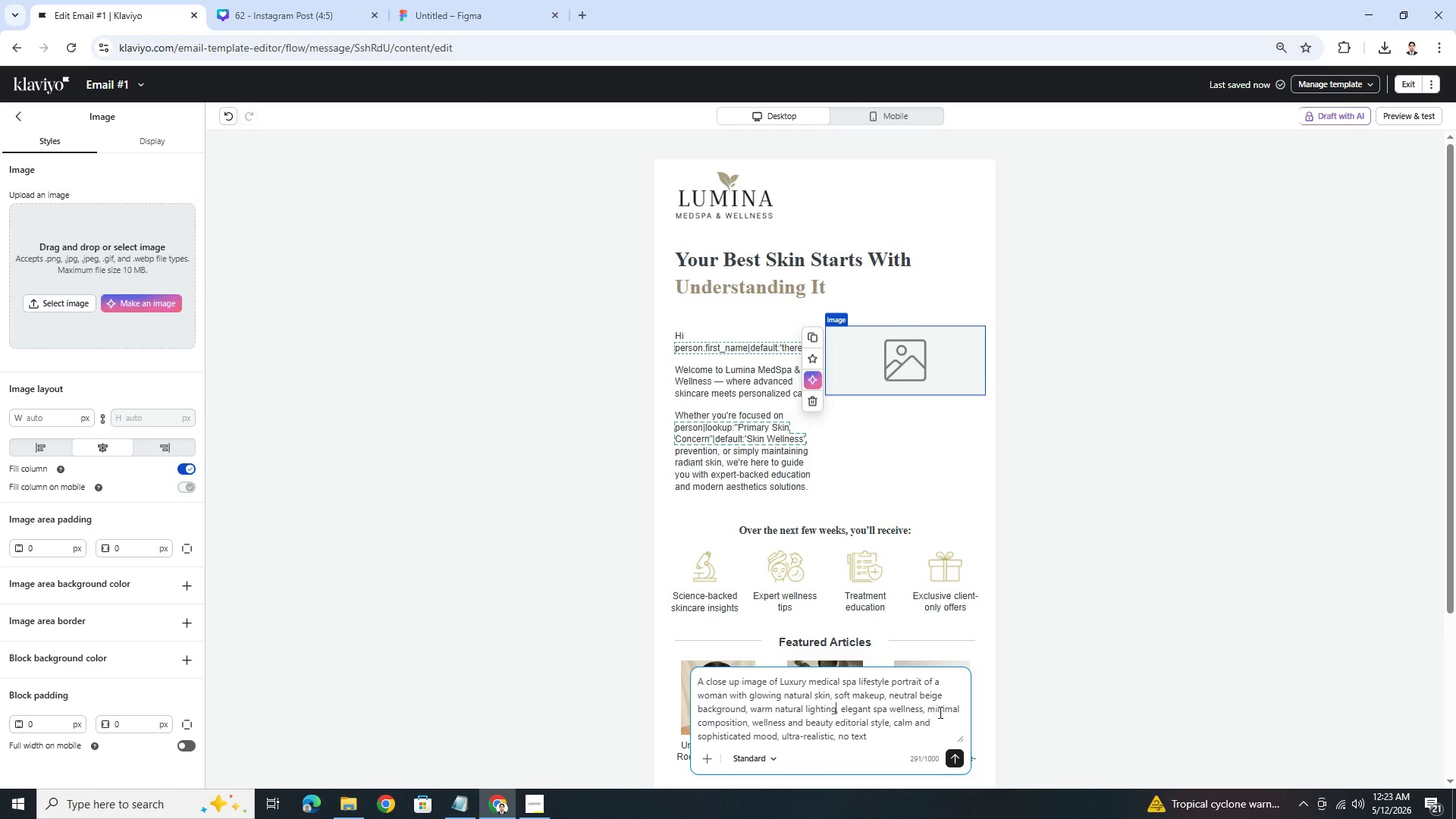 
wait(6.11)
 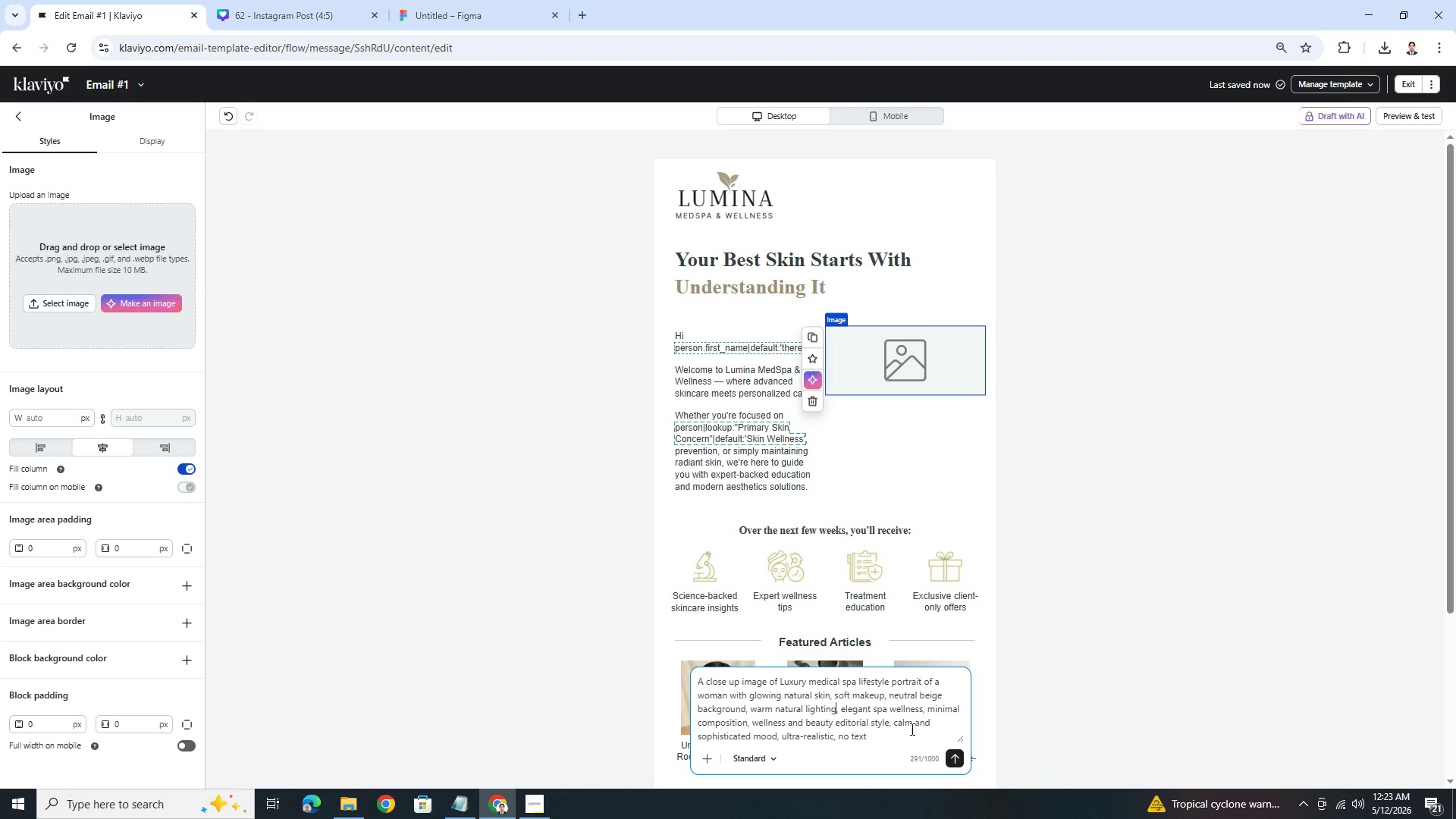 
left_click([752, 720])
 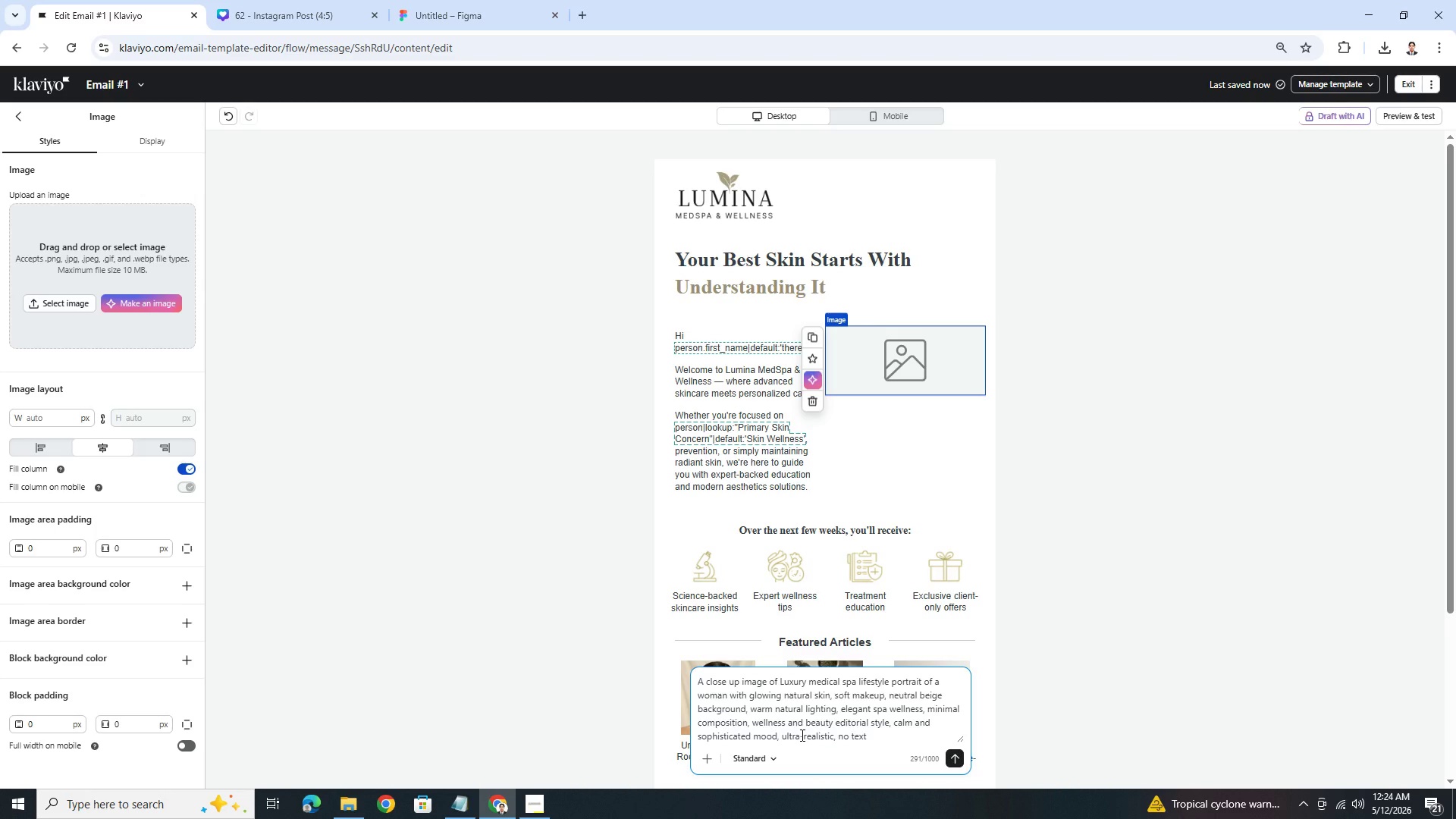 
wait(28.97)
 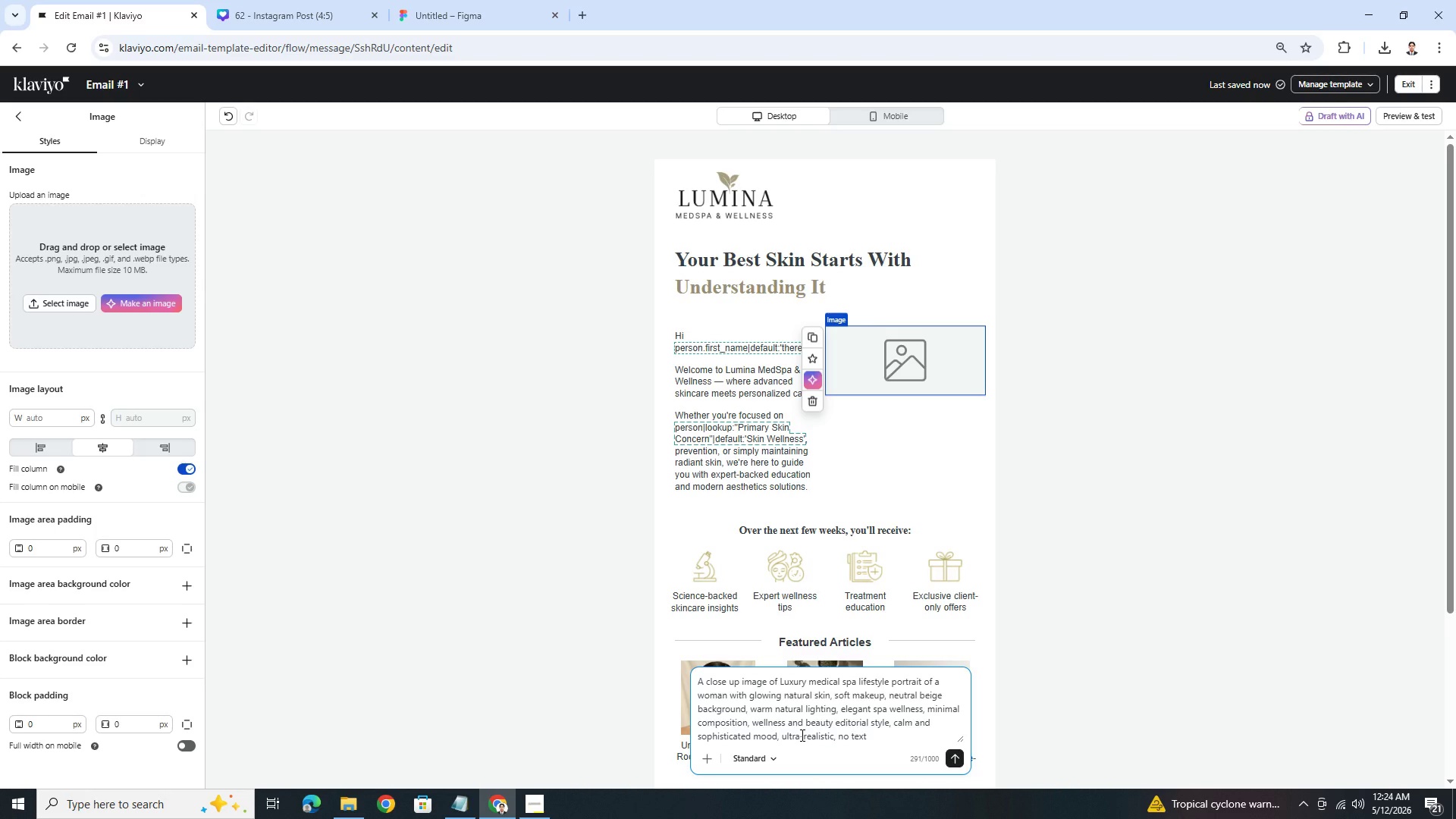 
type(premium skincare campaign photography. )
key(Backspace)
key(Backspace)
type(, )
 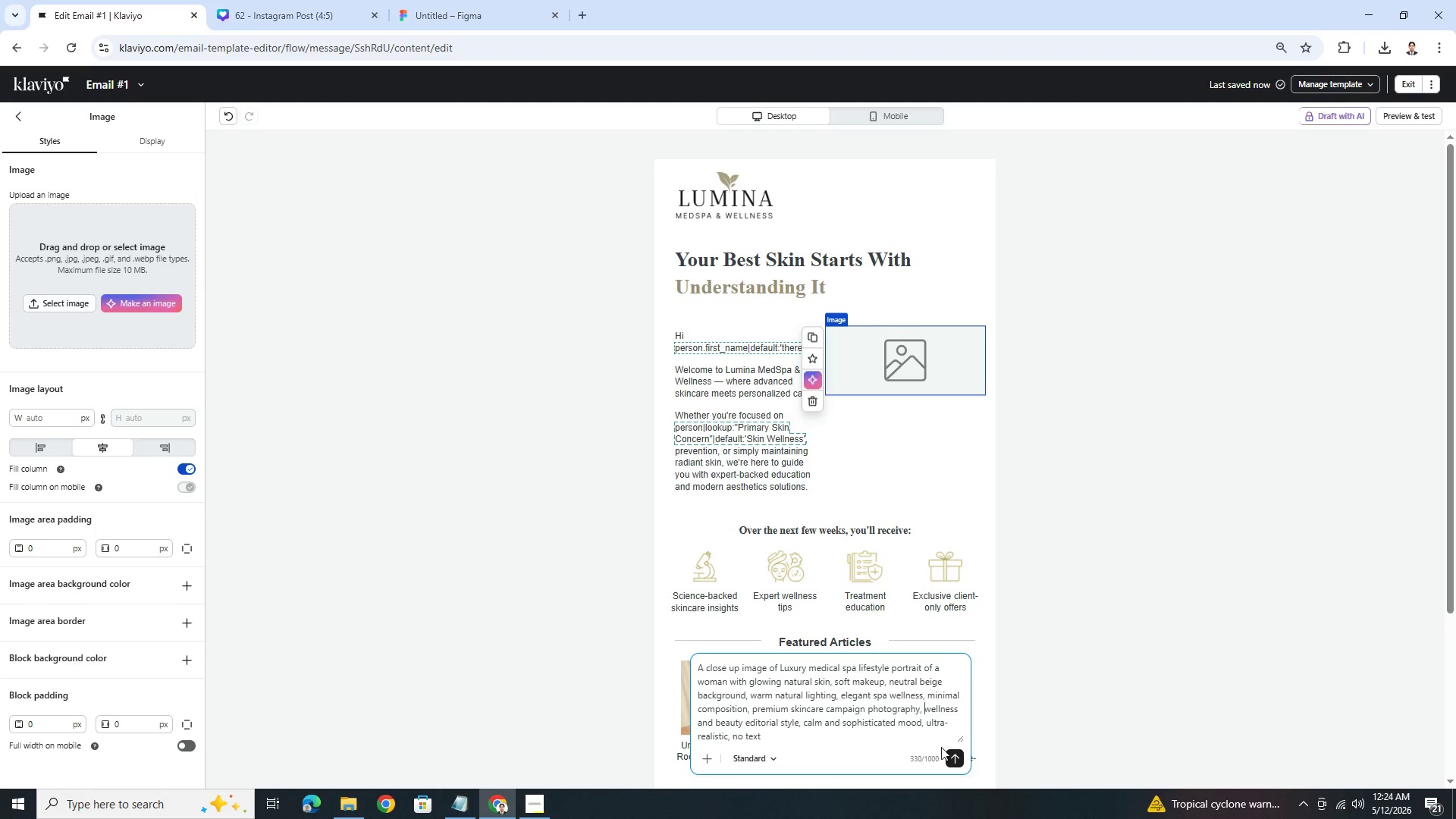 
left_click([959, 756])
 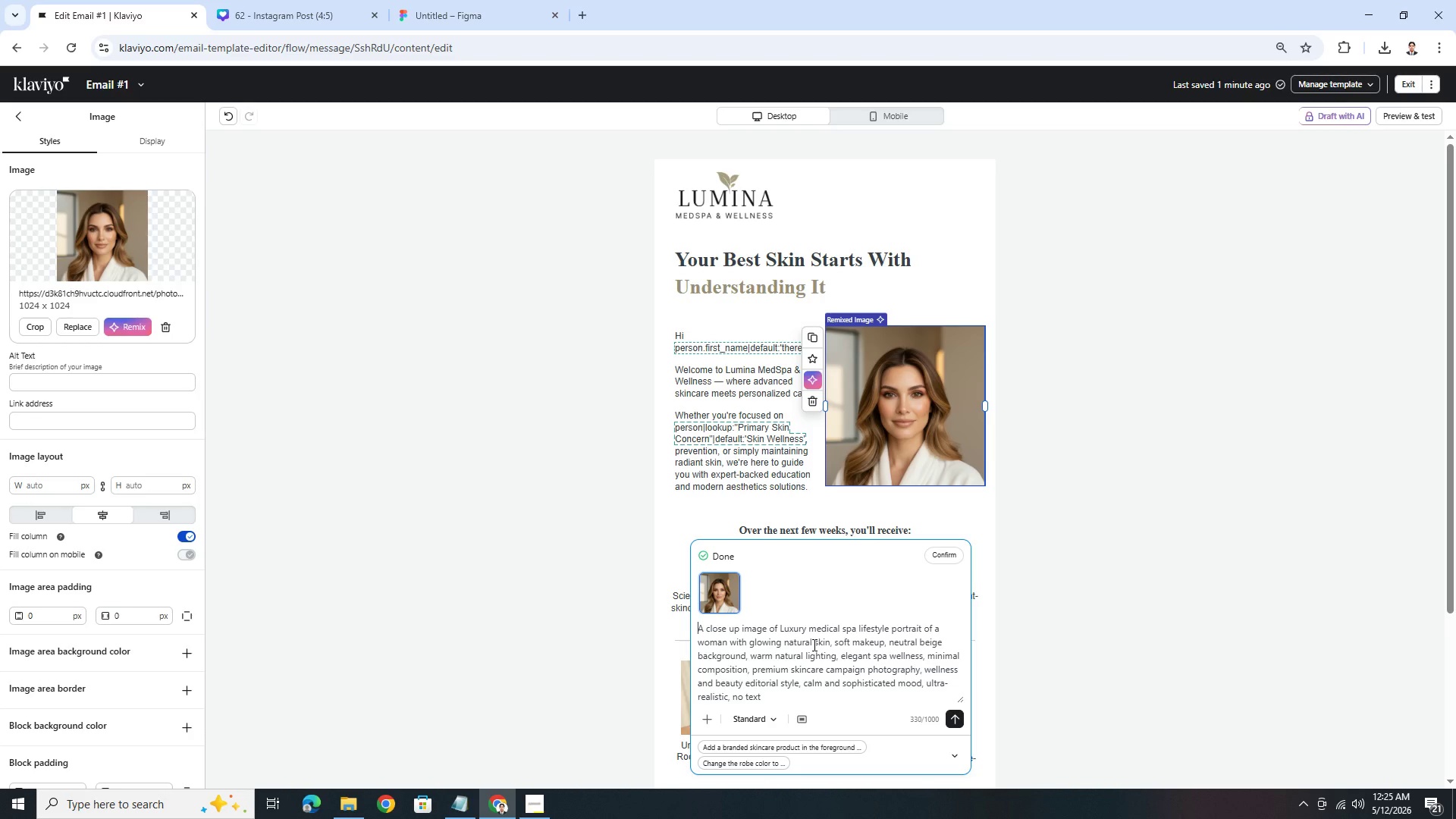 
wait(53.81)
 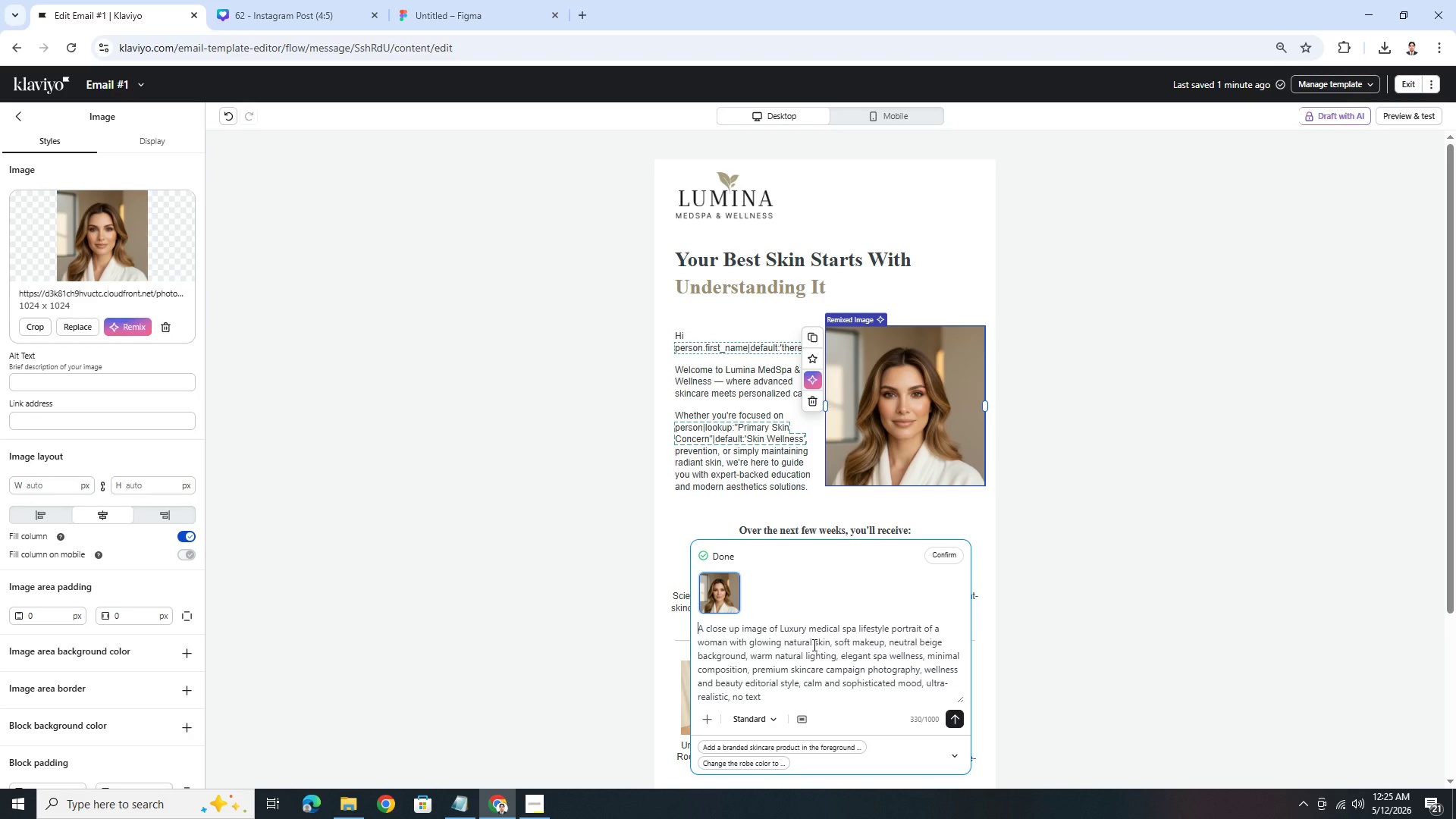 
left_click_drag(start_coordinate=[886, 642], to_coordinate=[830, 643])
 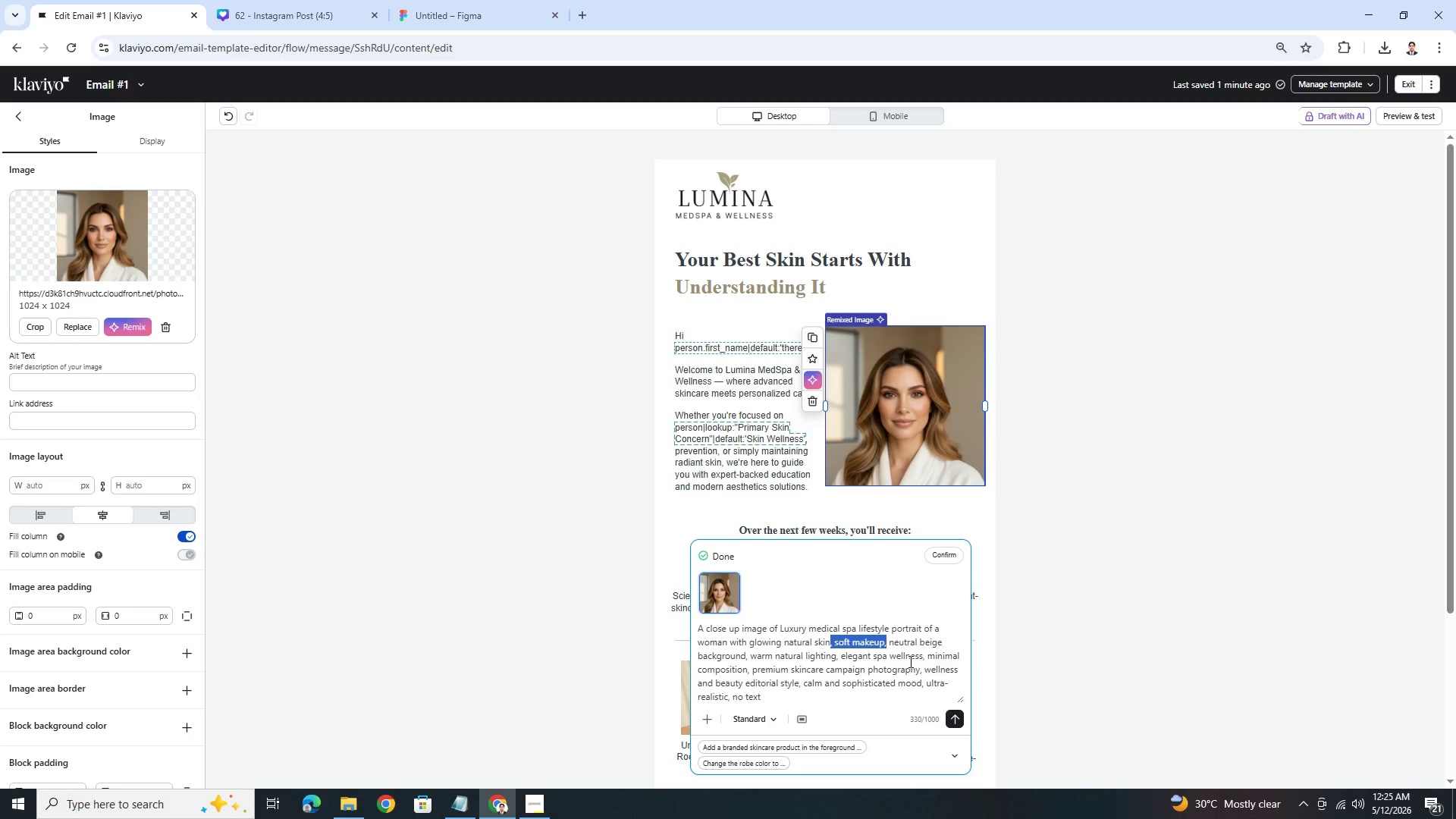 
key(Backspace)
 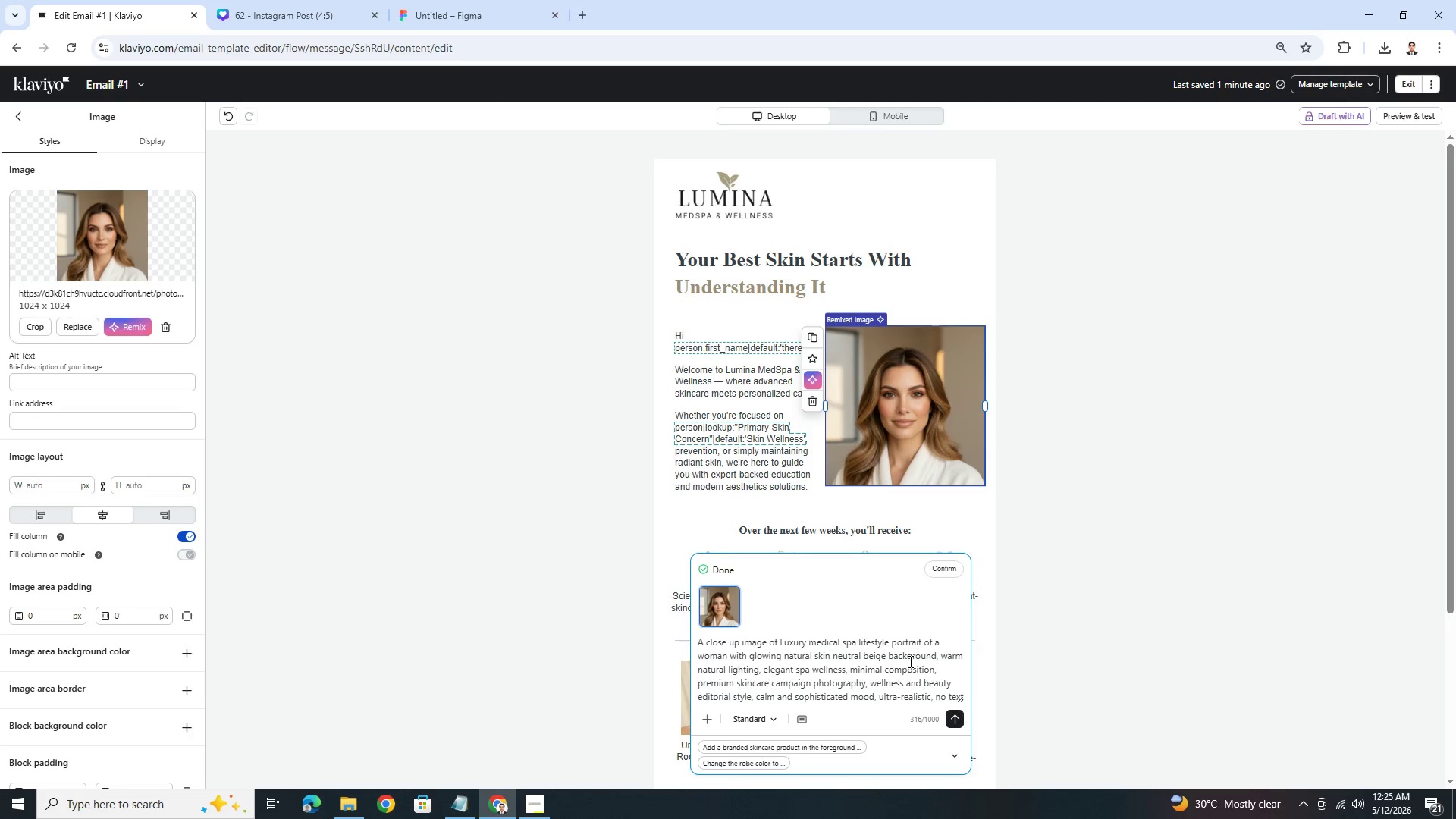 
key(Comma)
 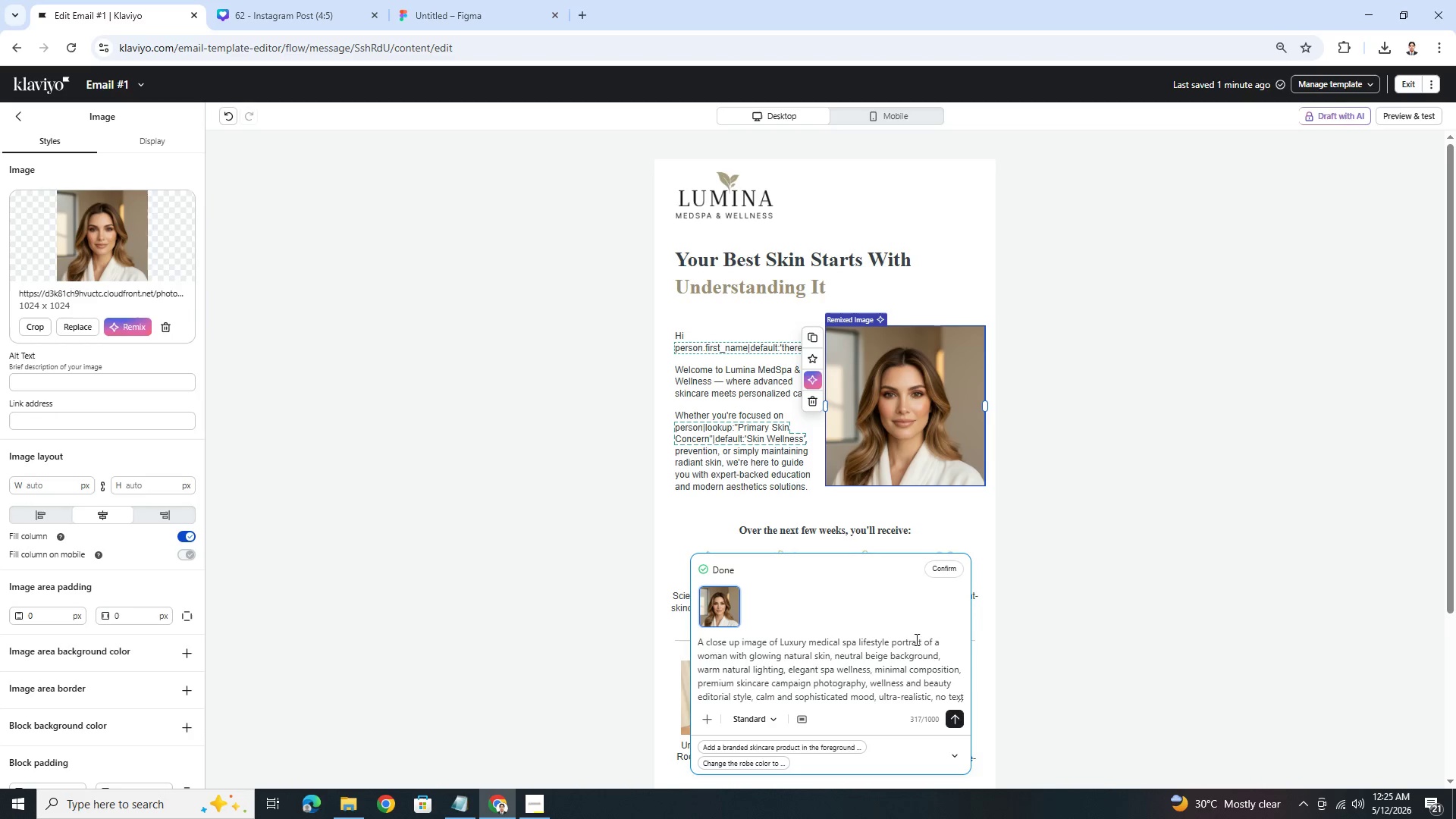 
double_click([912, 673])
 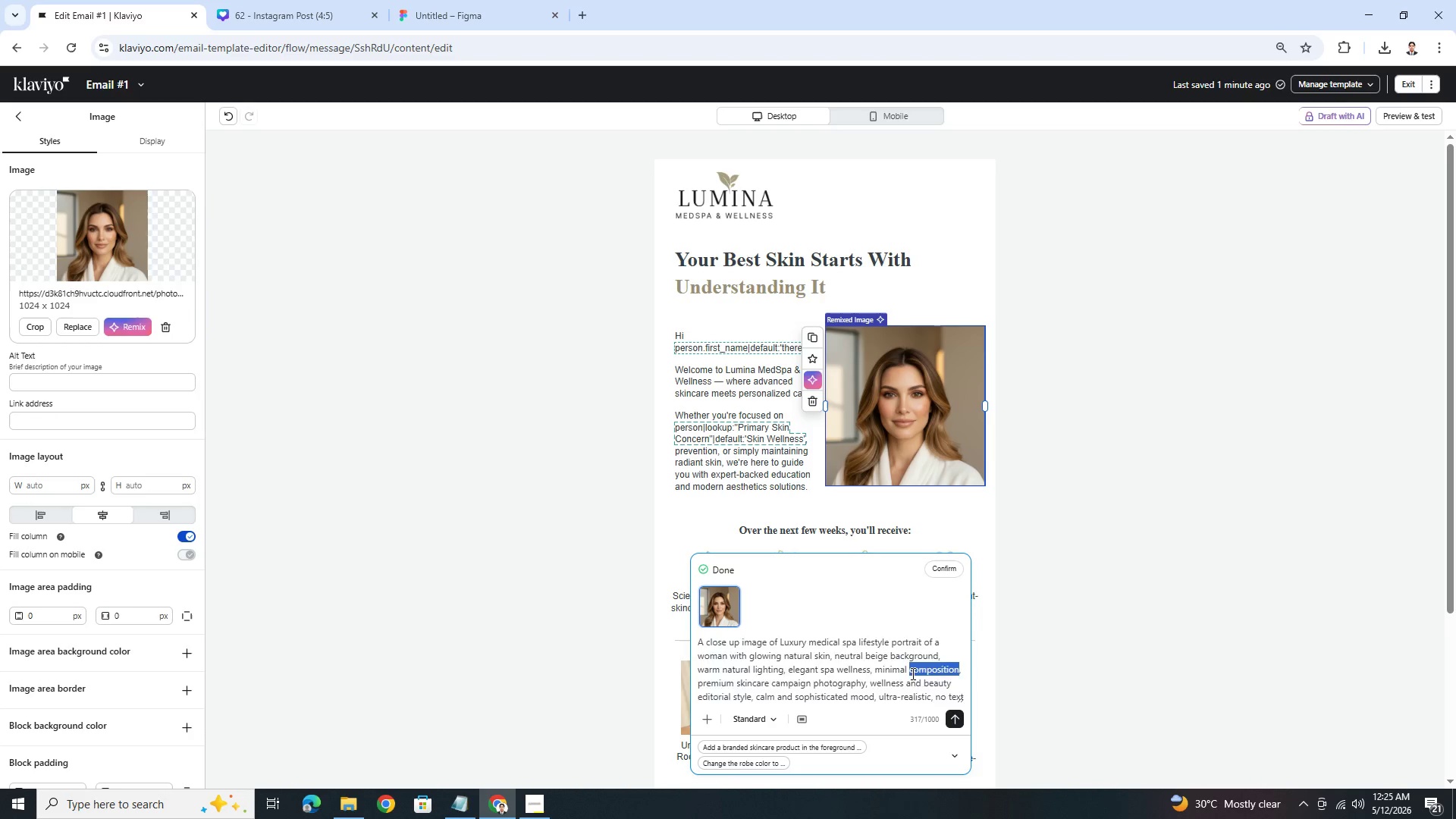 
triple_click([912, 673])
 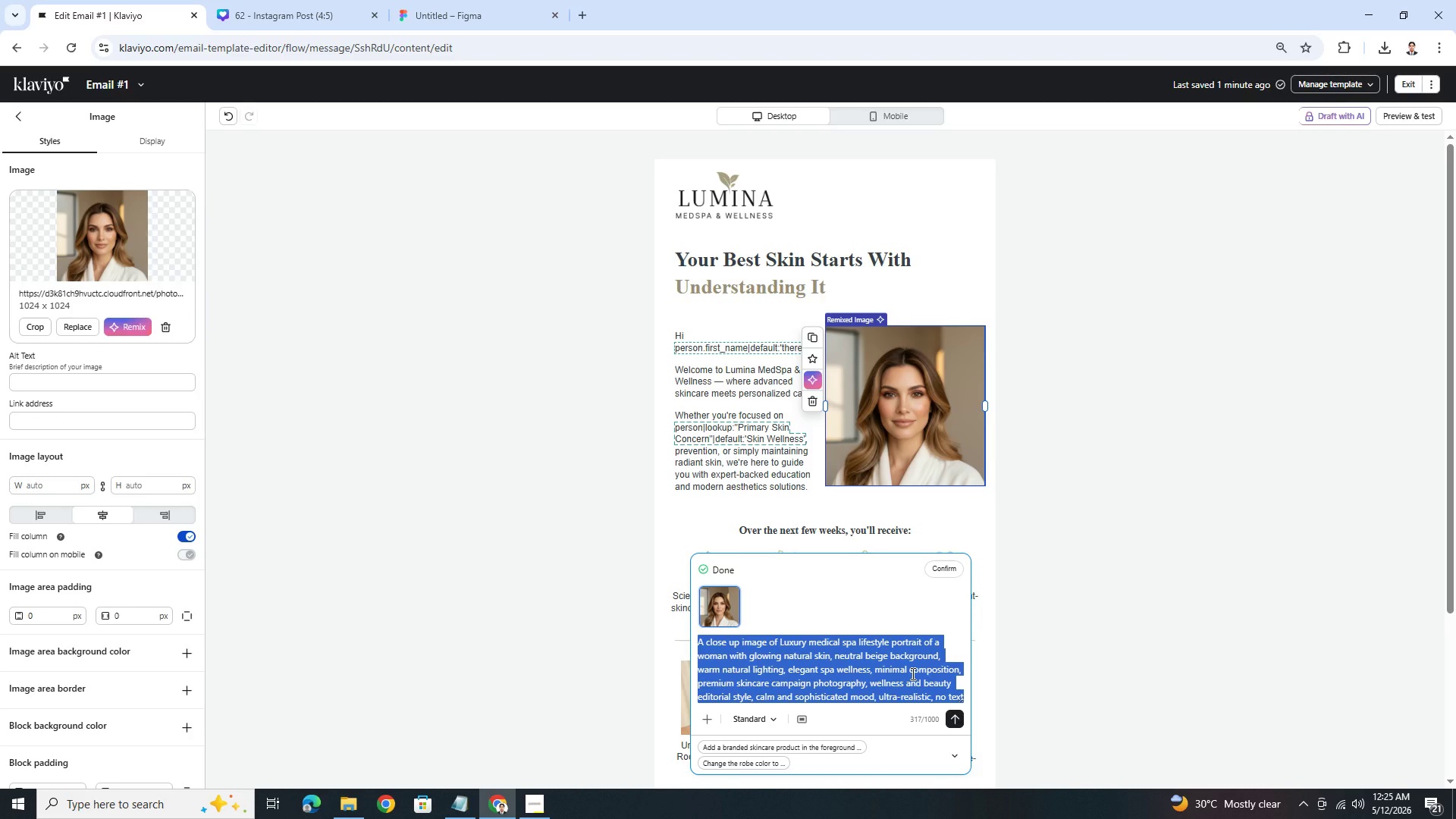 
key(Control+X)
 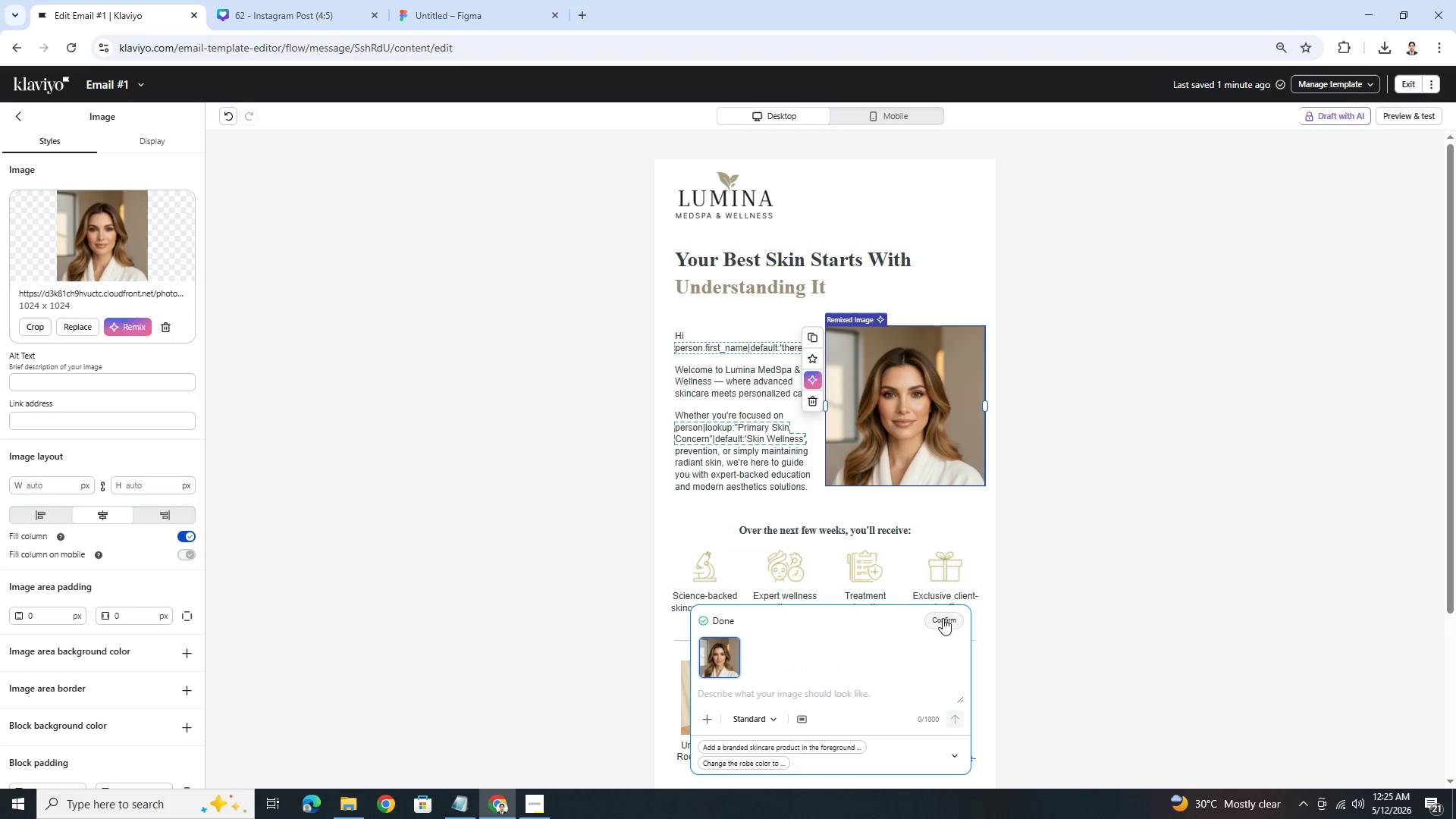 
double_click([925, 410])
 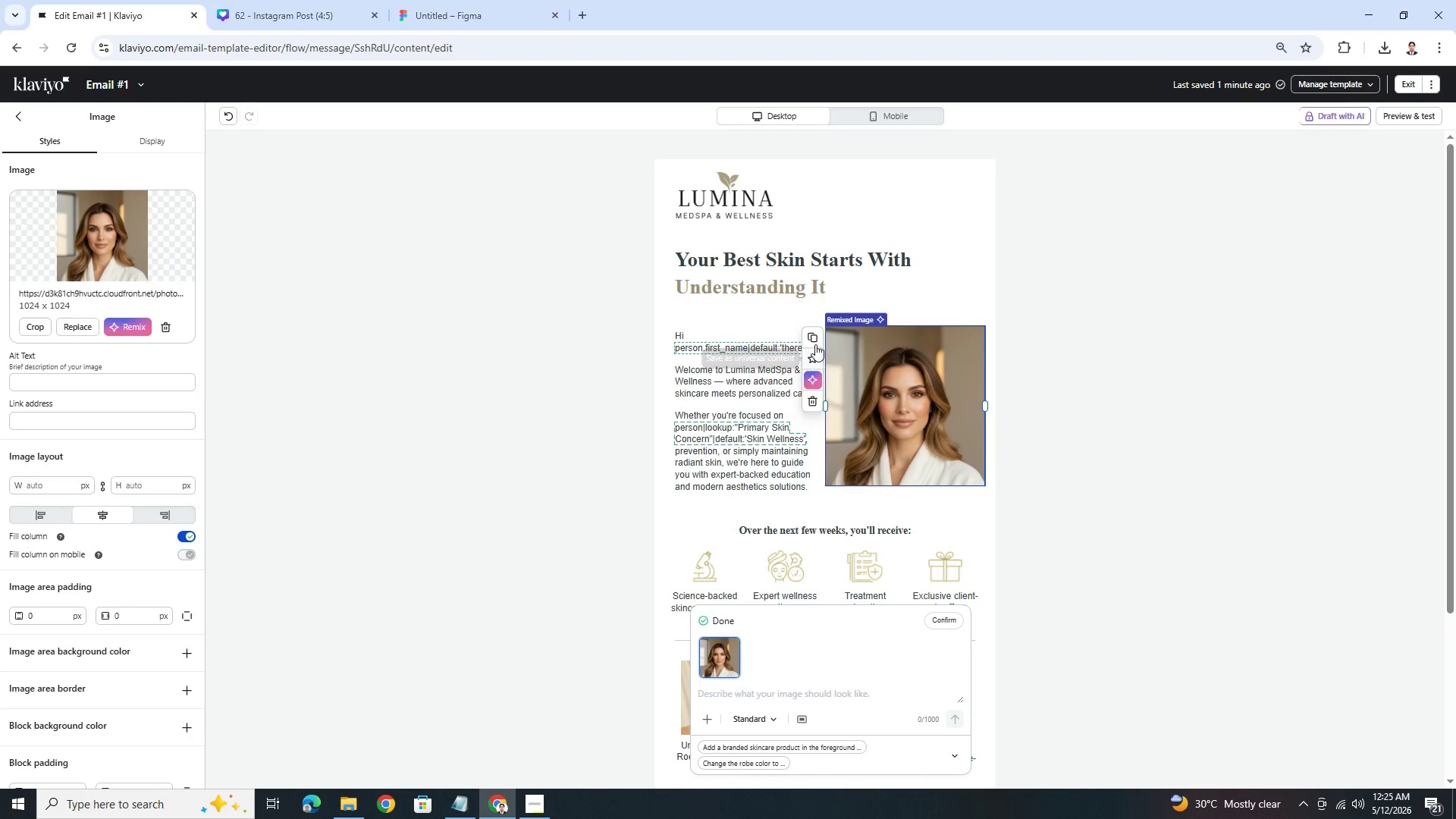 
left_click([809, 396])
 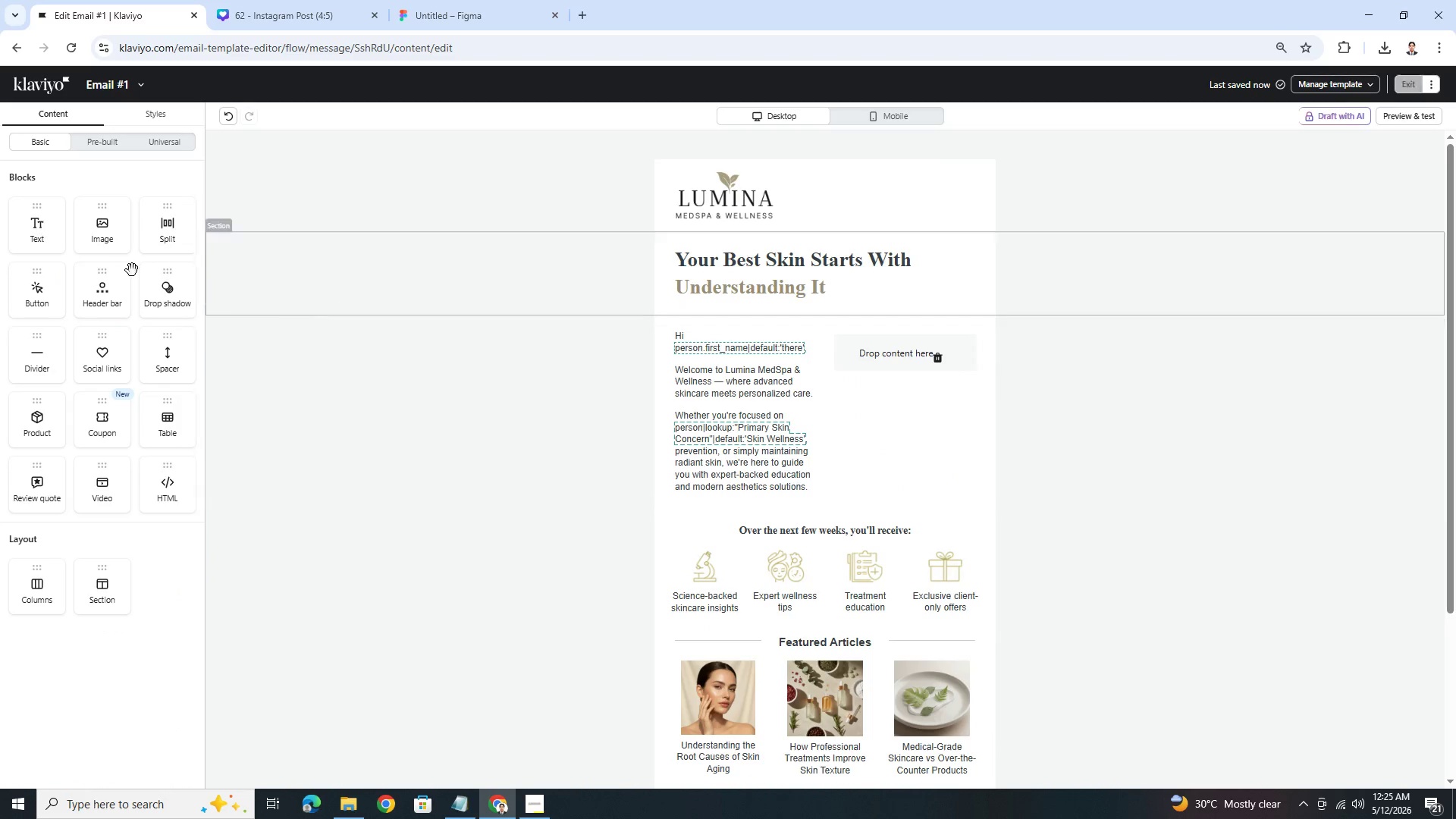 
left_click_drag(start_coordinate=[105, 228], to_coordinate=[904, 375])
 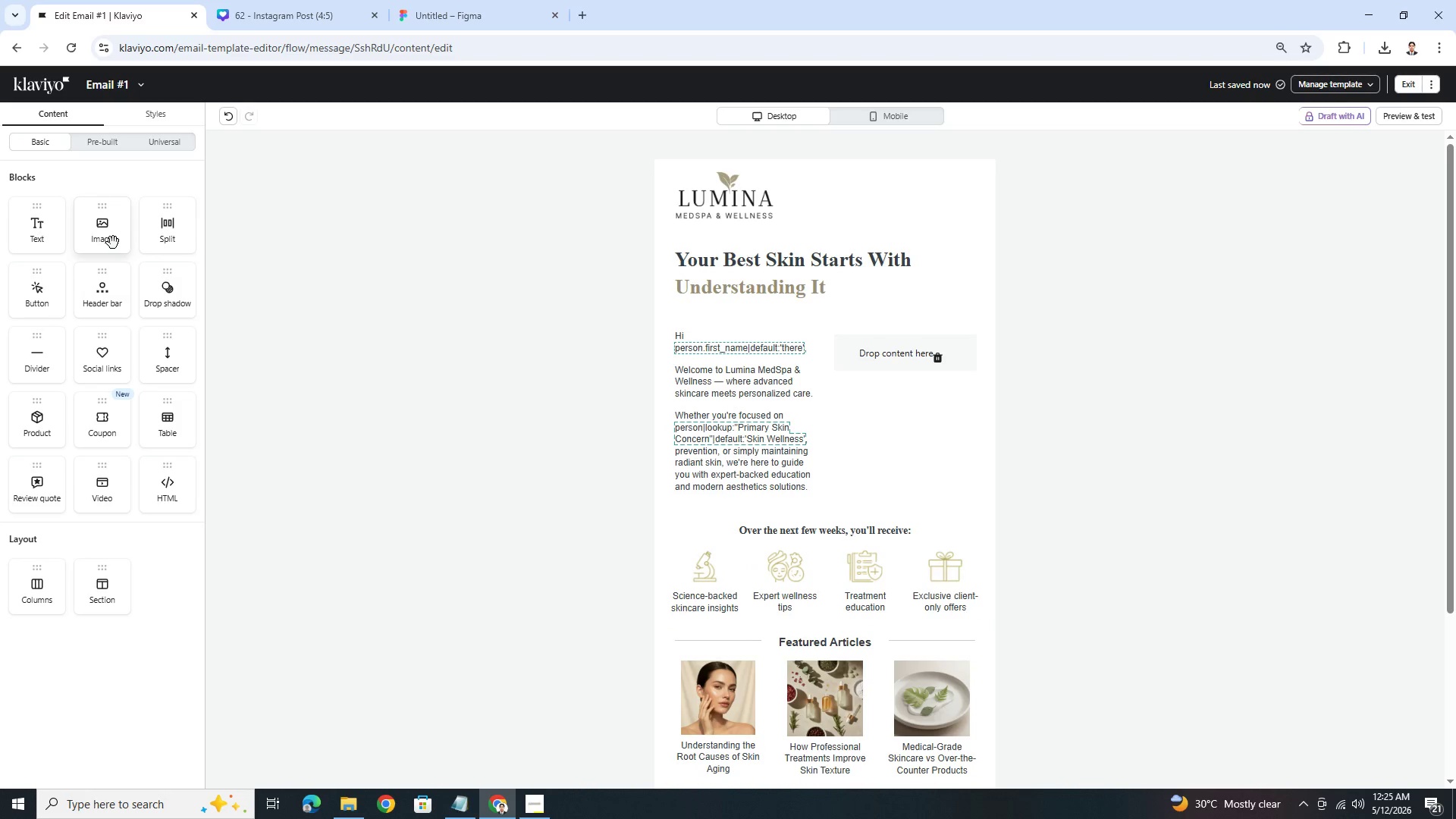 
left_click_drag(start_coordinate=[112, 243], to_coordinate=[909, 360])
 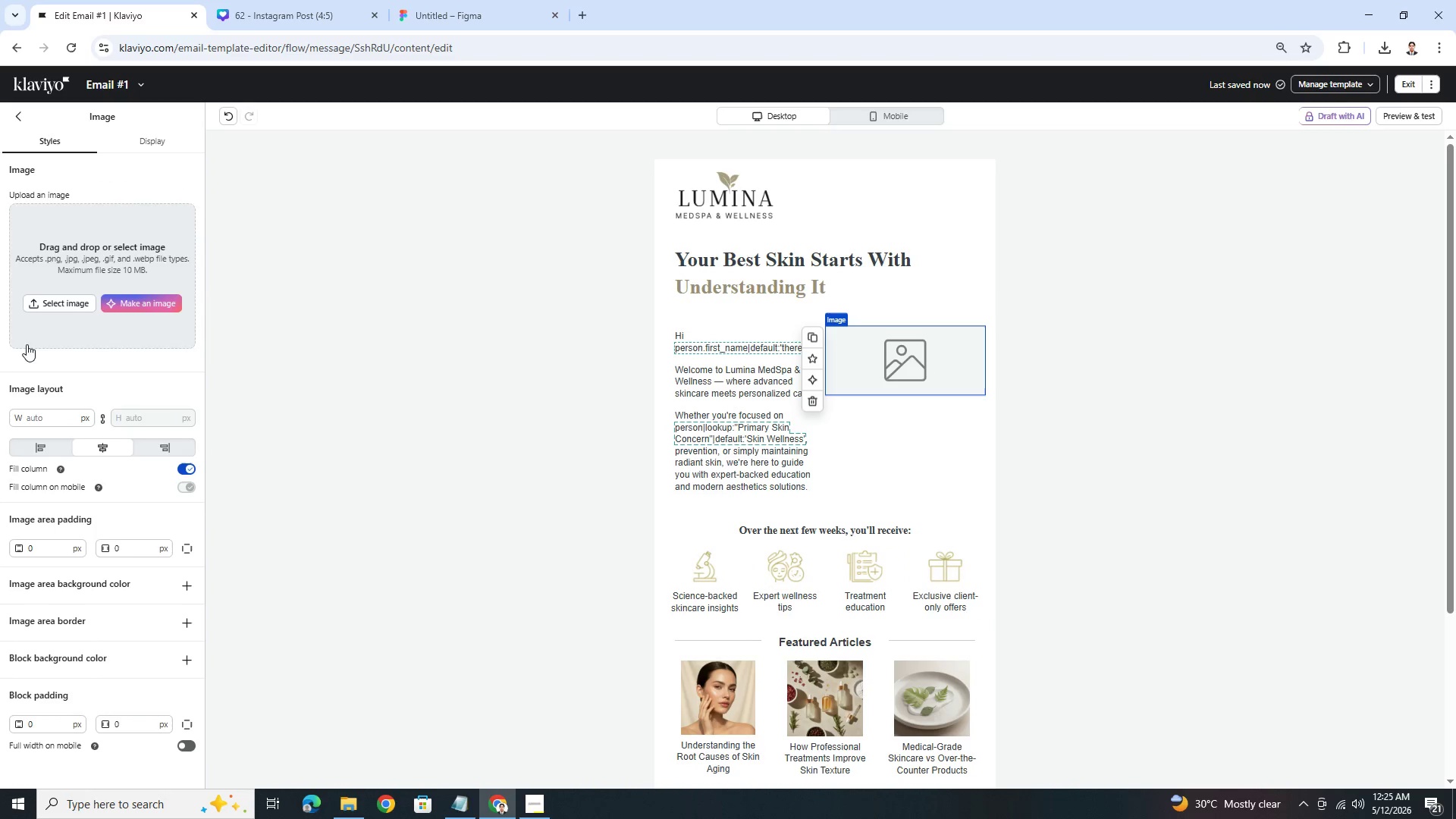 
left_click([146, 294])
 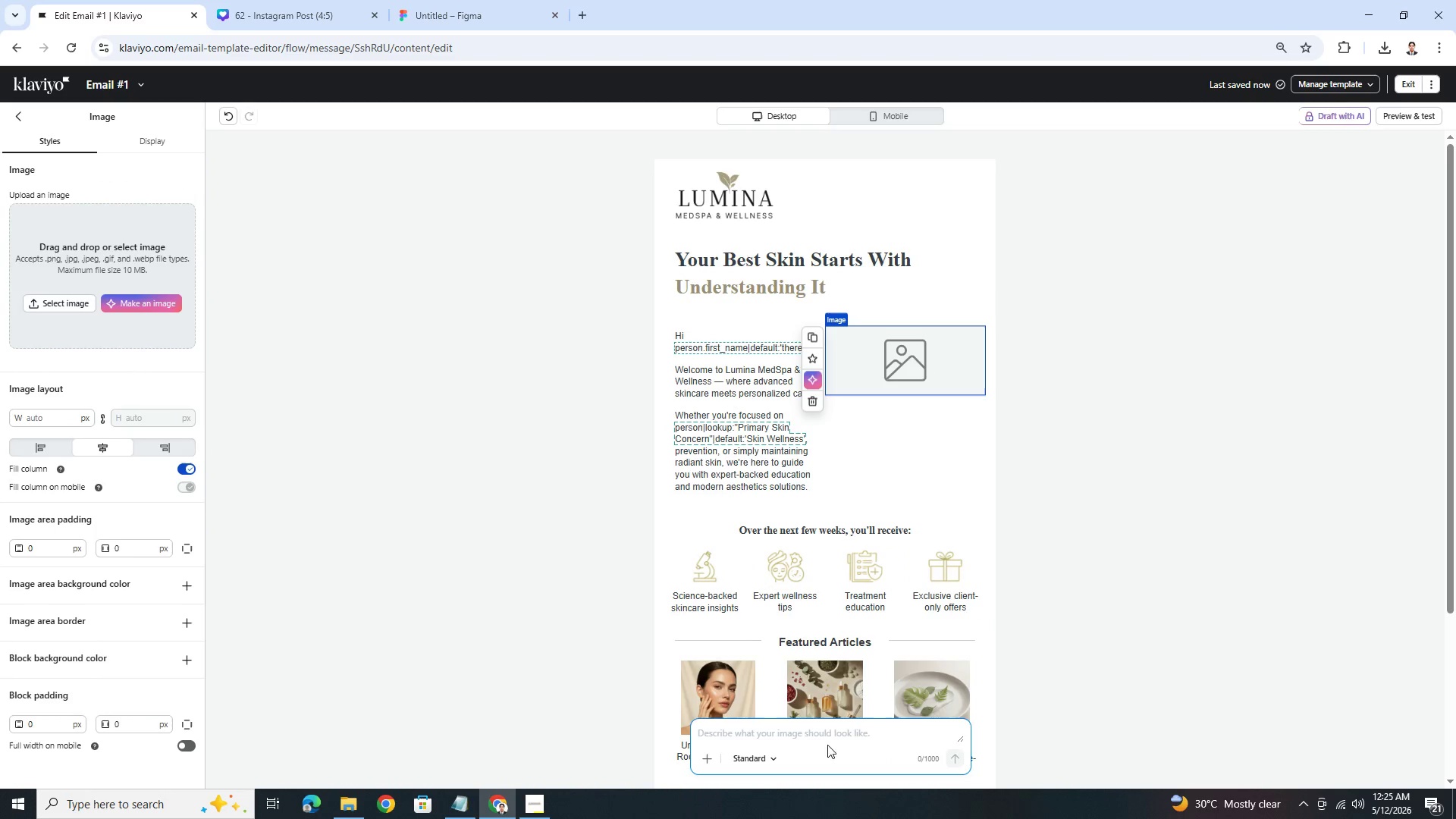 
left_click([827, 733])
 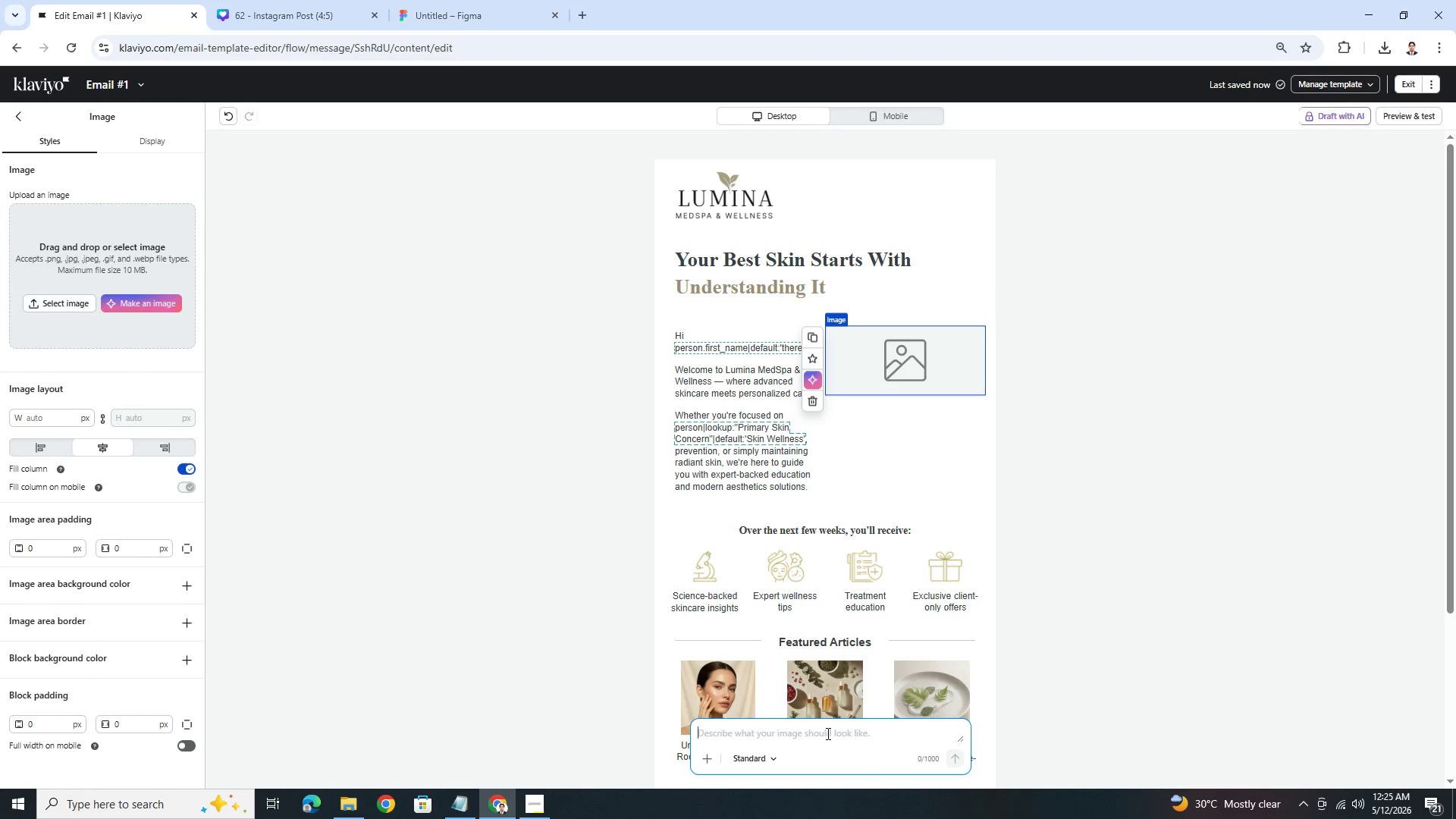 
key(Control+V)
 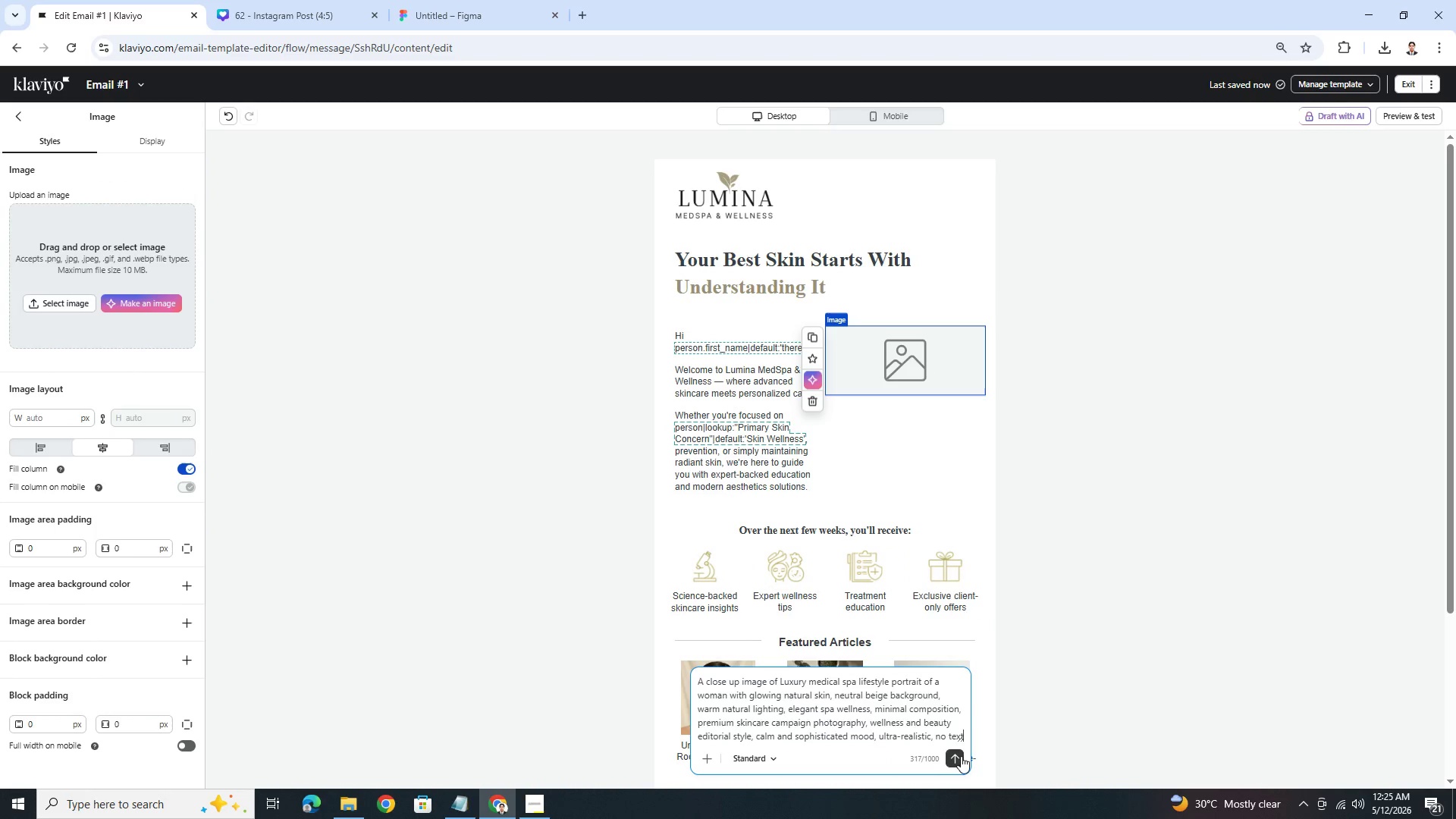 
left_click([956, 757])
 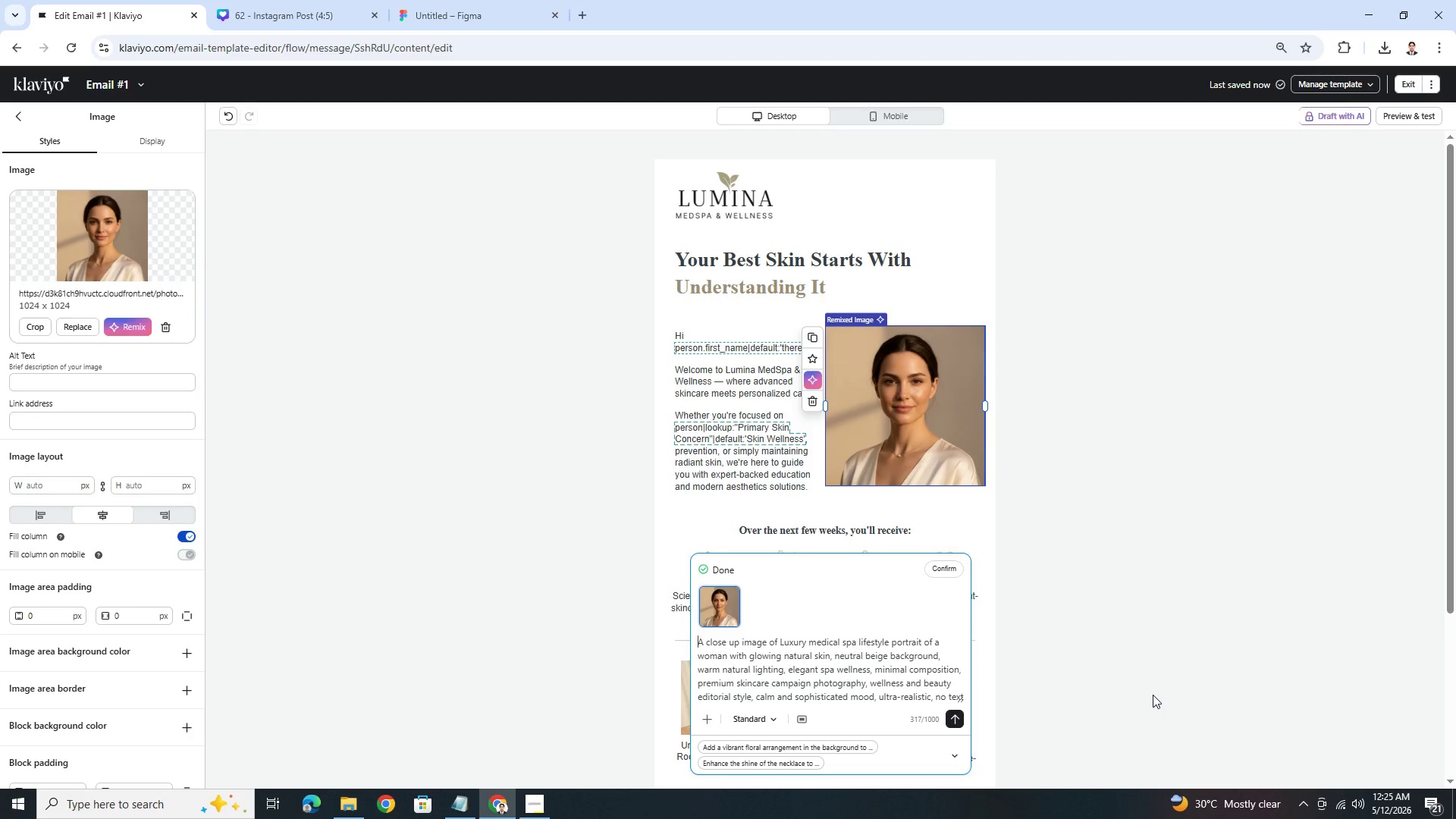 
wait(22.05)
 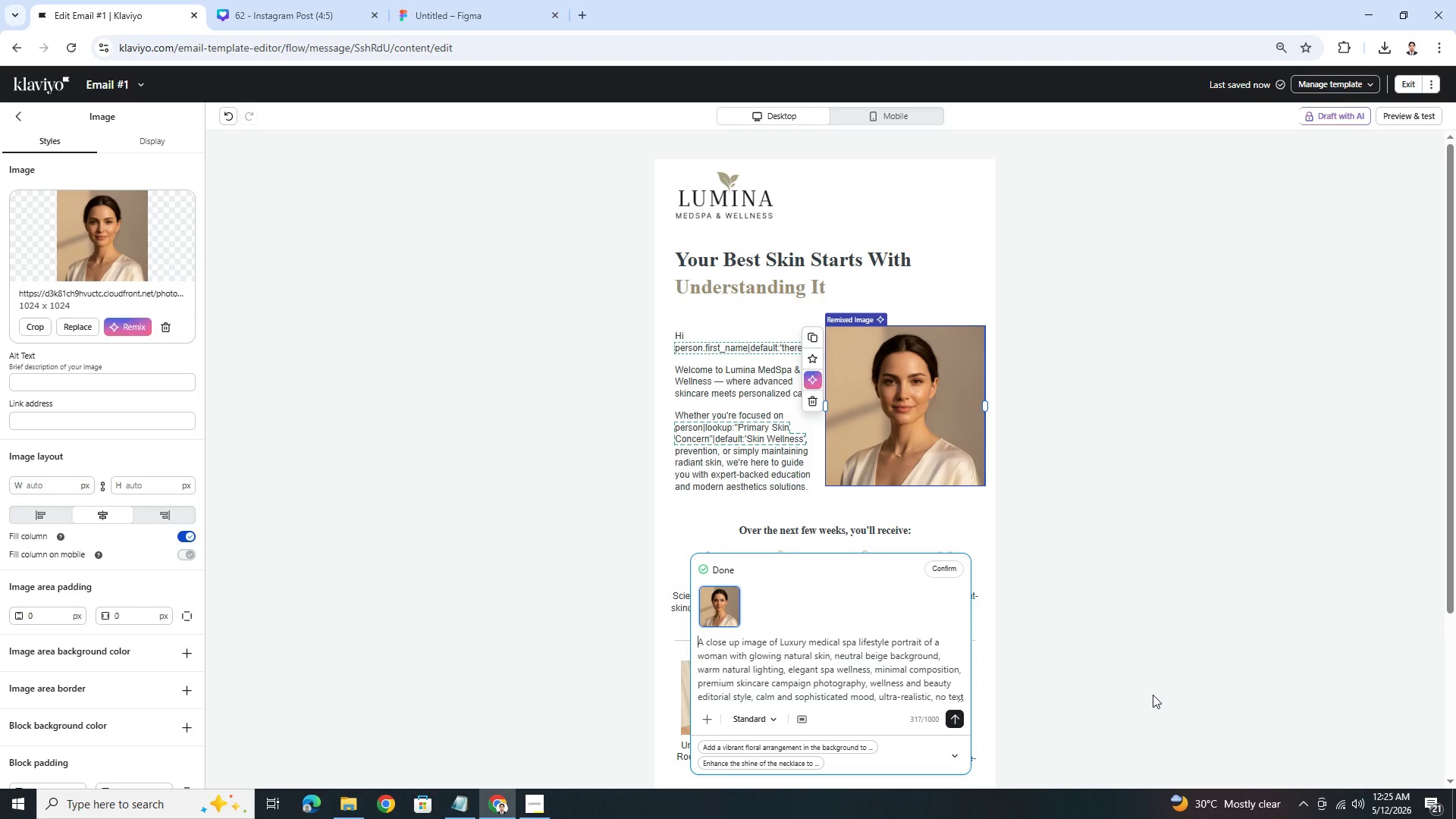 
left_click([42, 322])
 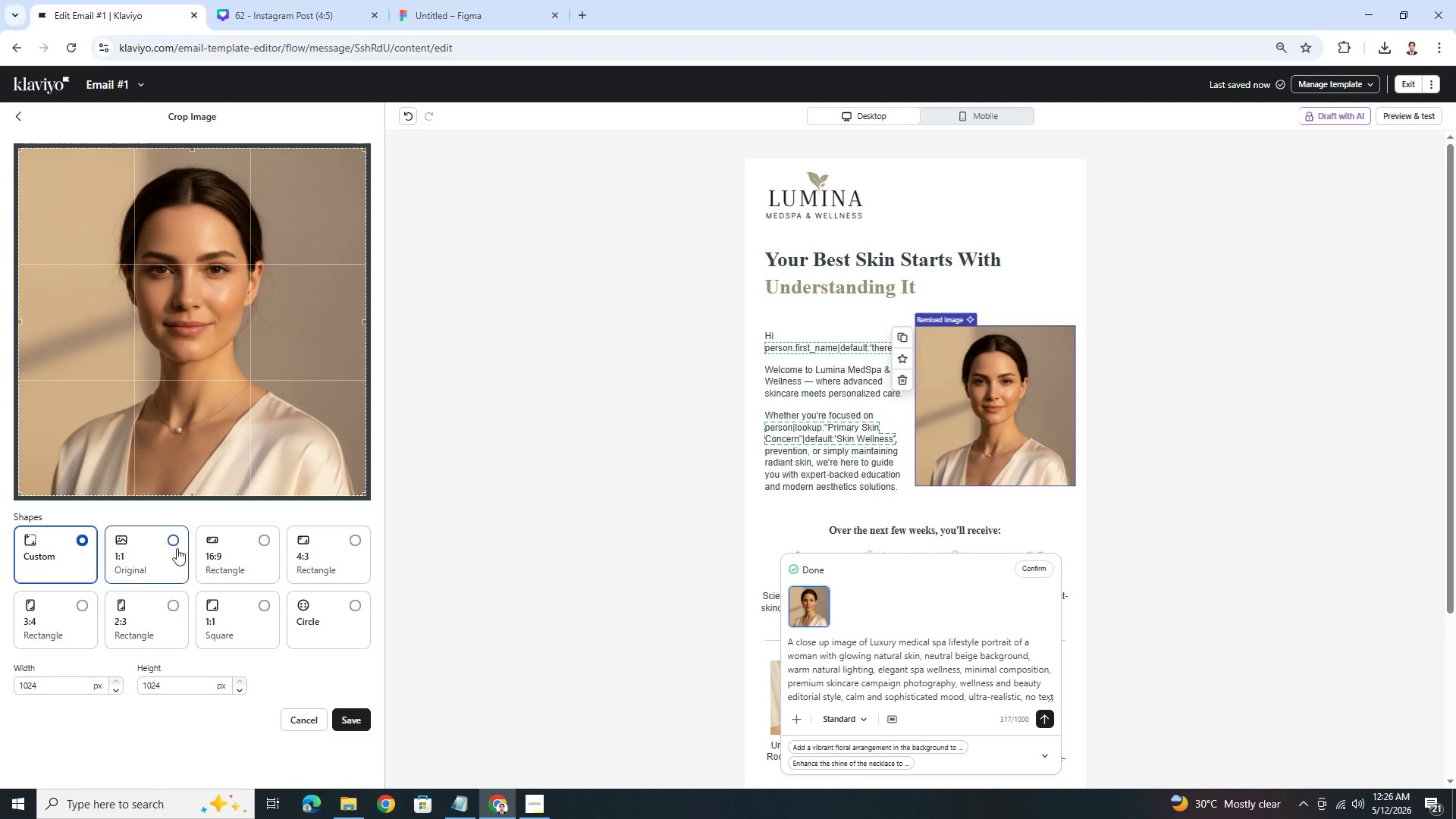 
left_click([174, 602])
 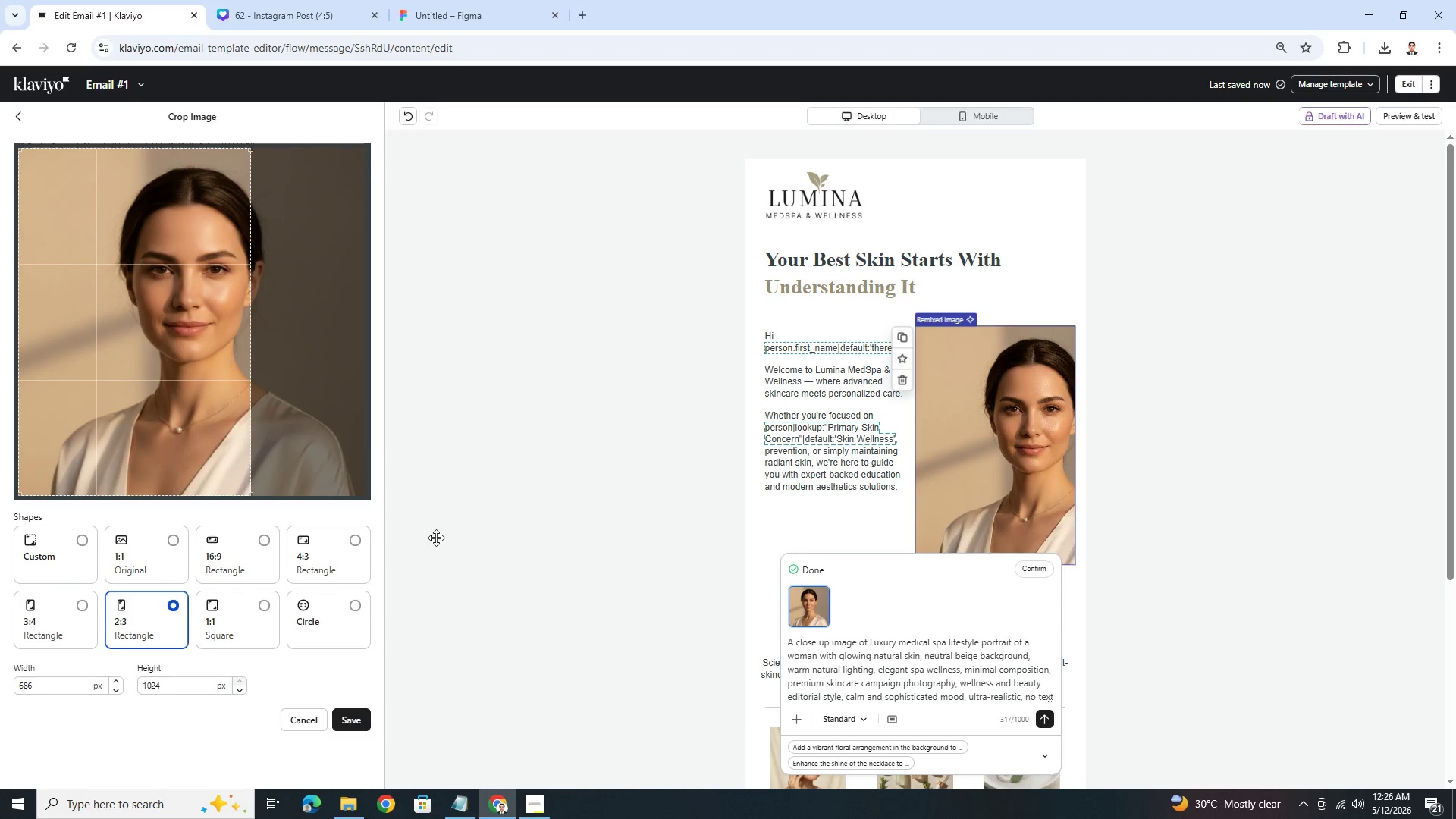 
left_click_drag(start_coordinate=[168, 361], to_coordinate=[221, 366])
 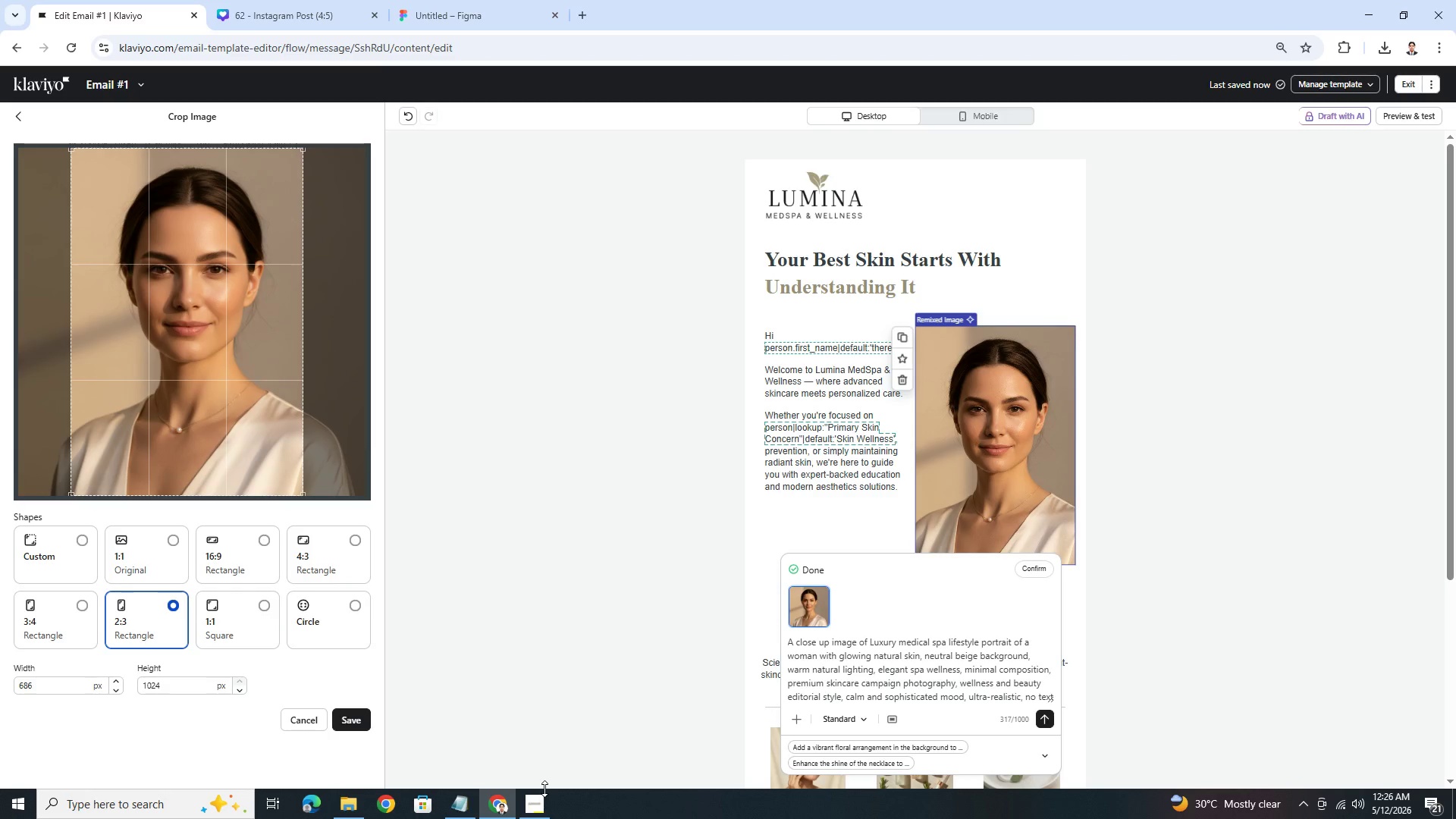 
wait(11.25)
 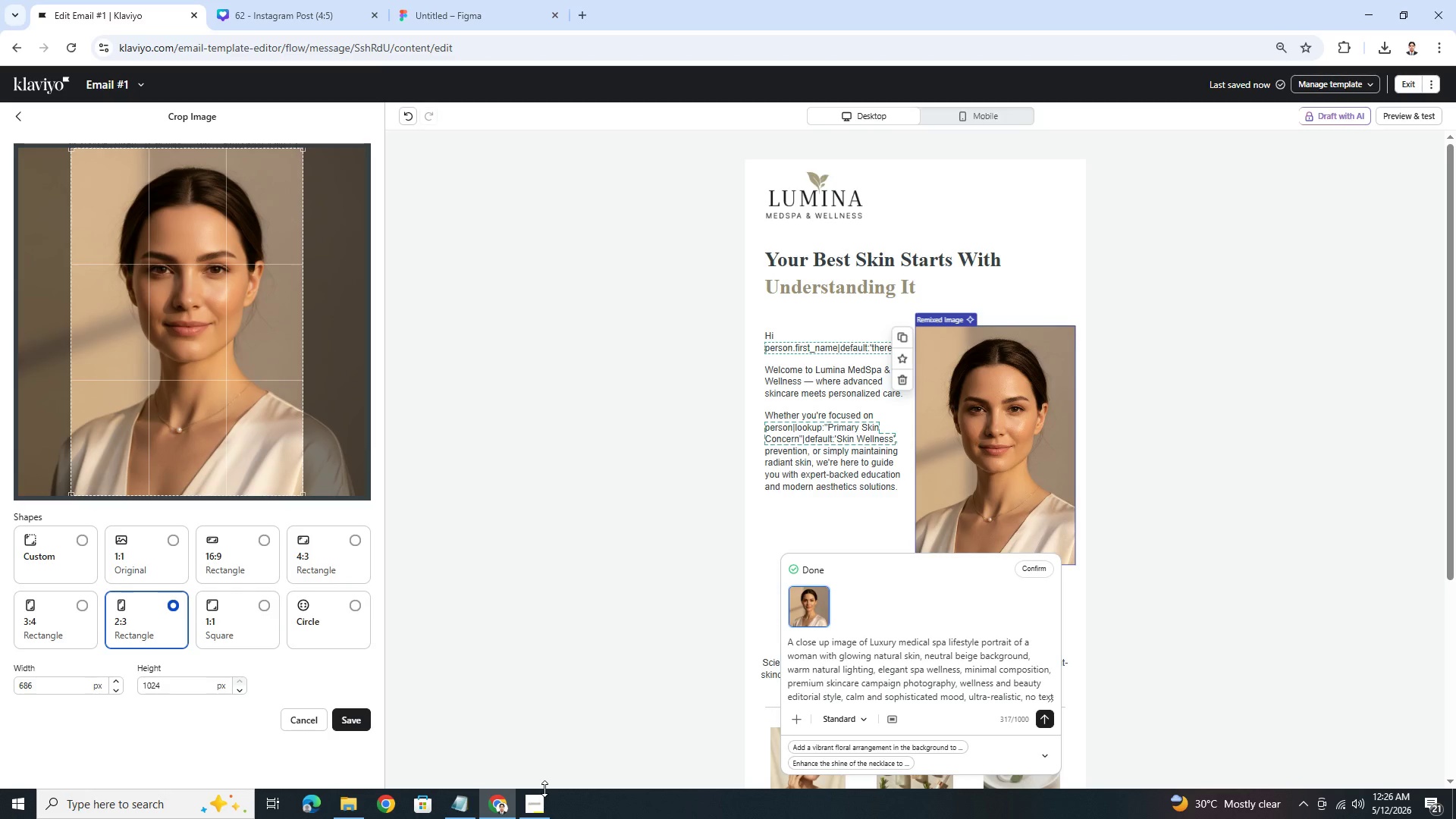 
left_click([307, 722])
 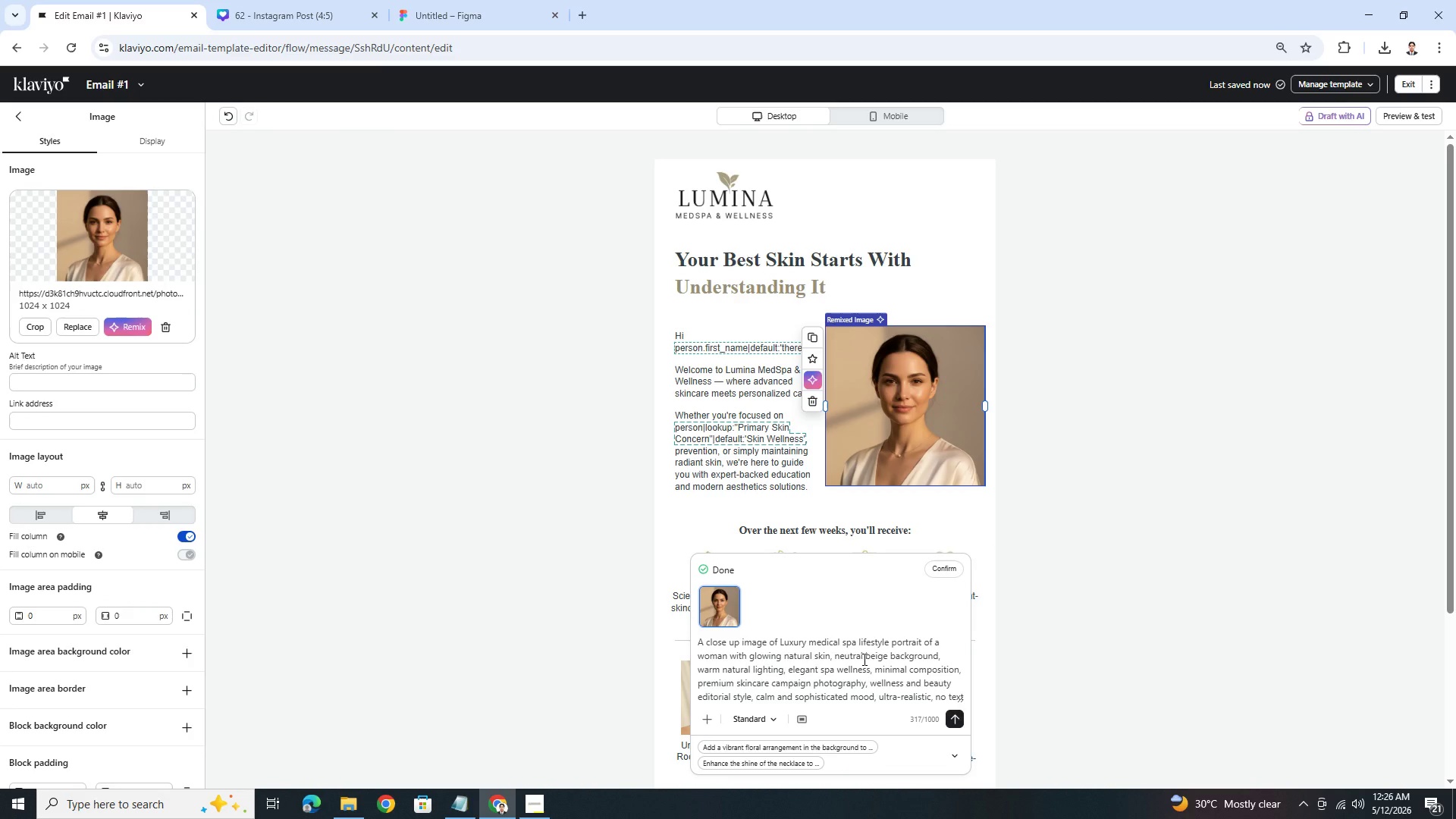 
left_click([863, 659])
 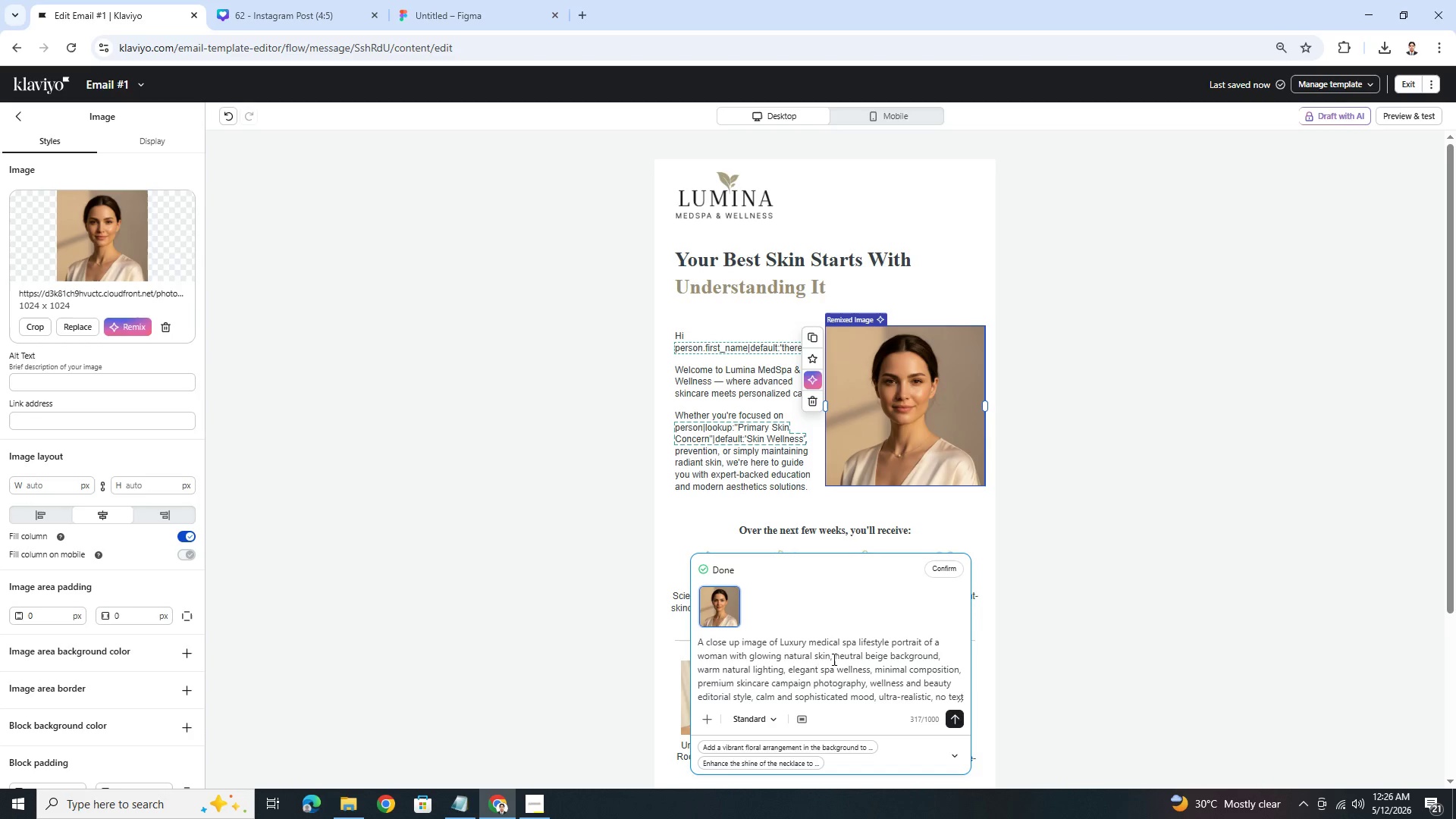 
left_click([830, 658])
 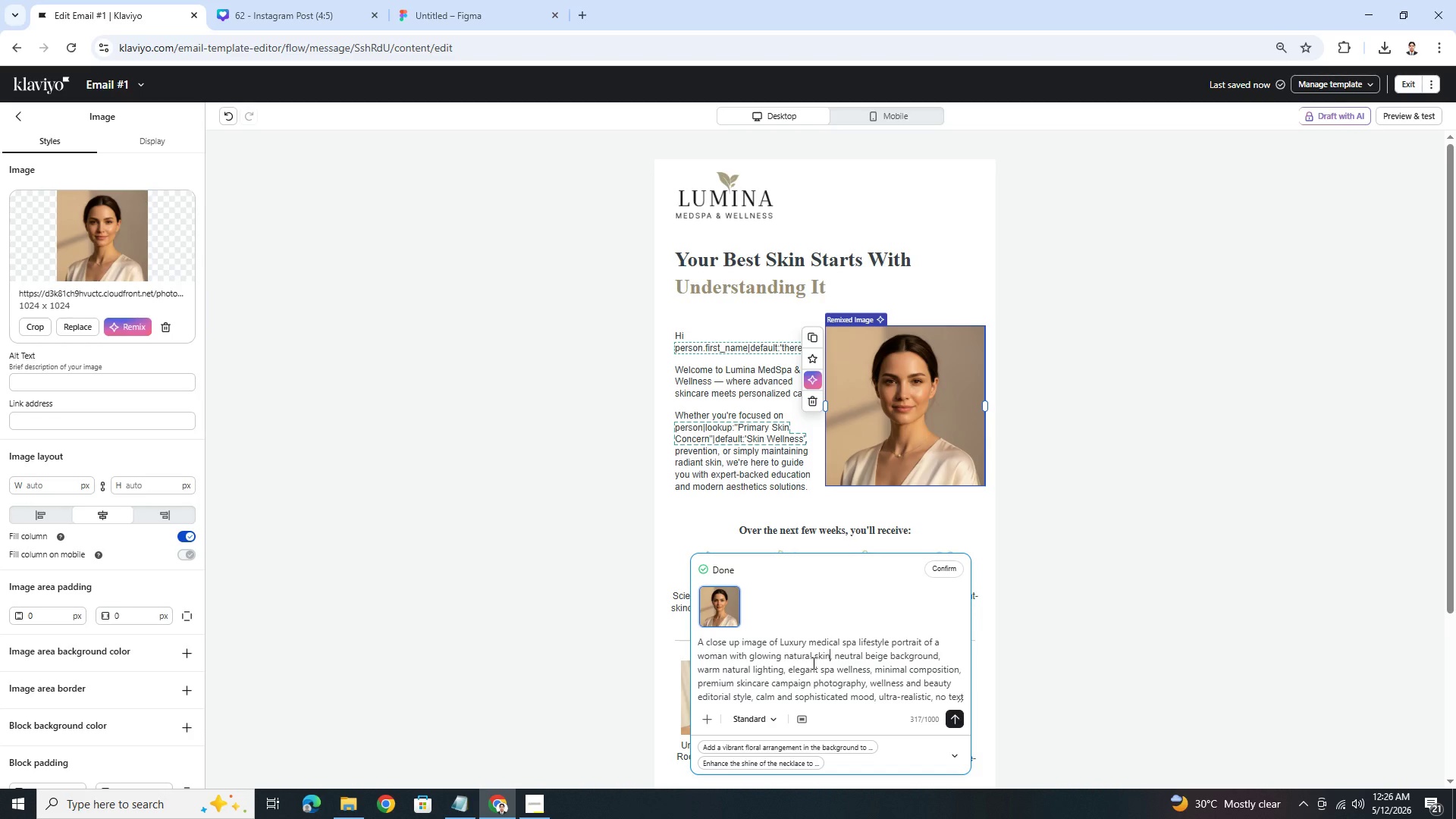 
wait(7.42)
 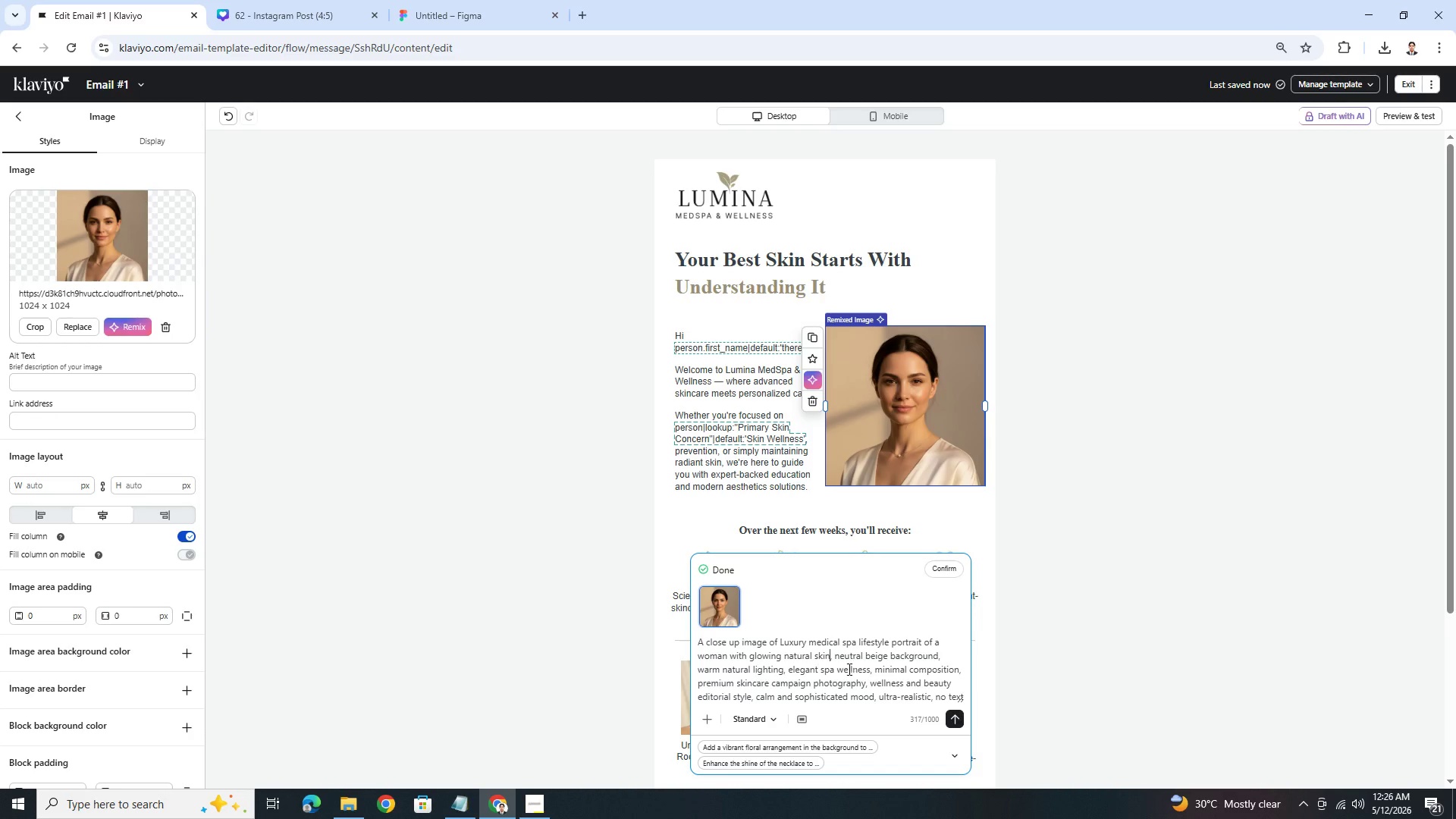 
type( gently touching it)
 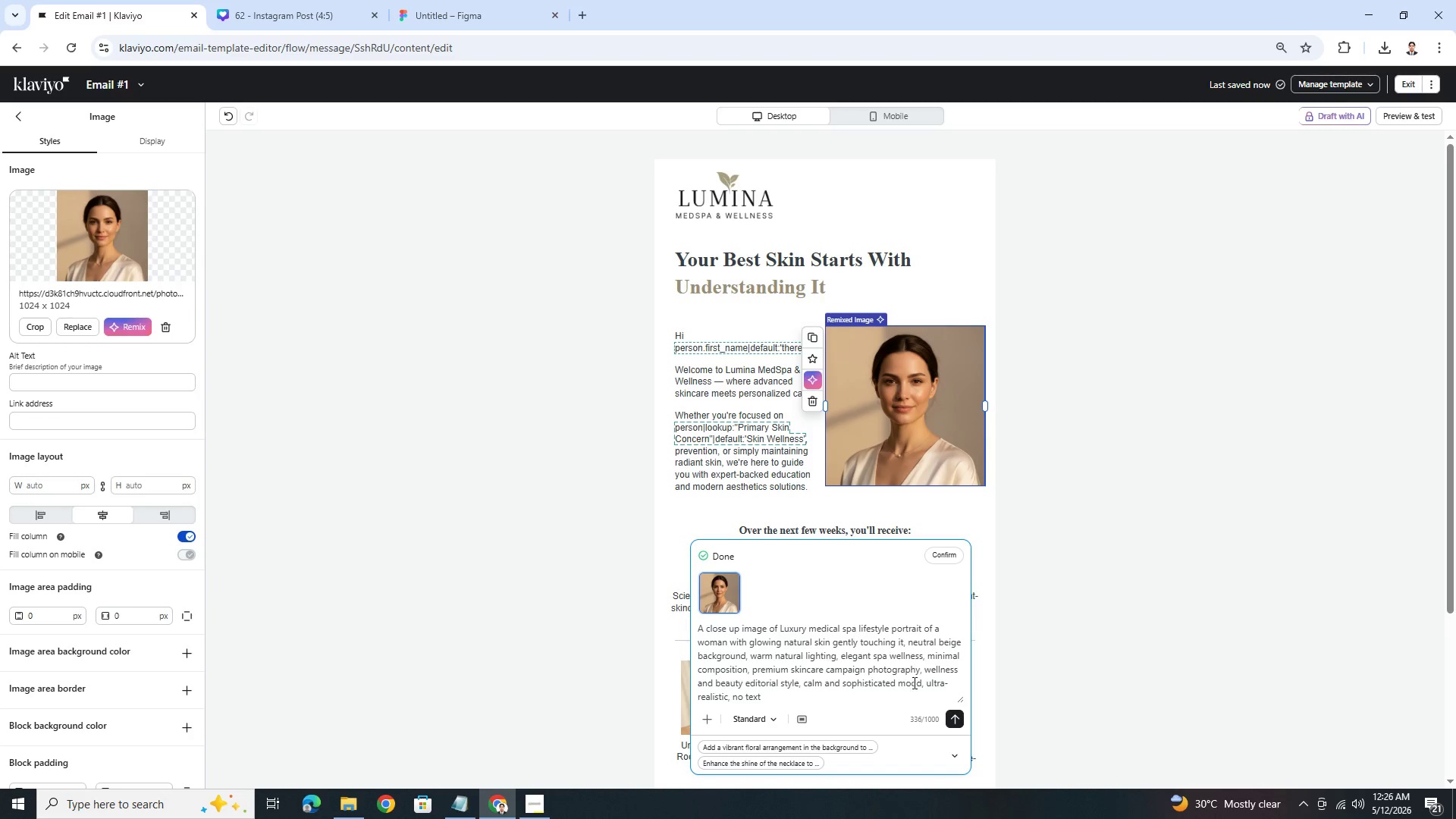 
left_click([959, 711])
 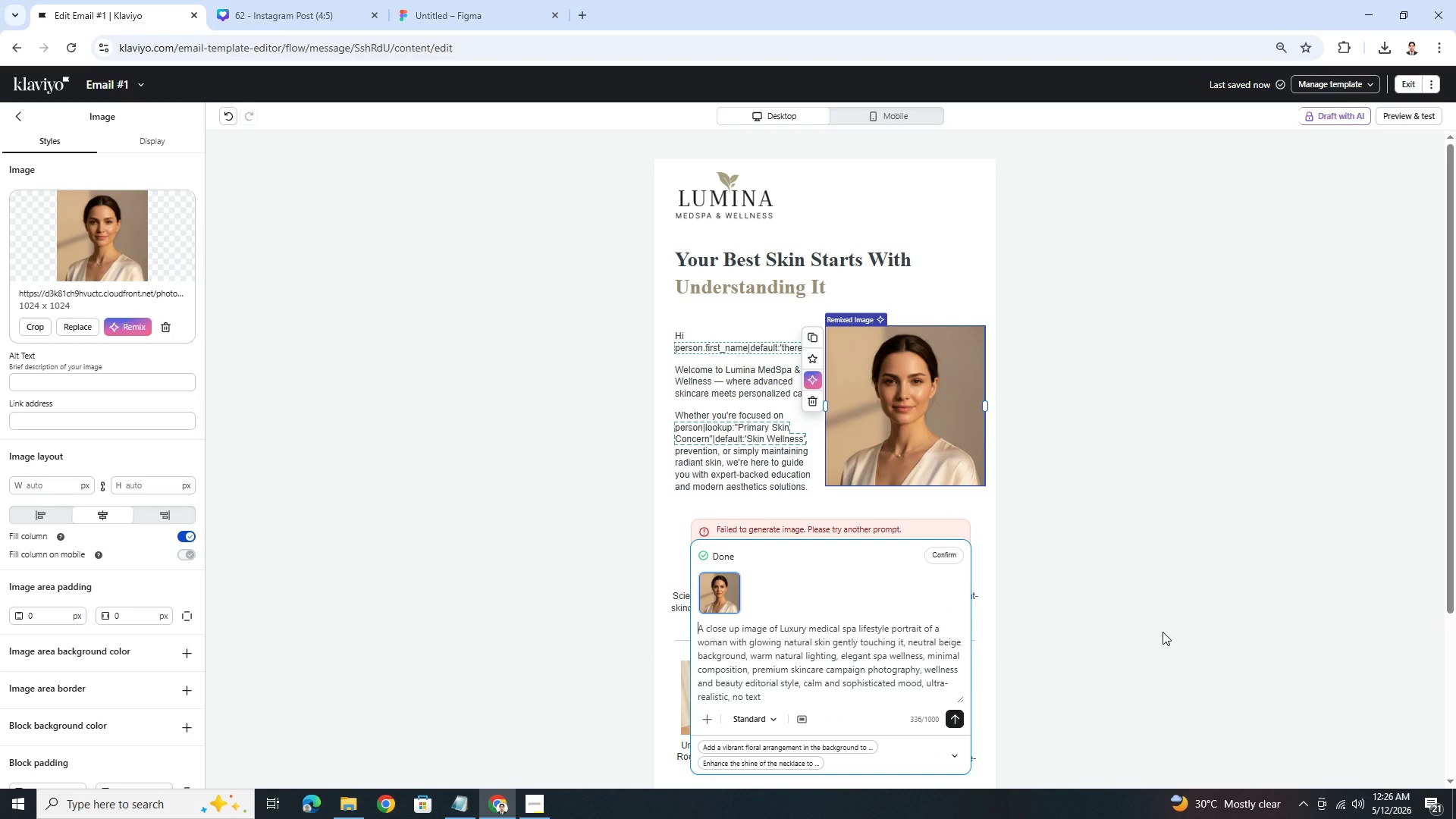 
wait(13.3)
 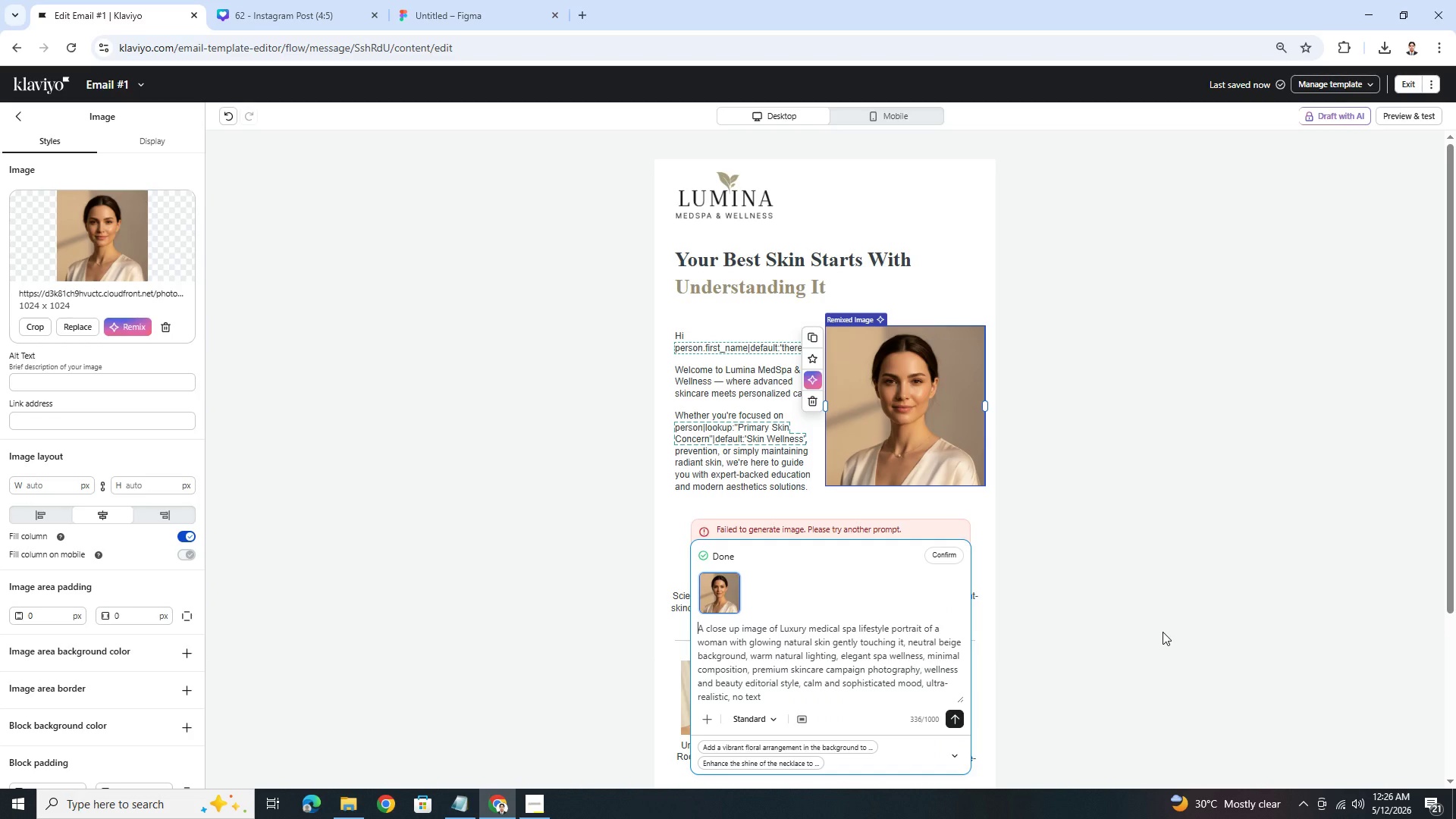 
left_click([903, 639])
 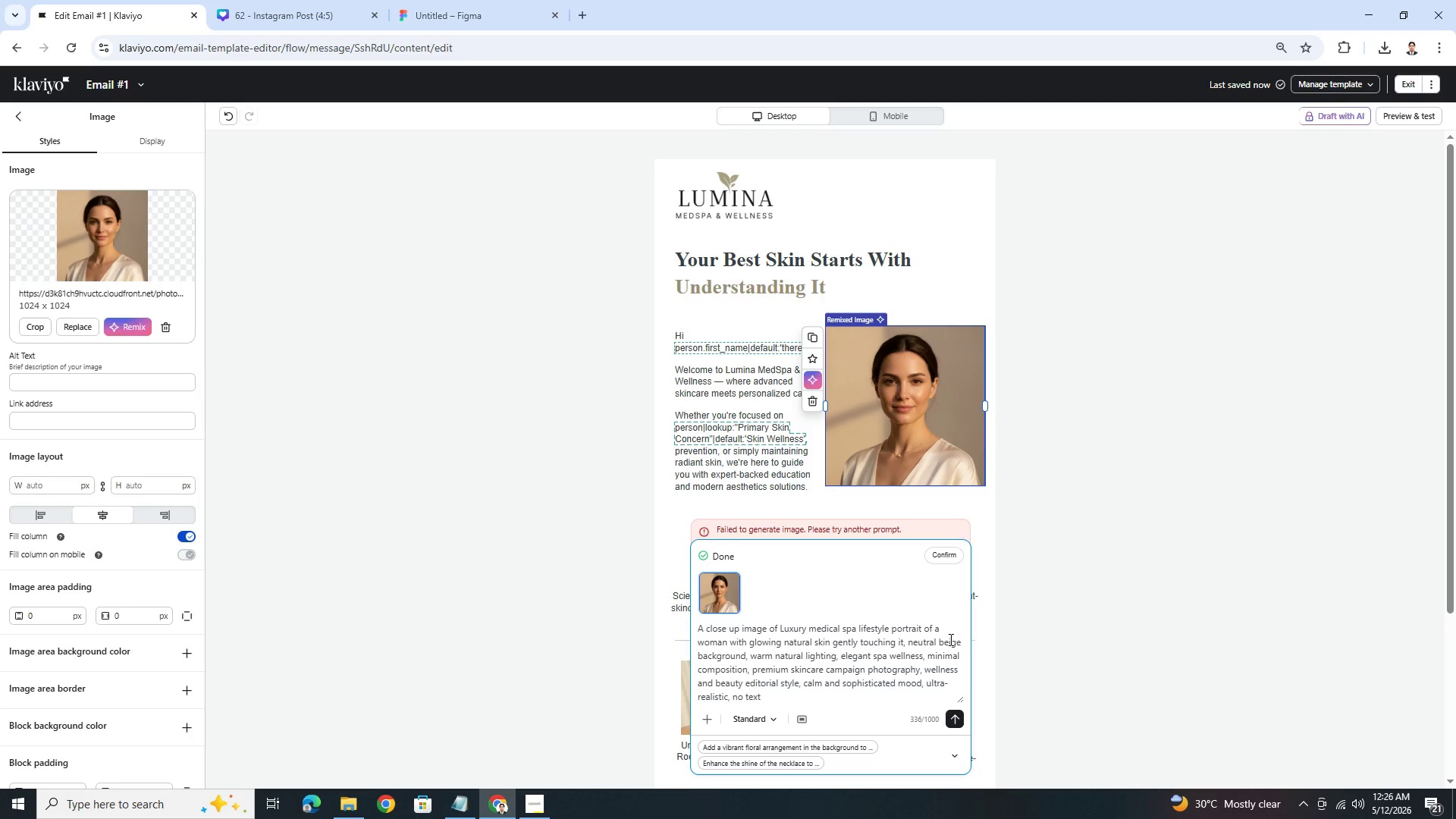 
key(Backspace)
key(Backspace)
type(the face)
 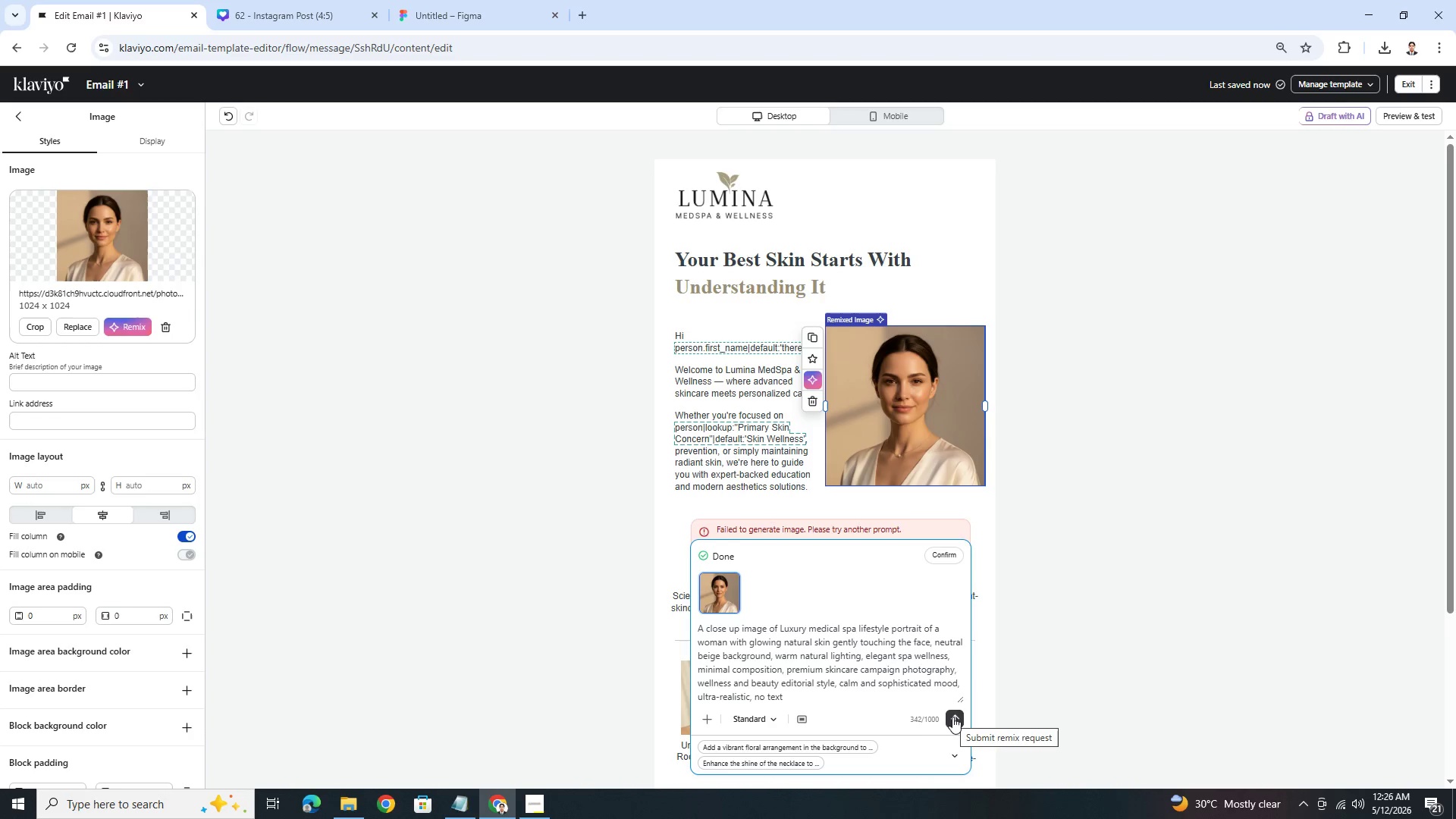 
left_click([952, 717])
 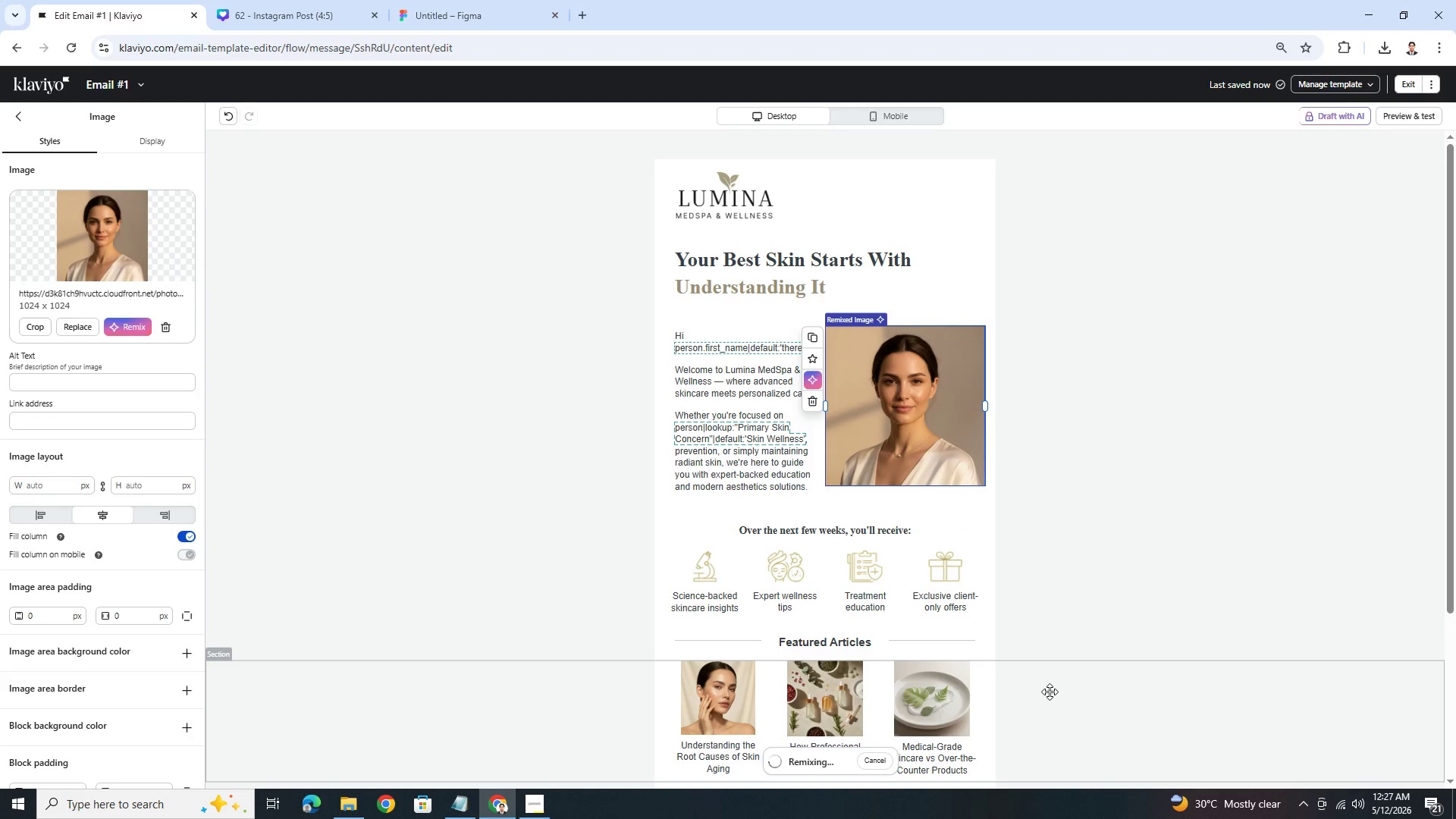 
wait(16.47)
 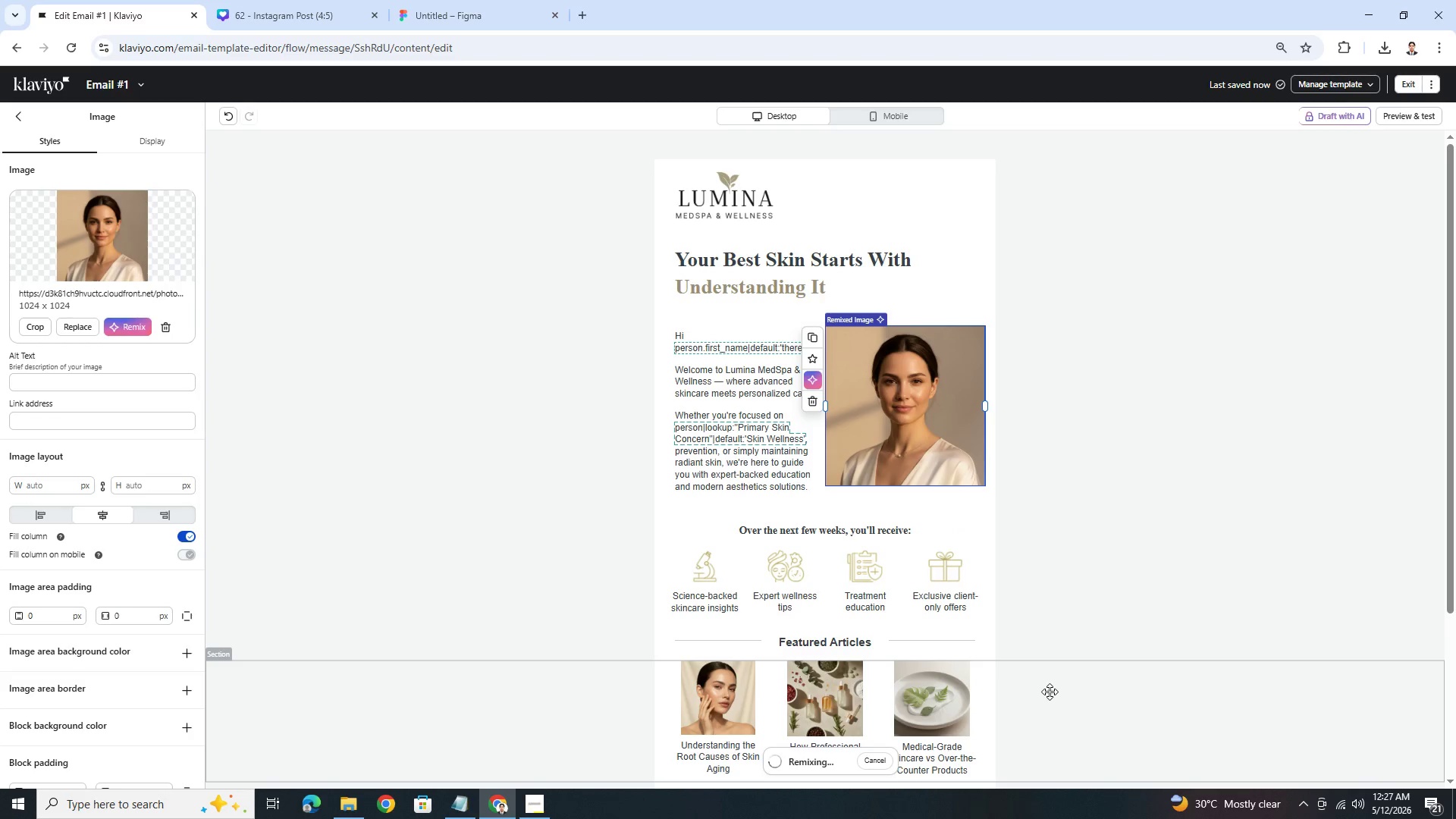 
left_click([952, 552])
 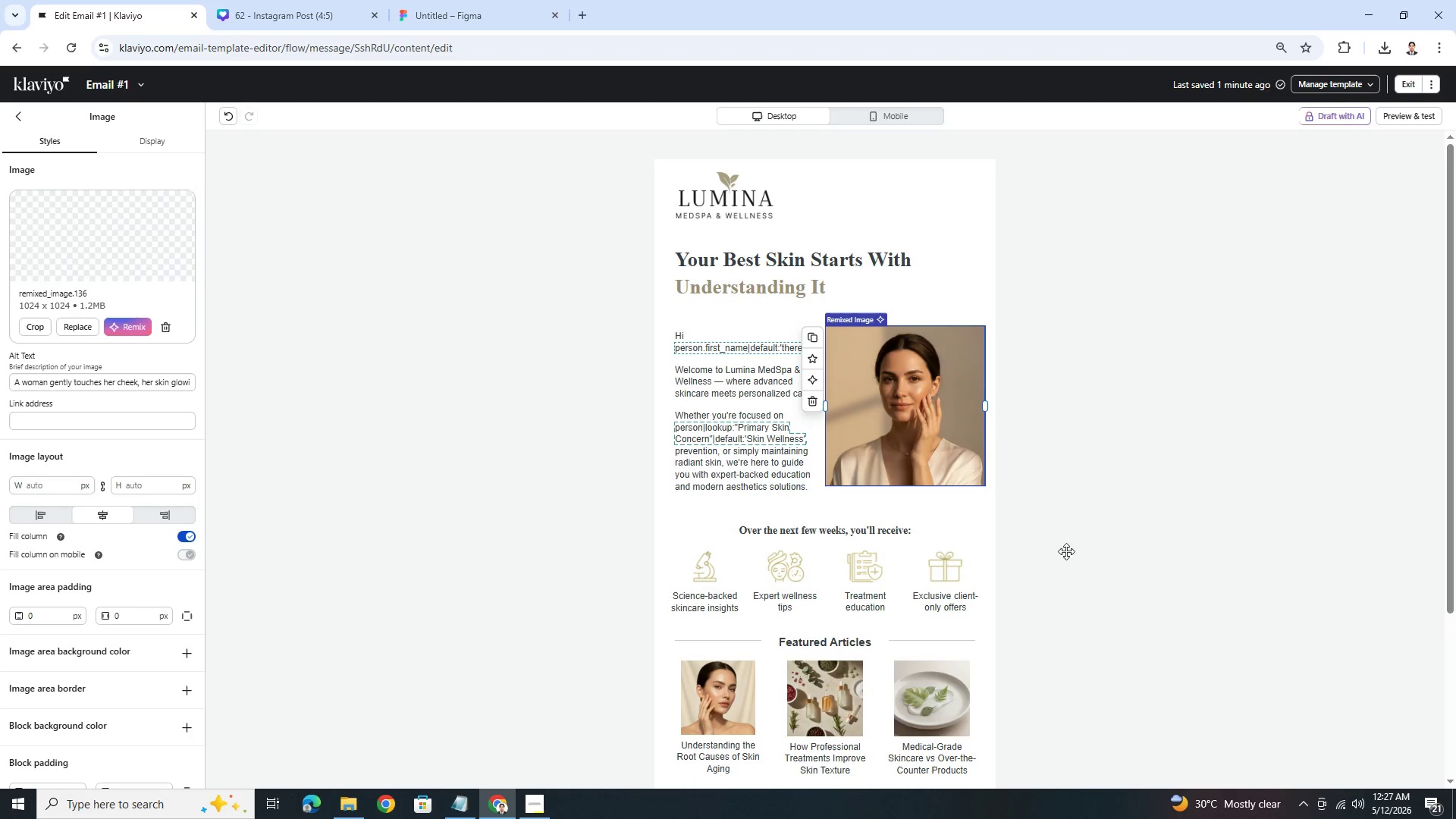 
wait(6.25)
 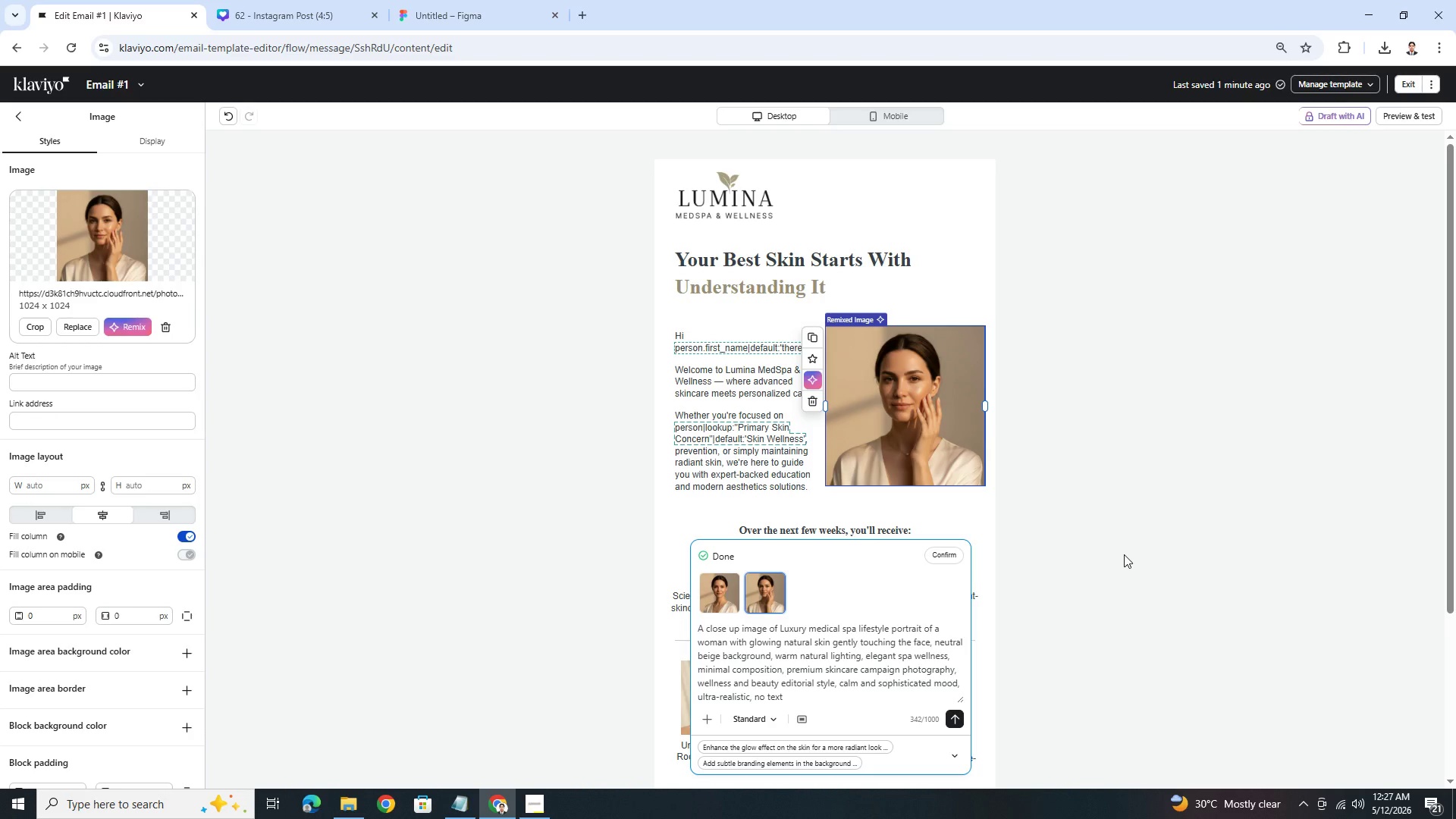 
left_click([34, 329])
 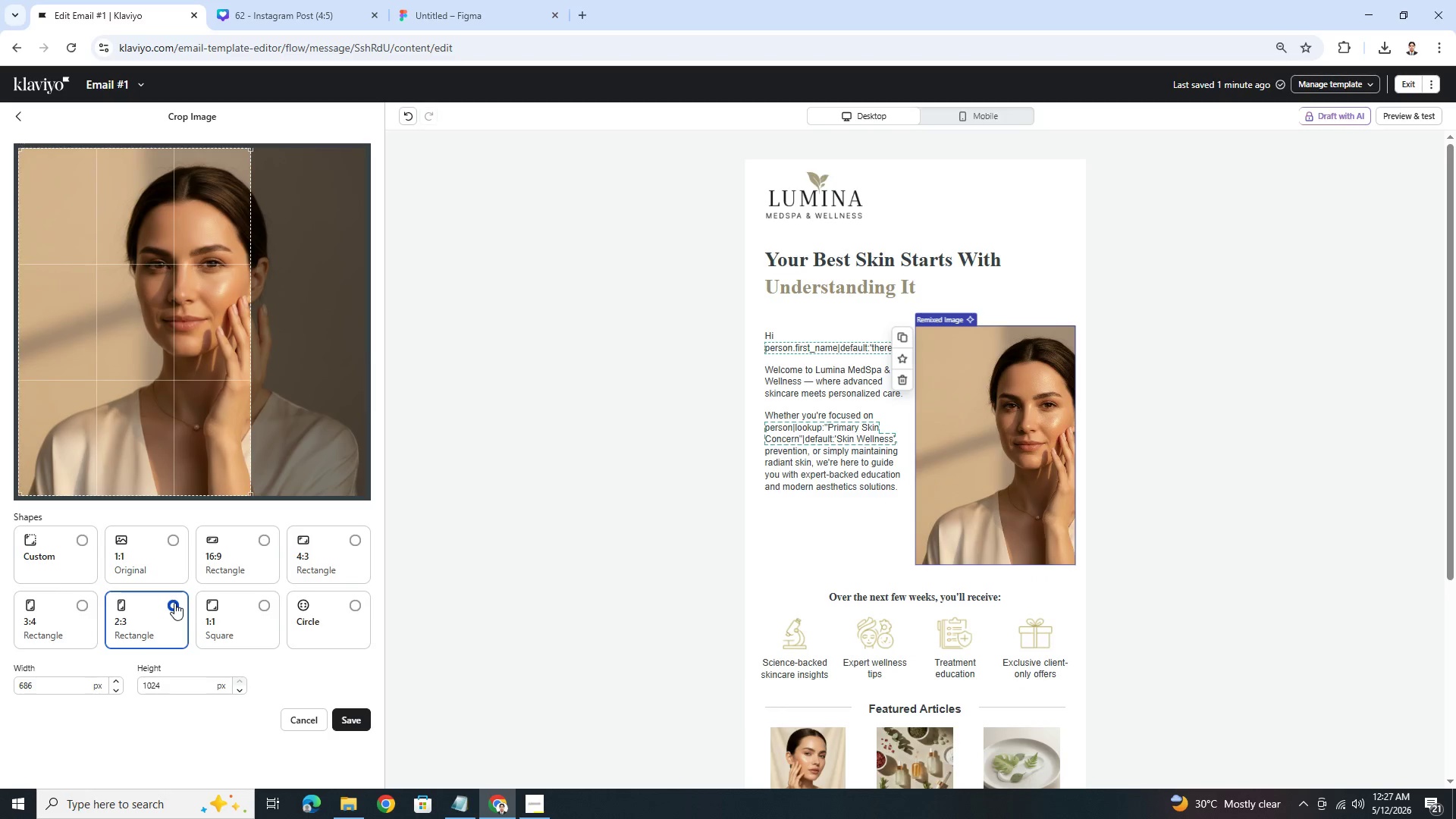 
left_click_drag(start_coordinate=[152, 397], to_coordinate=[215, 403])
 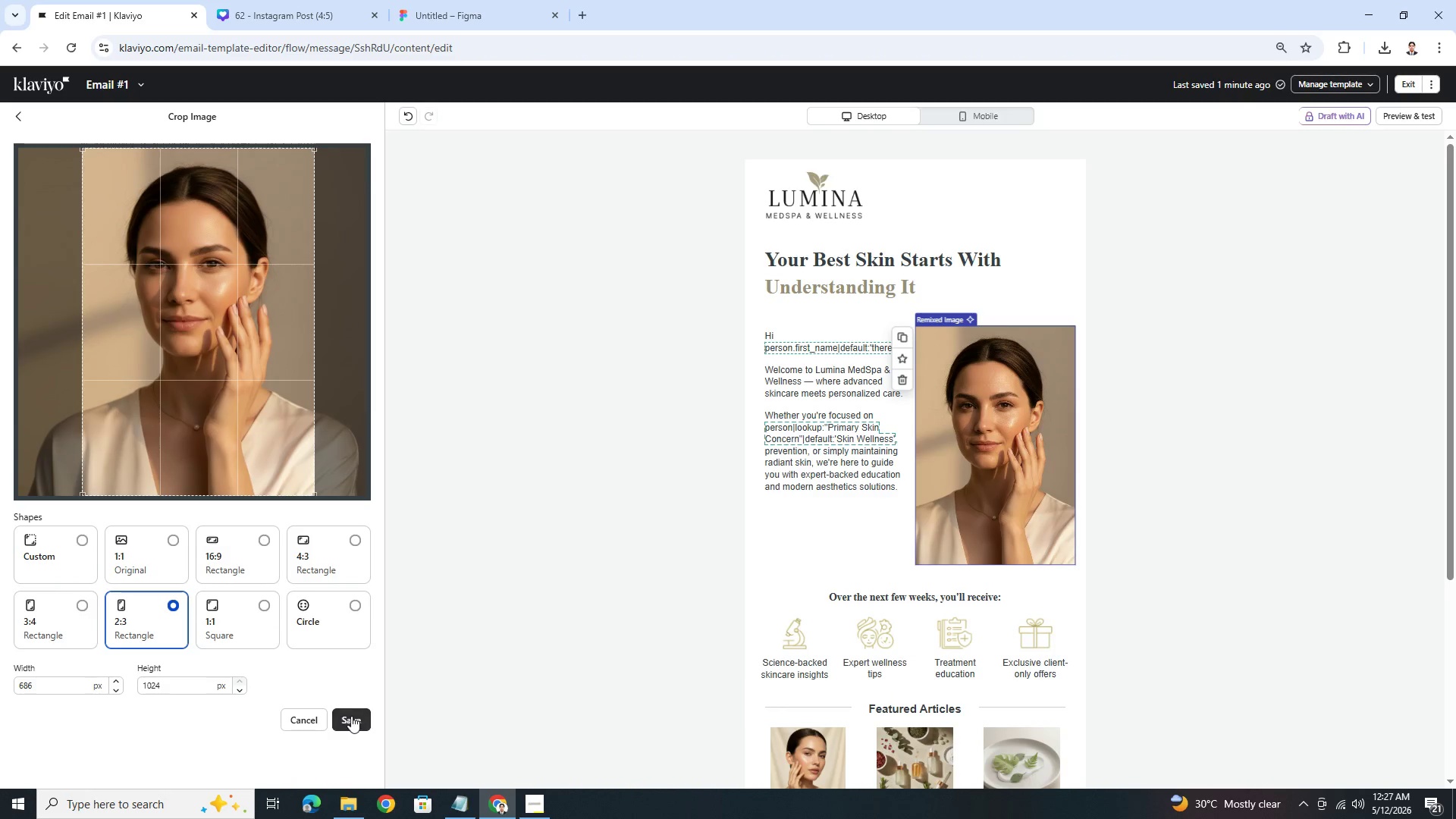 
left_click([353, 717])
 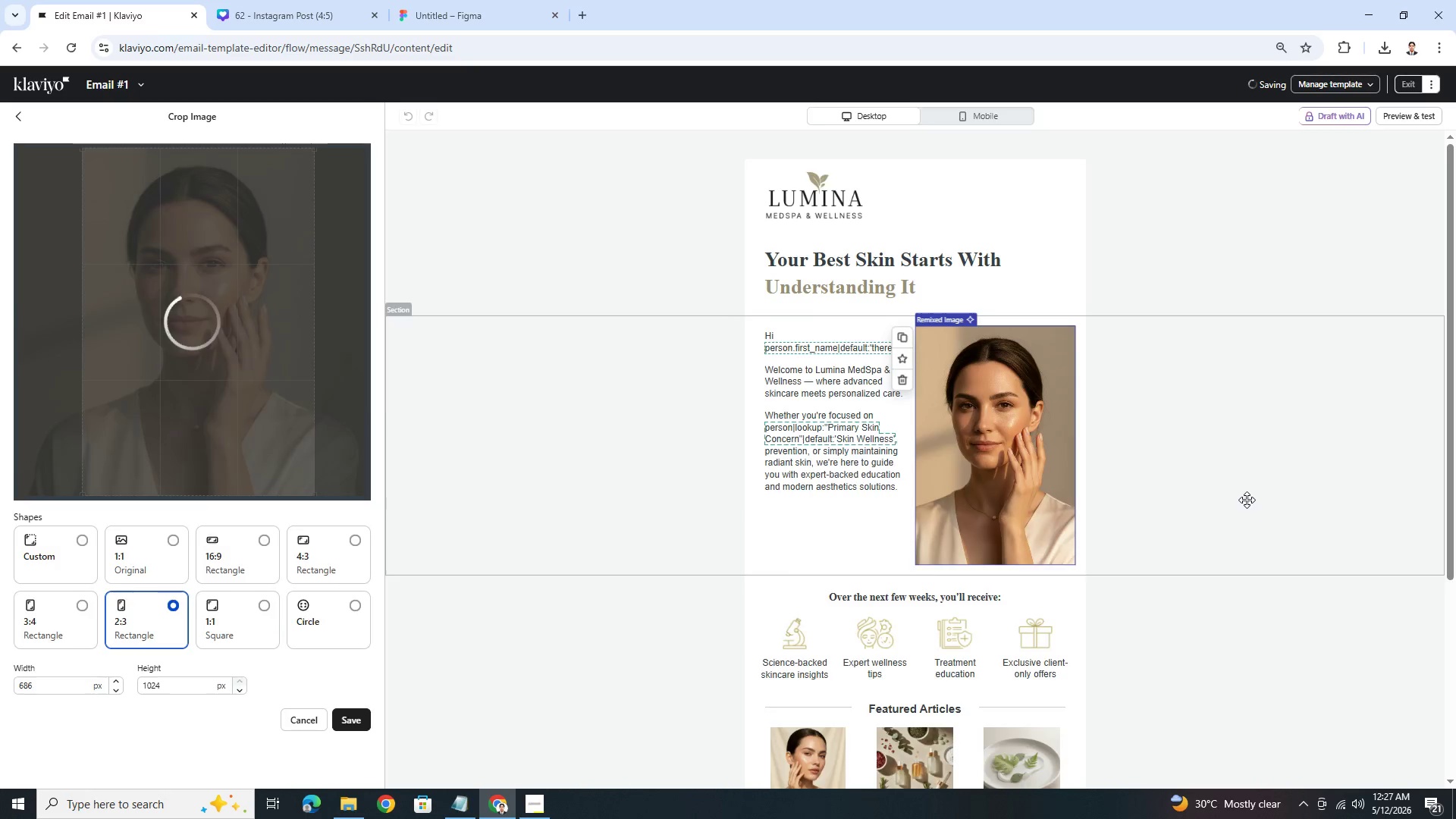 
wait(10.97)
 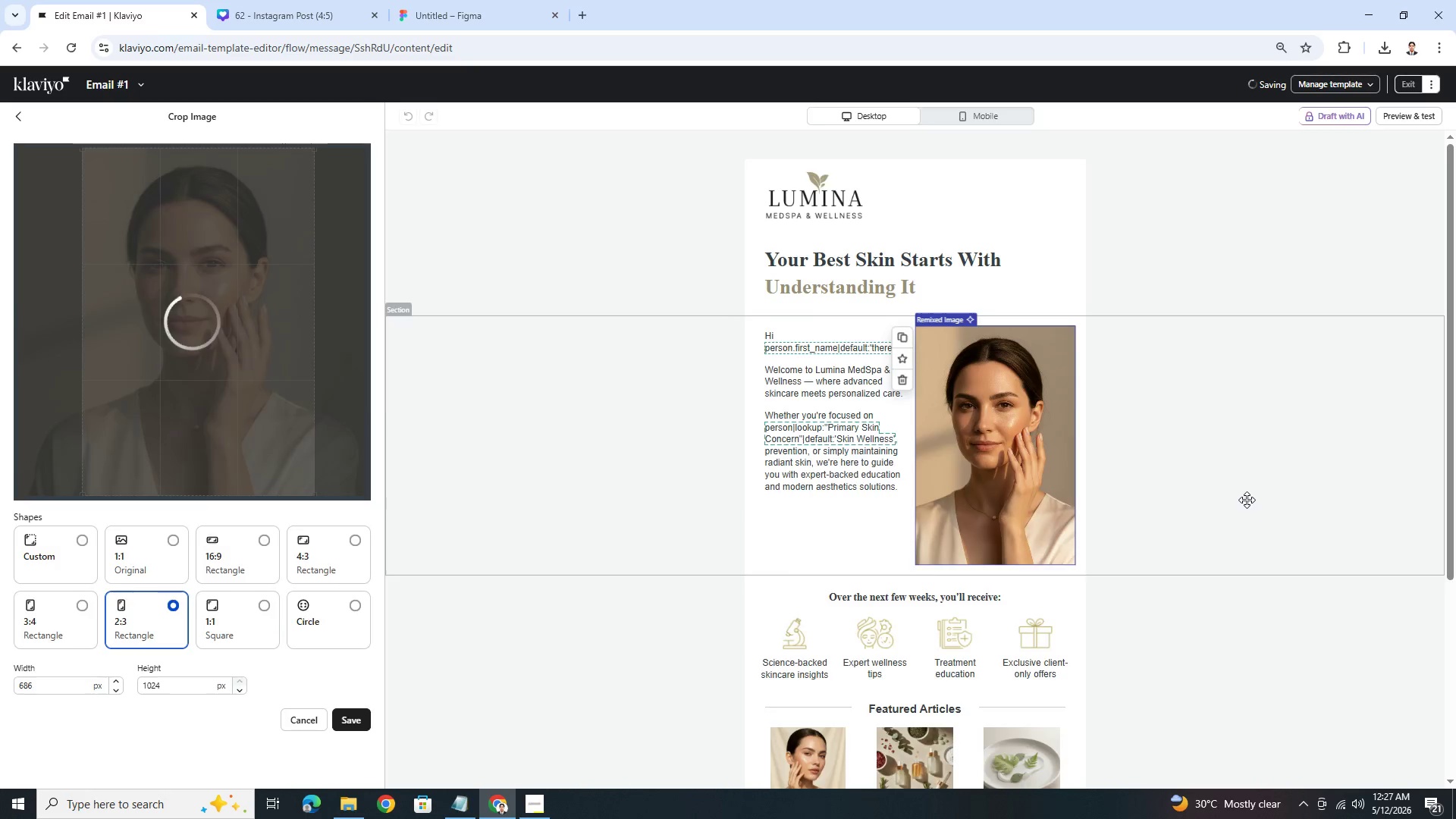 
left_click_drag(start_coordinate=[739, 284], to_coordinate=[724, 340])
 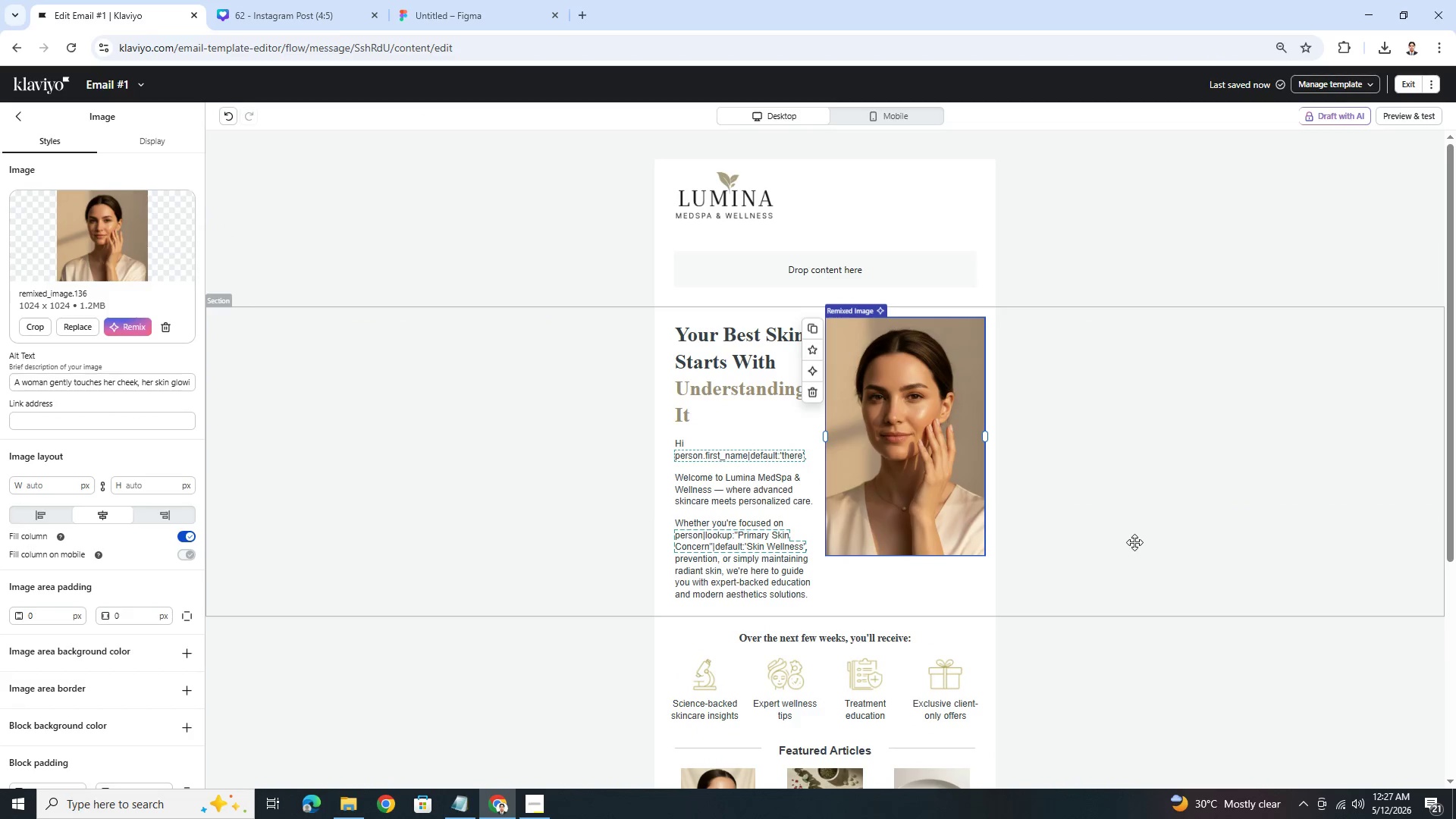 
left_click([1159, 632])
 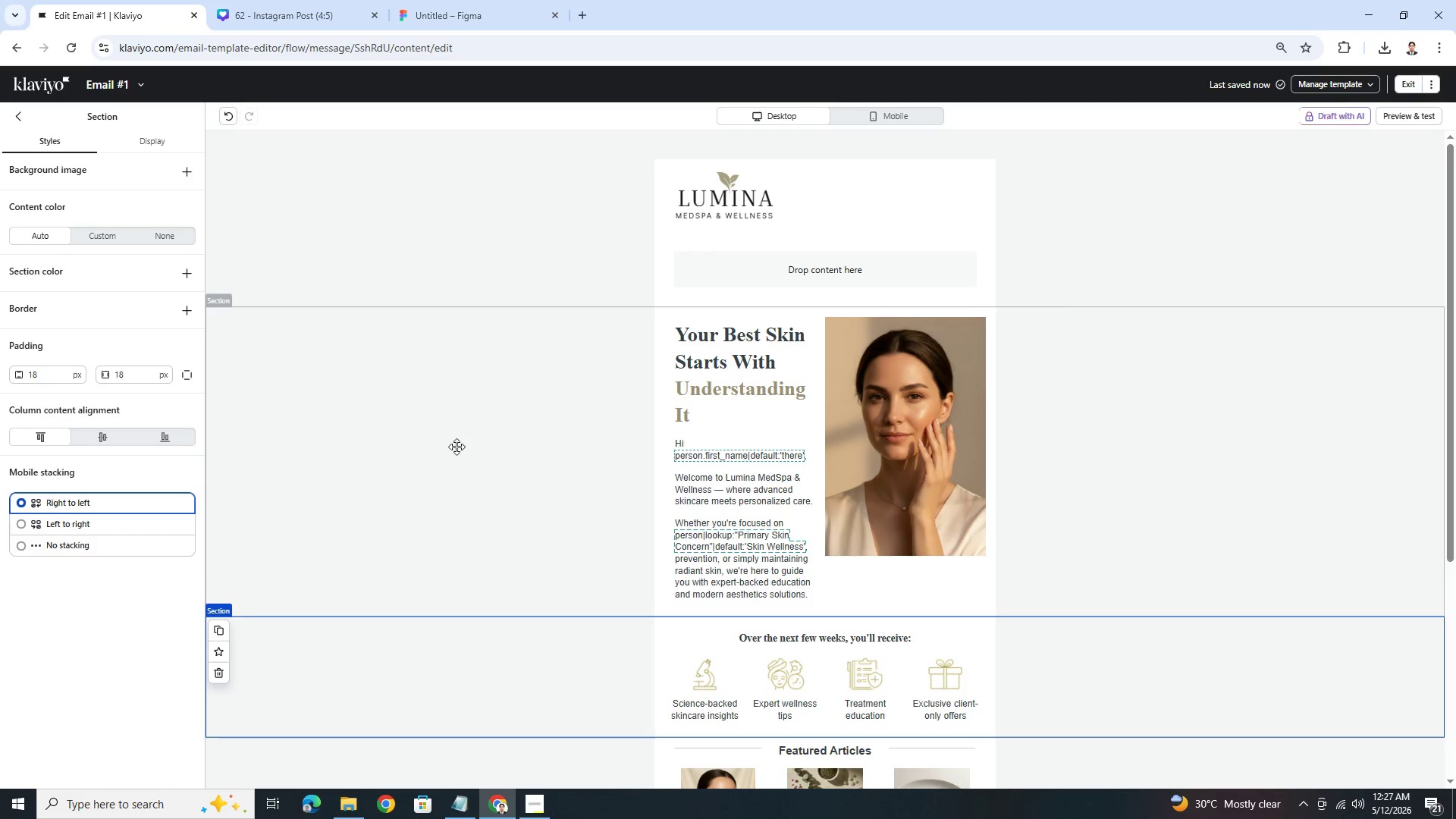 
left_click([389, 431])
 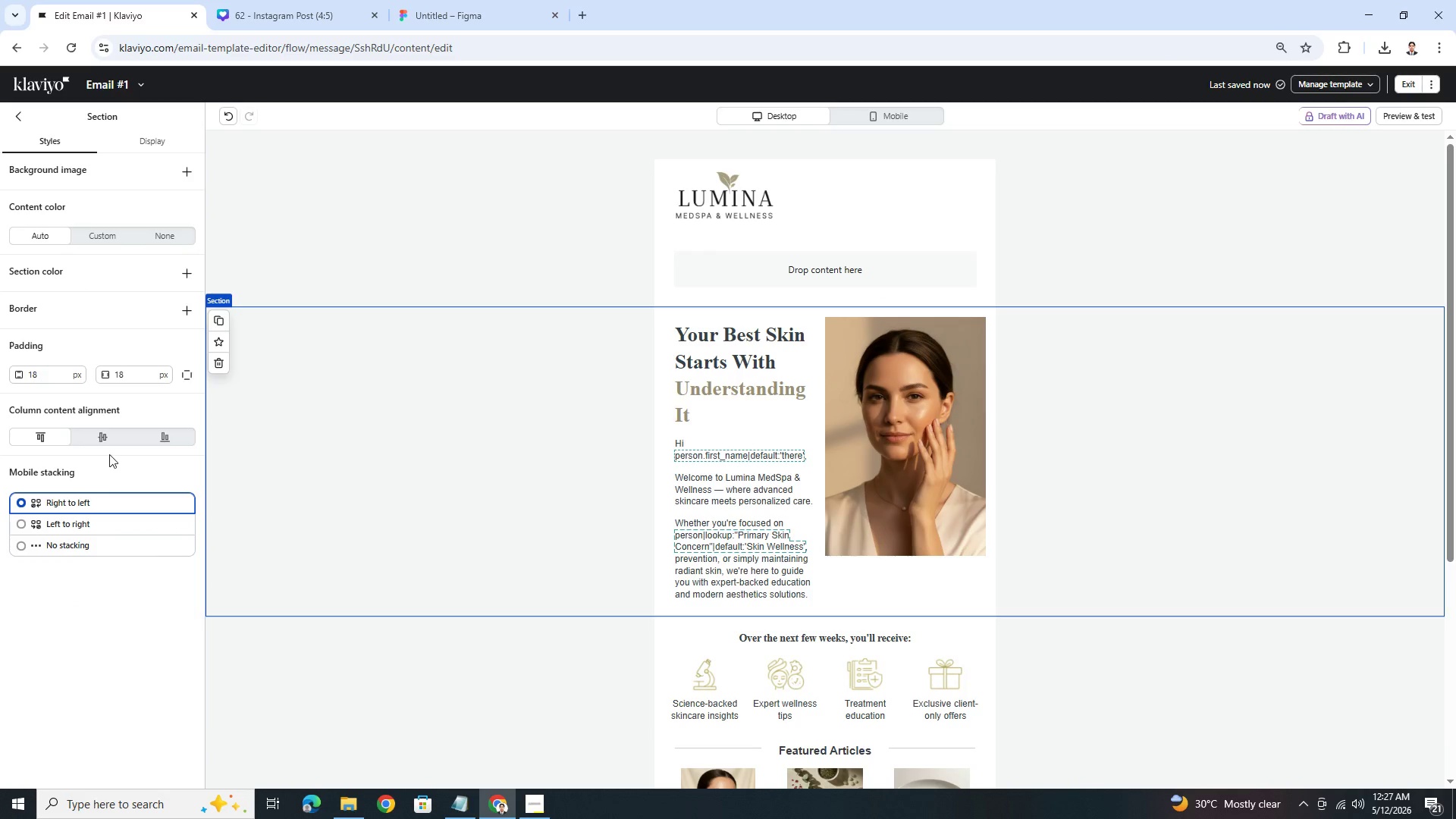 
left_click([108, 434])
 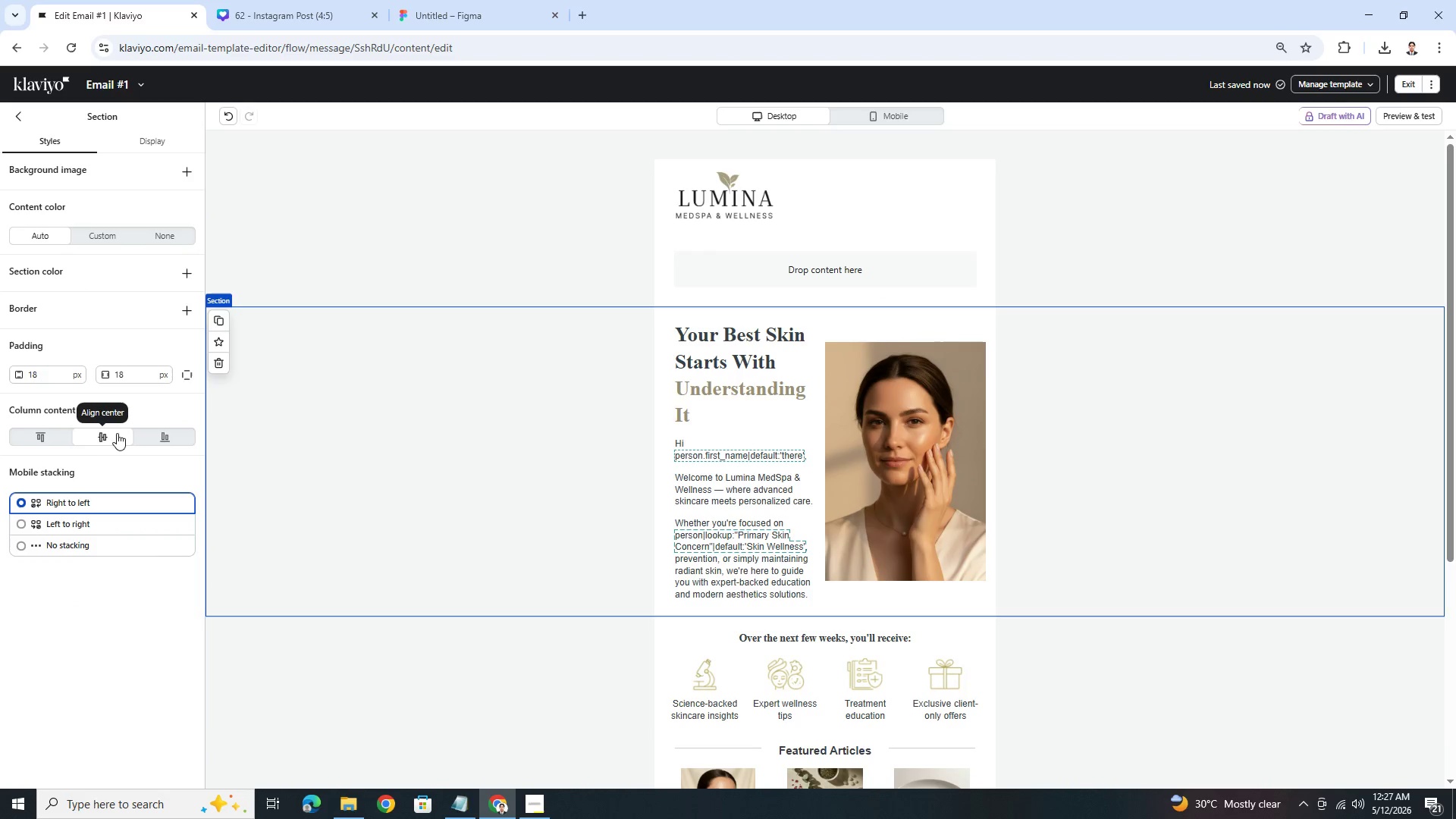 
left_click([160, 433])
 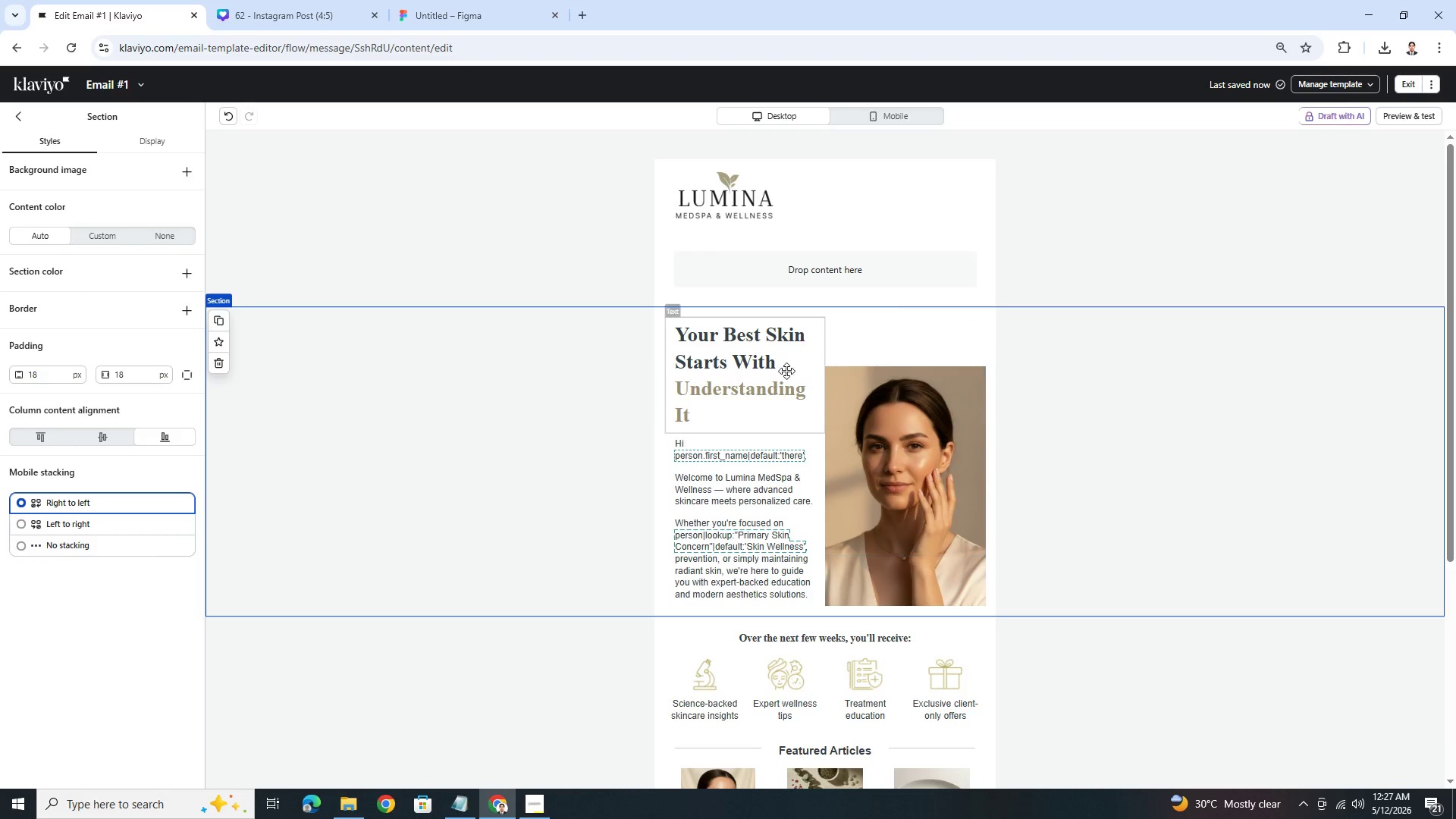 
left_click([721, 276])
 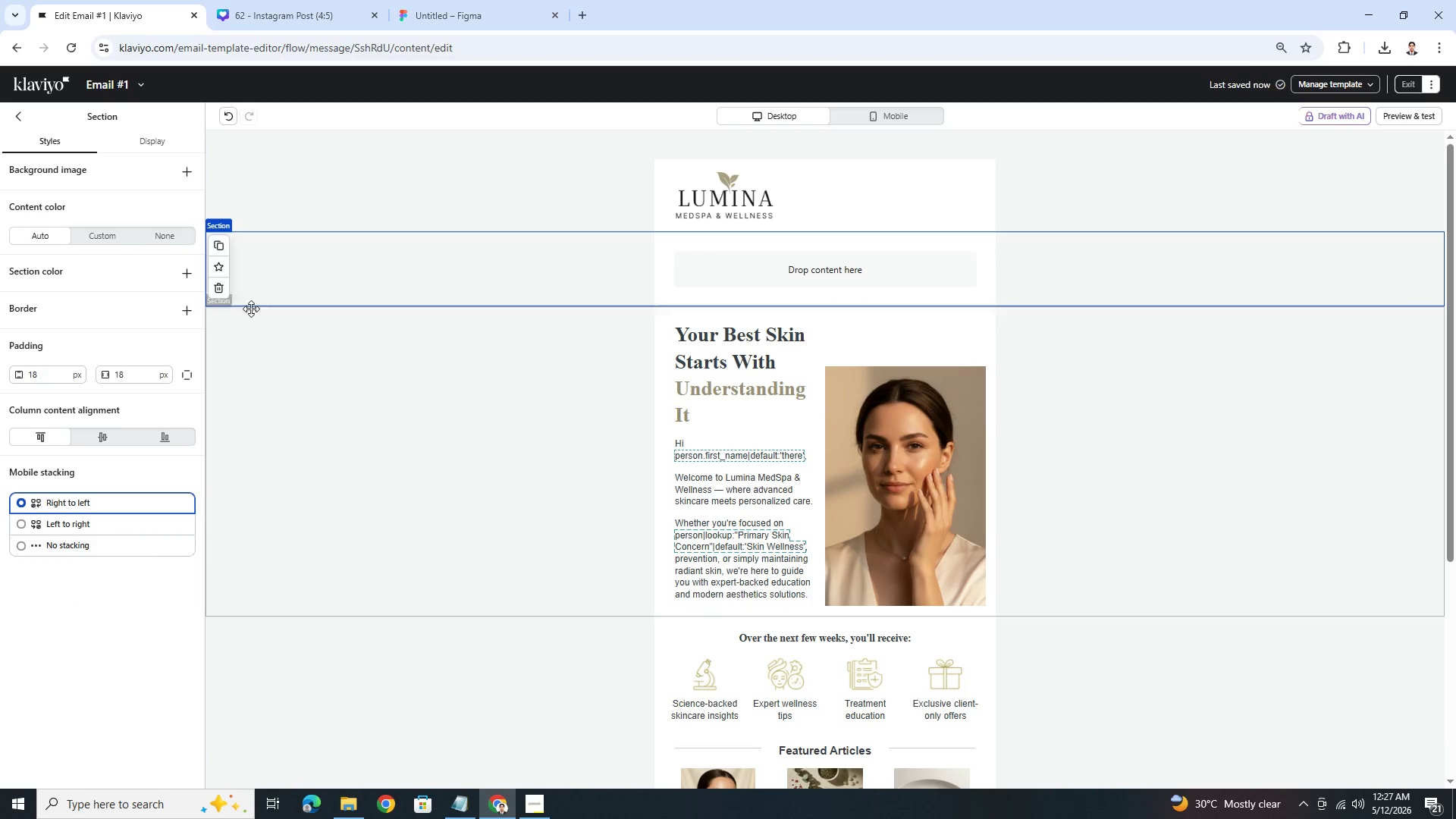 
left_click([210, 288])
 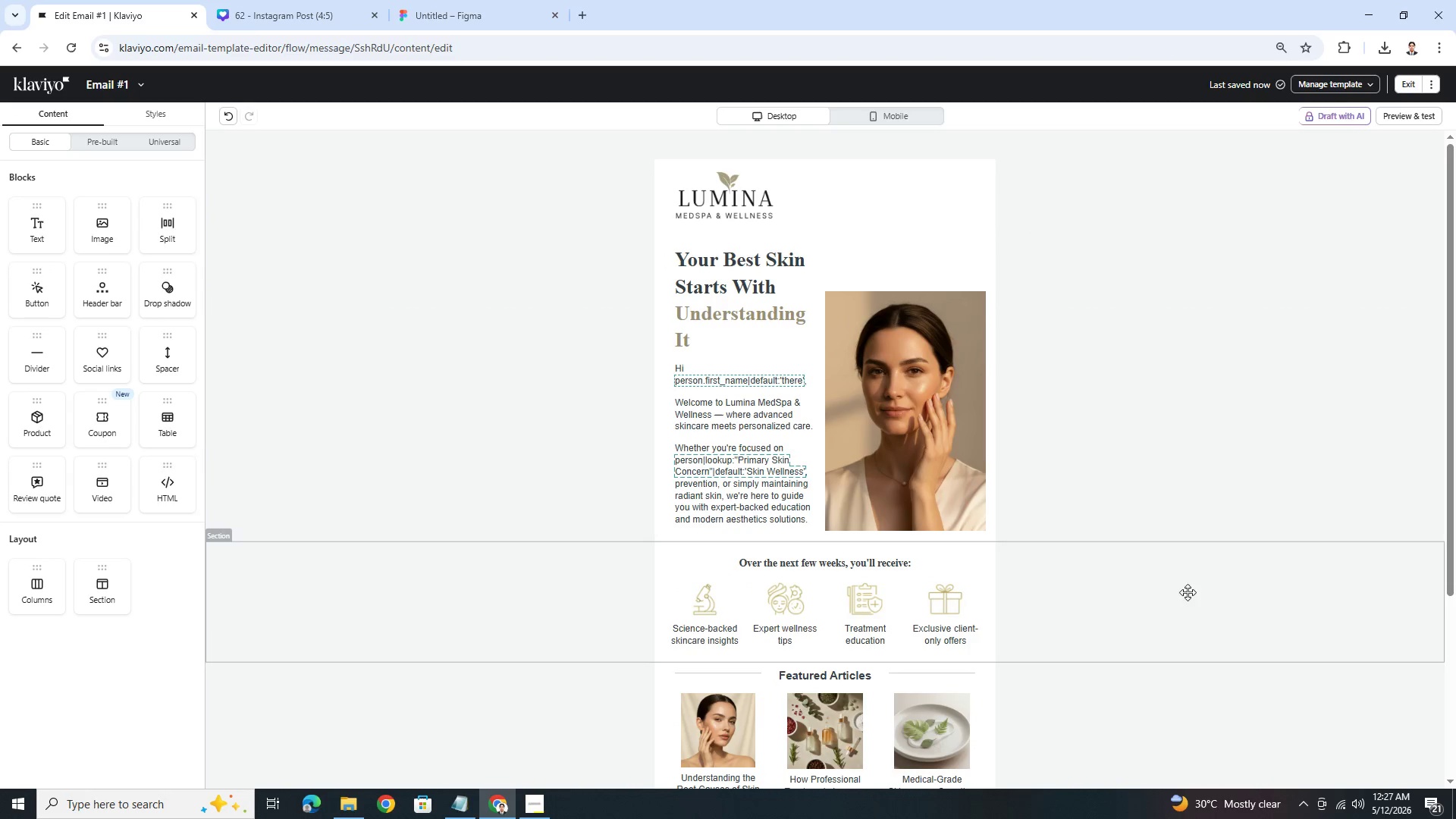 
wait(5.56)
 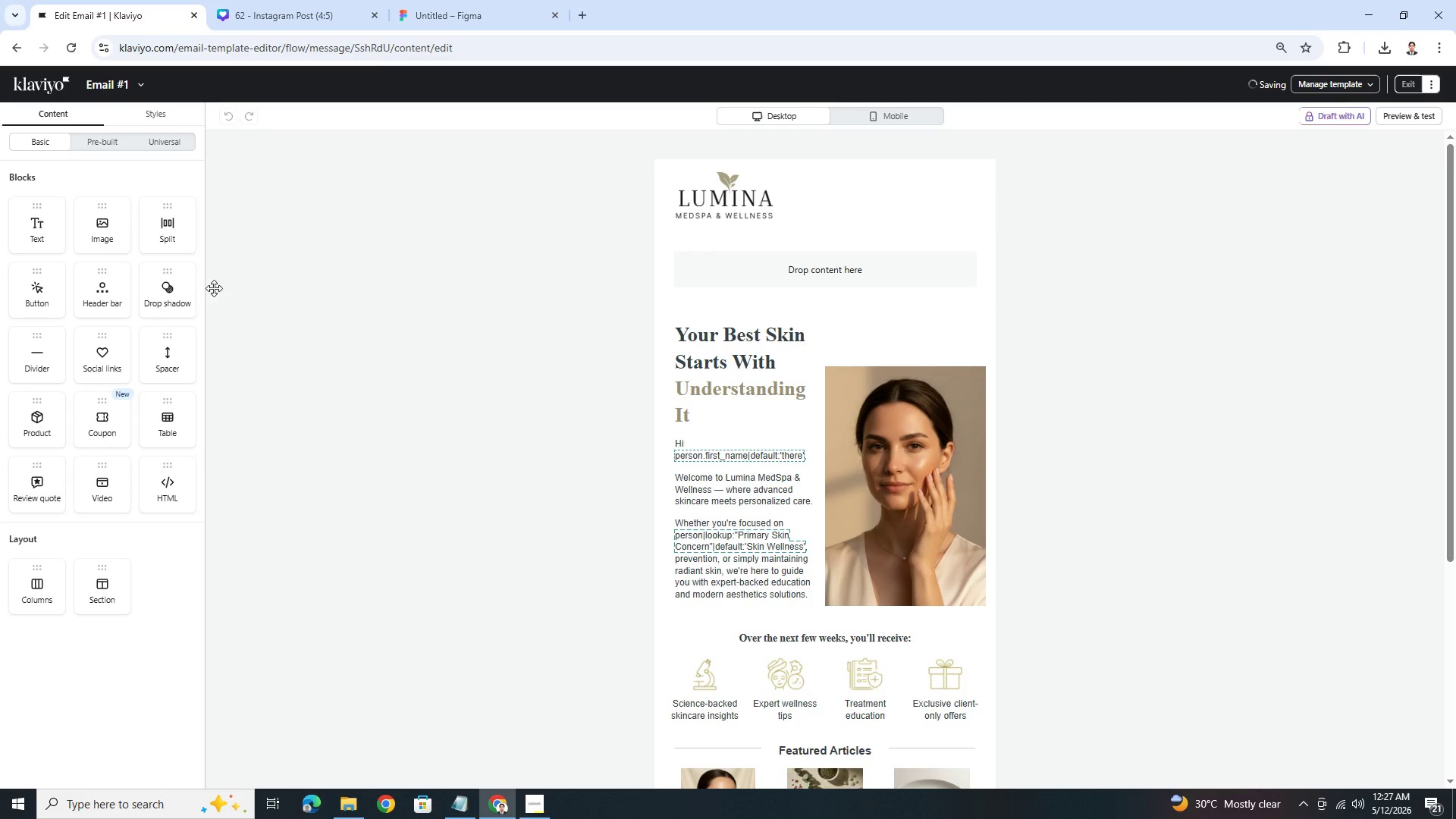 
left_click([664, 294])
 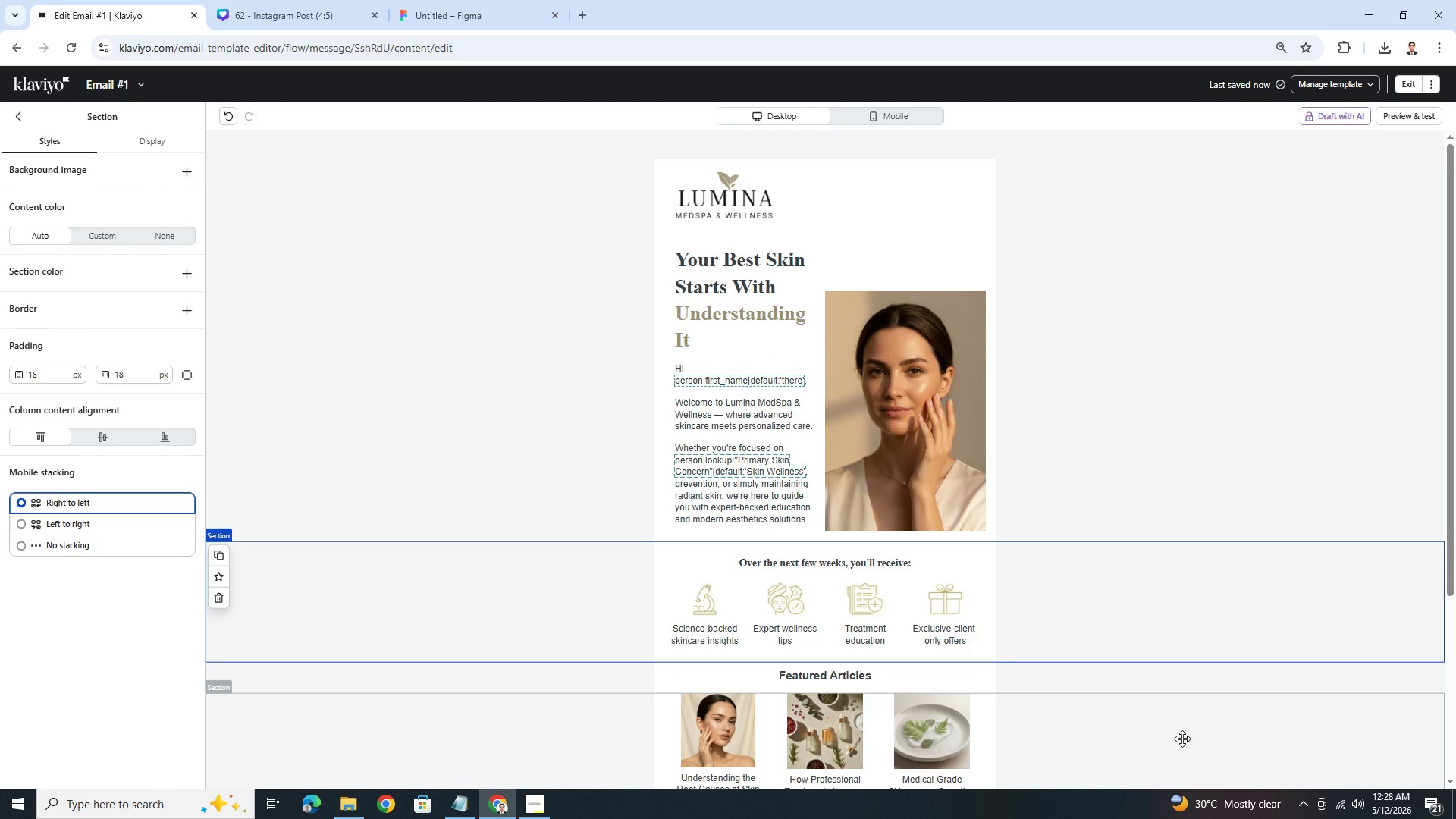 
wait(6.3)
 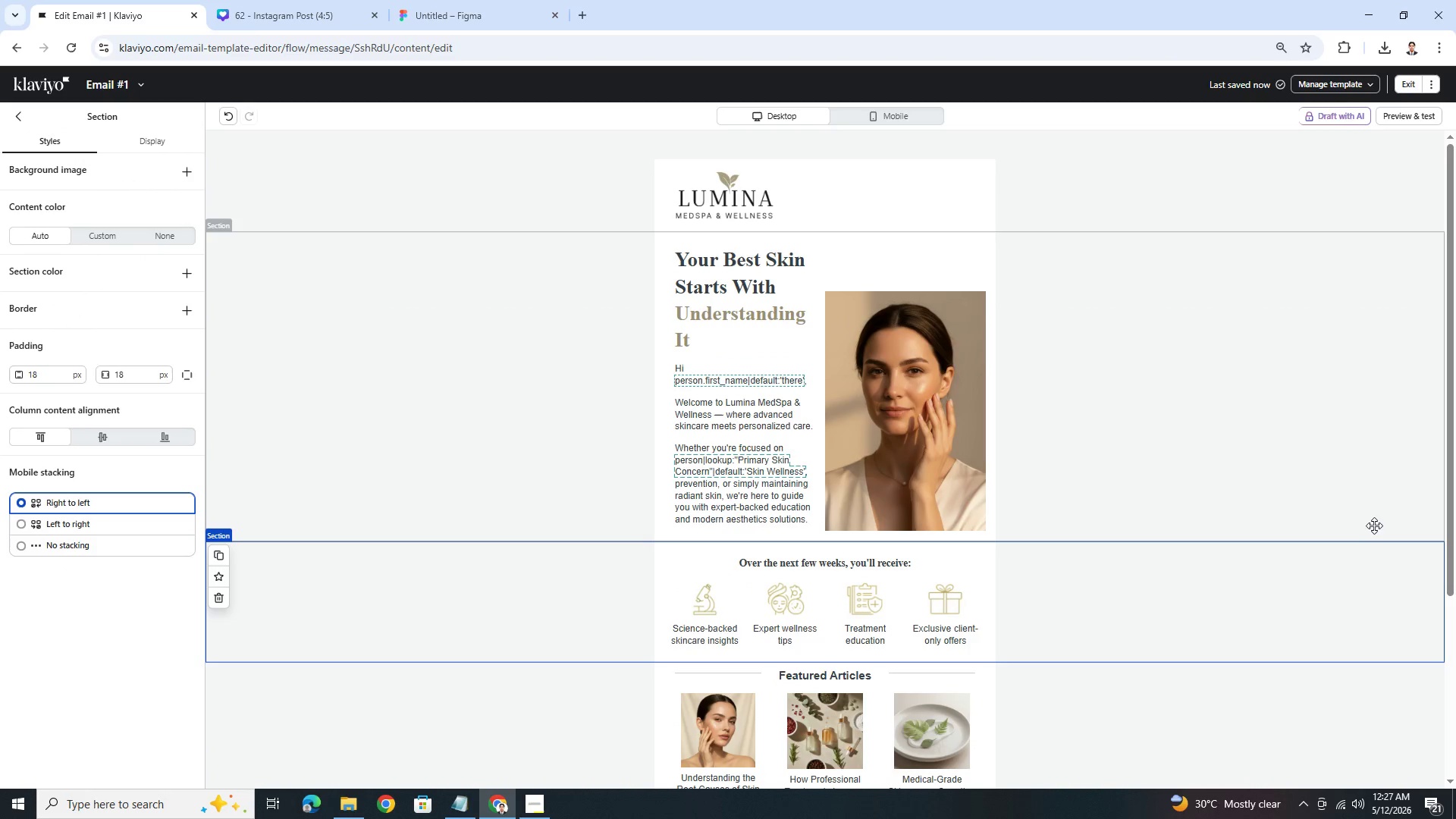 
hold_key(key=ControlLeft, duration=0.95)
scroll: coordinate [1167, 718], scroll_direction: down, amount: 3.0
 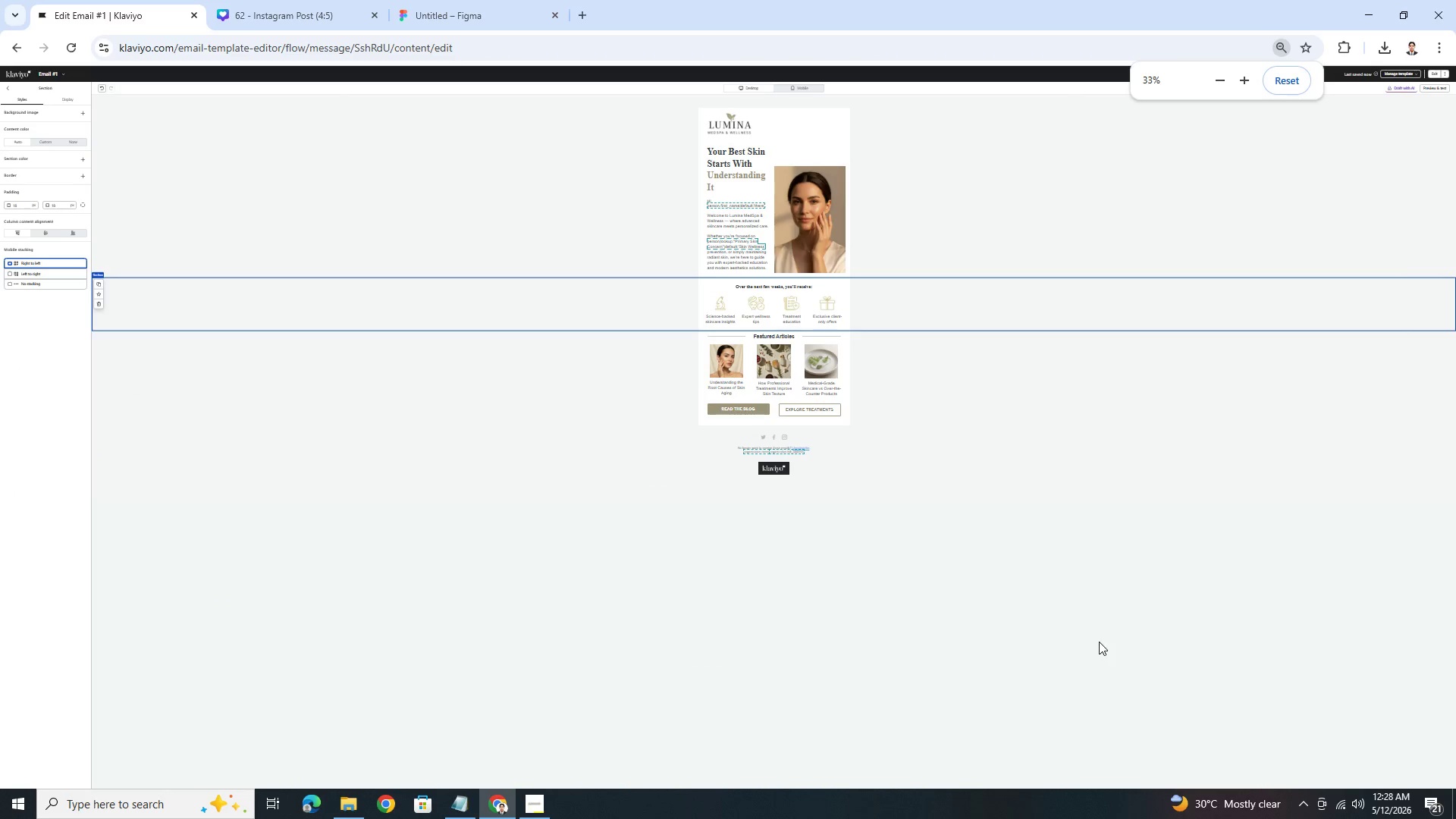 
hold_key(key=ControlLeft, duration=0.81)
scroll: coordinate [1066, 477], scroll_direction: up, amount: 5.0
 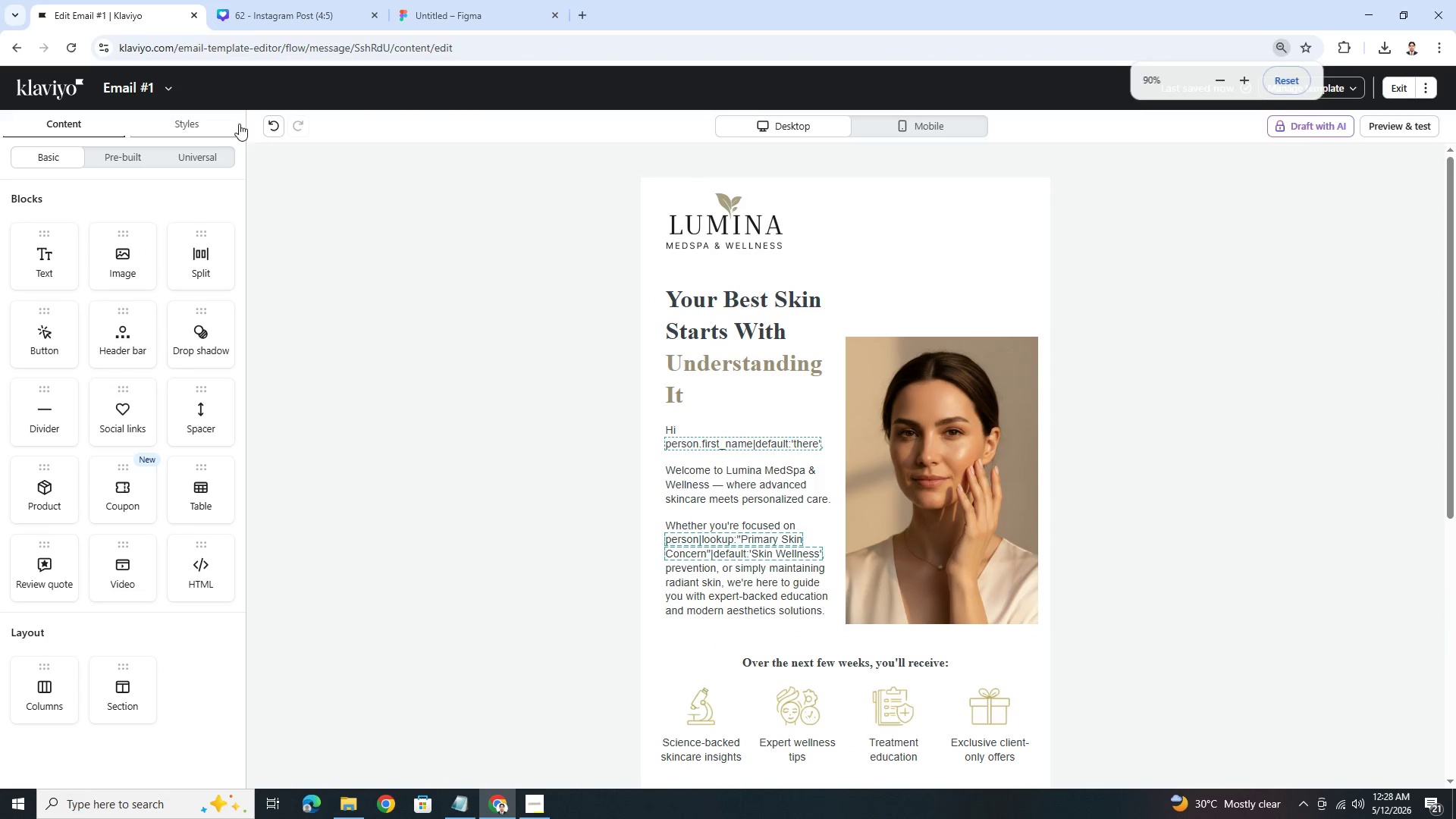 
left_click([698, 233])
 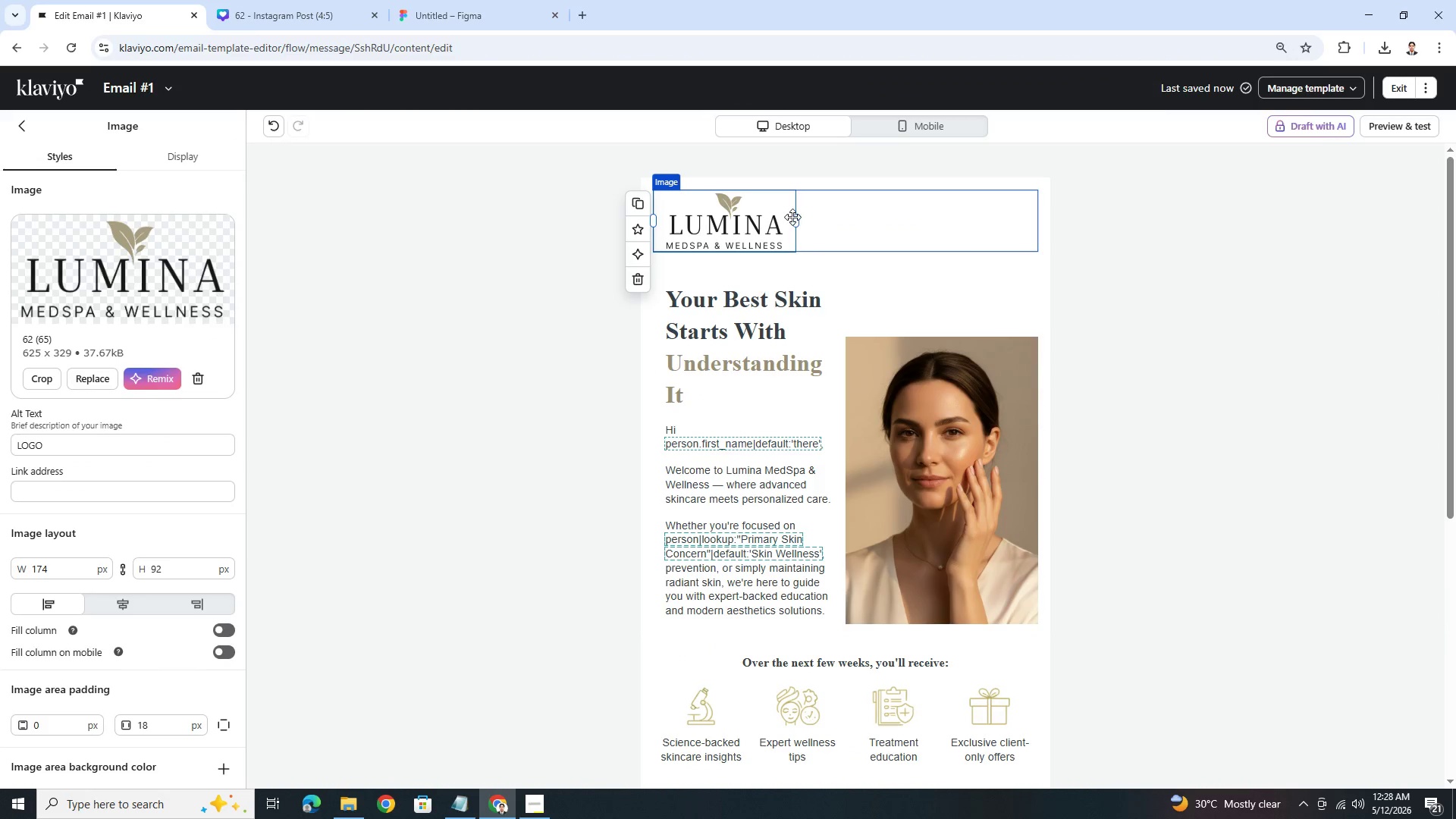 
left_click_drag(start_coordinate=[794, 216], to_coordinate=[752, 215])
 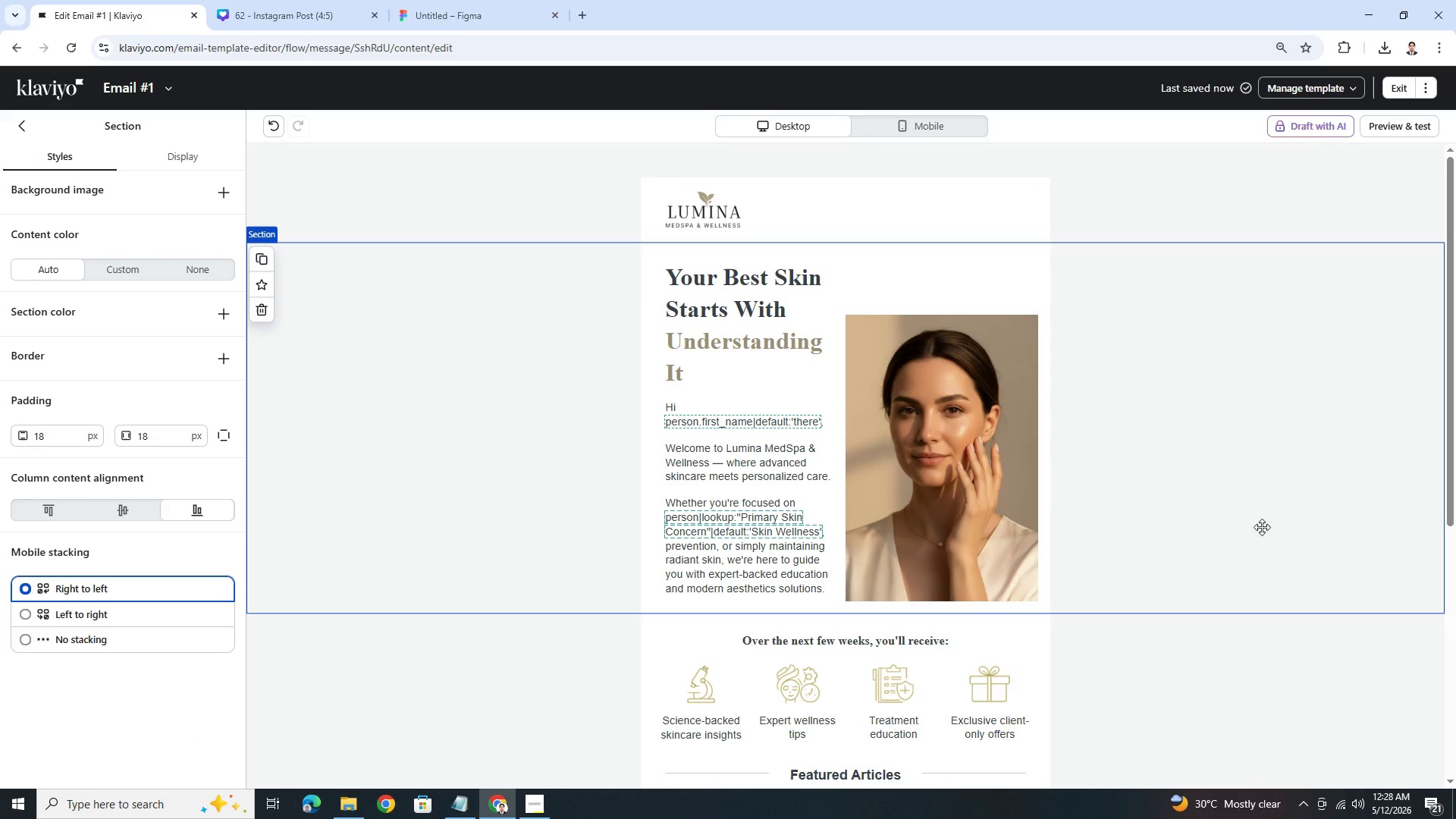 
left_click([1224, 676])
 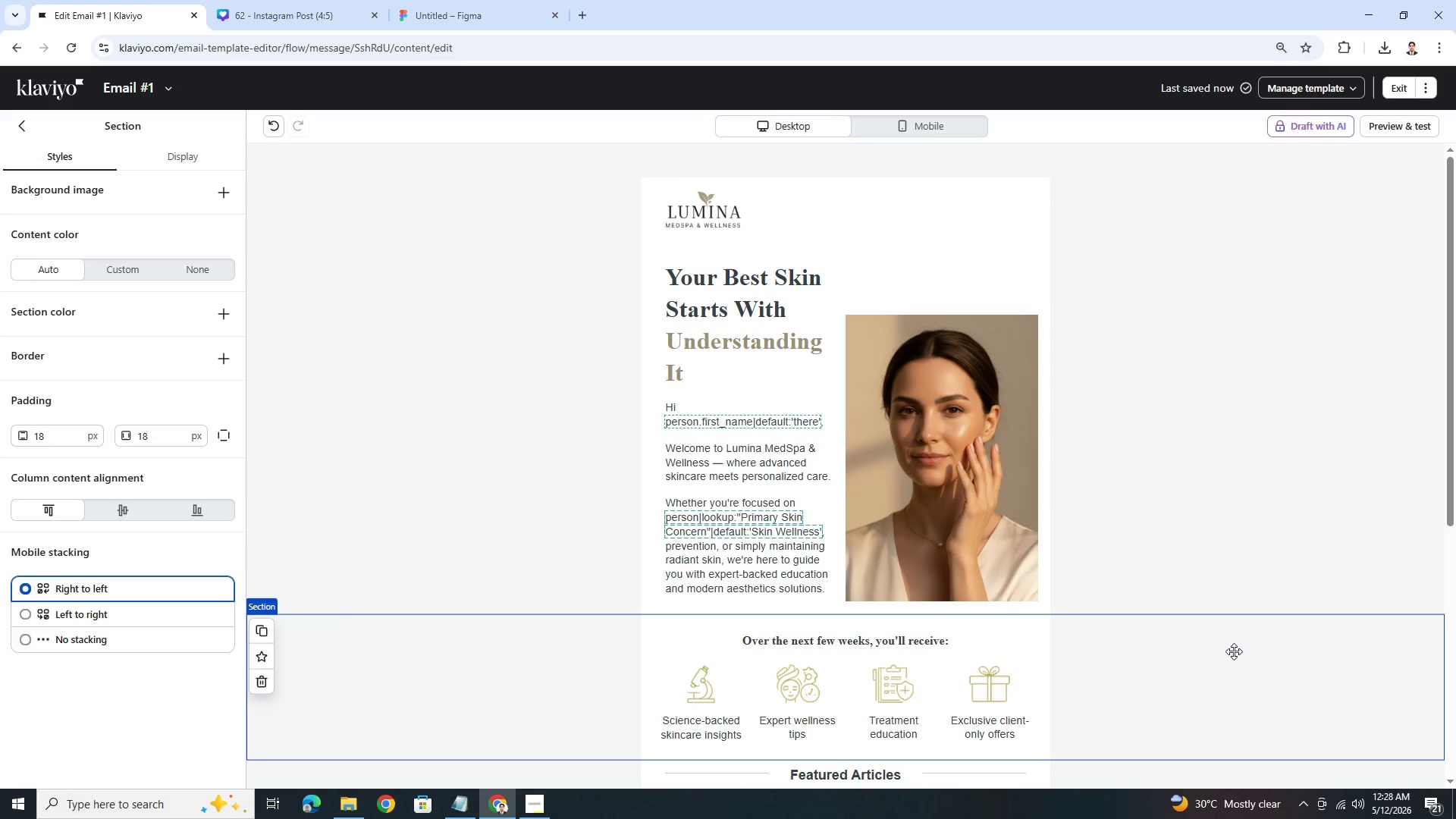 
wait(11.86)
 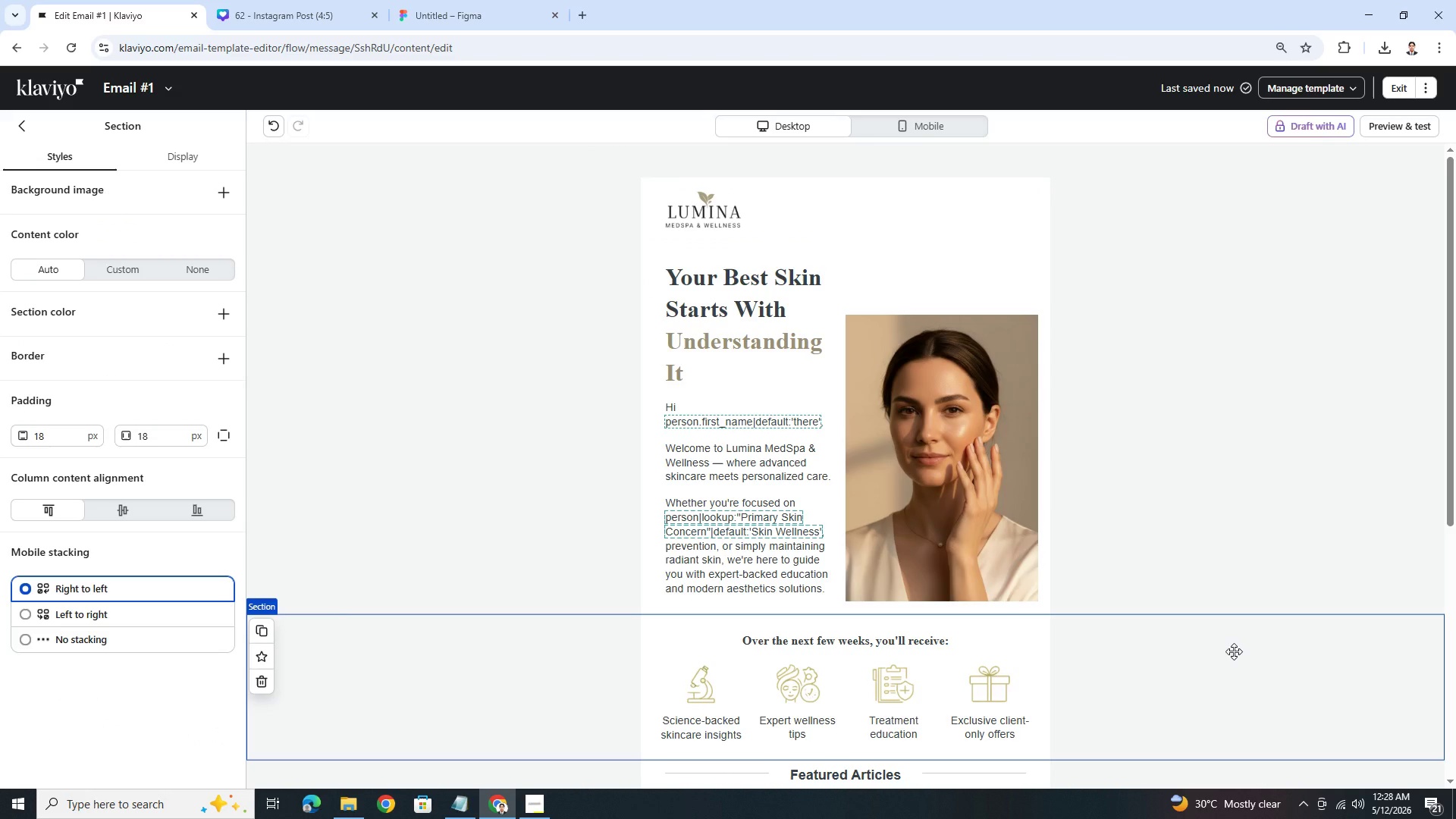 
scroll: coordinate [802, 447], scroll_direction: down, amount: 1.0
 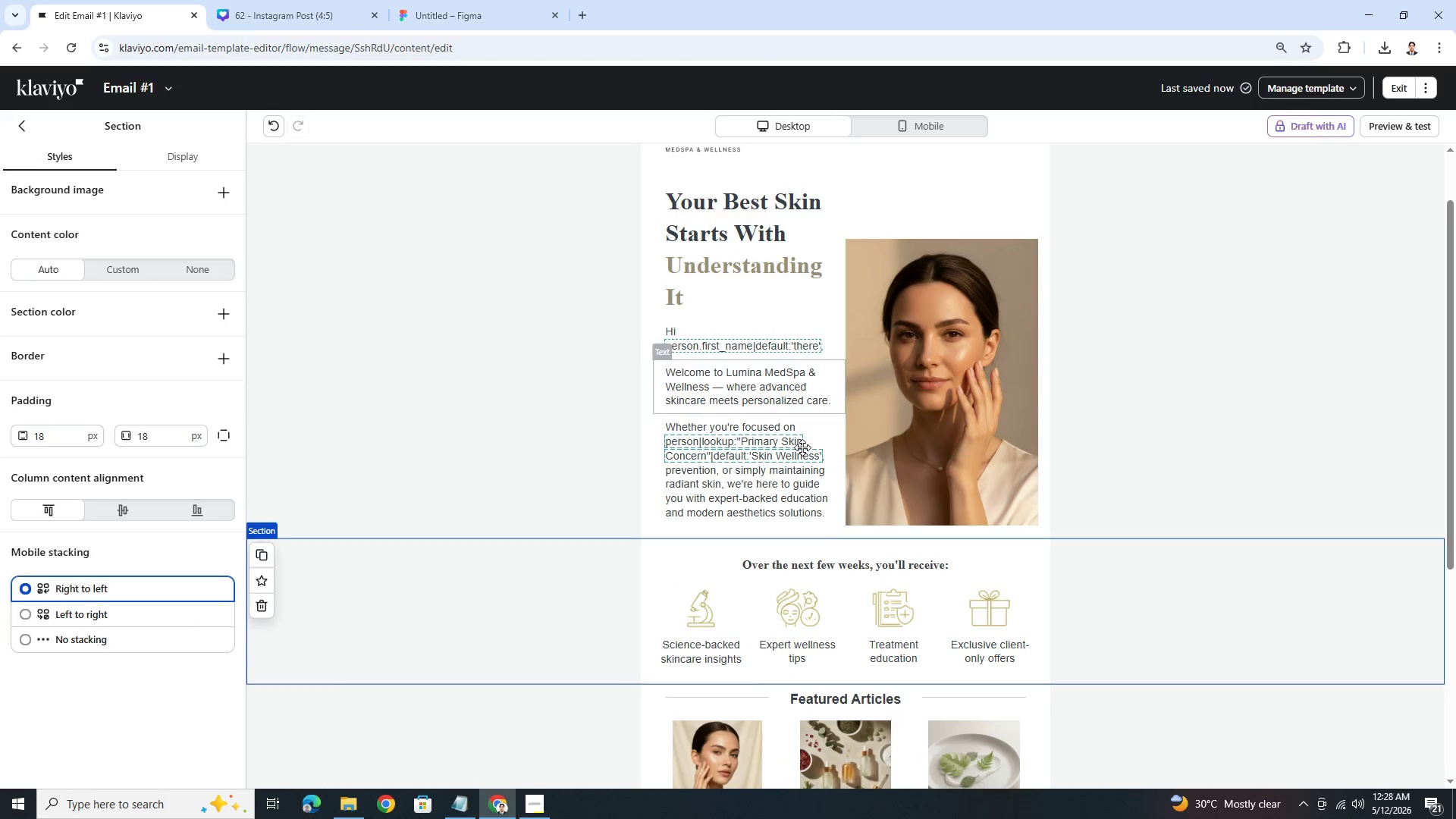 
scroll: coordinate [802, 447], scroll_direction: up, amount: 1.0
 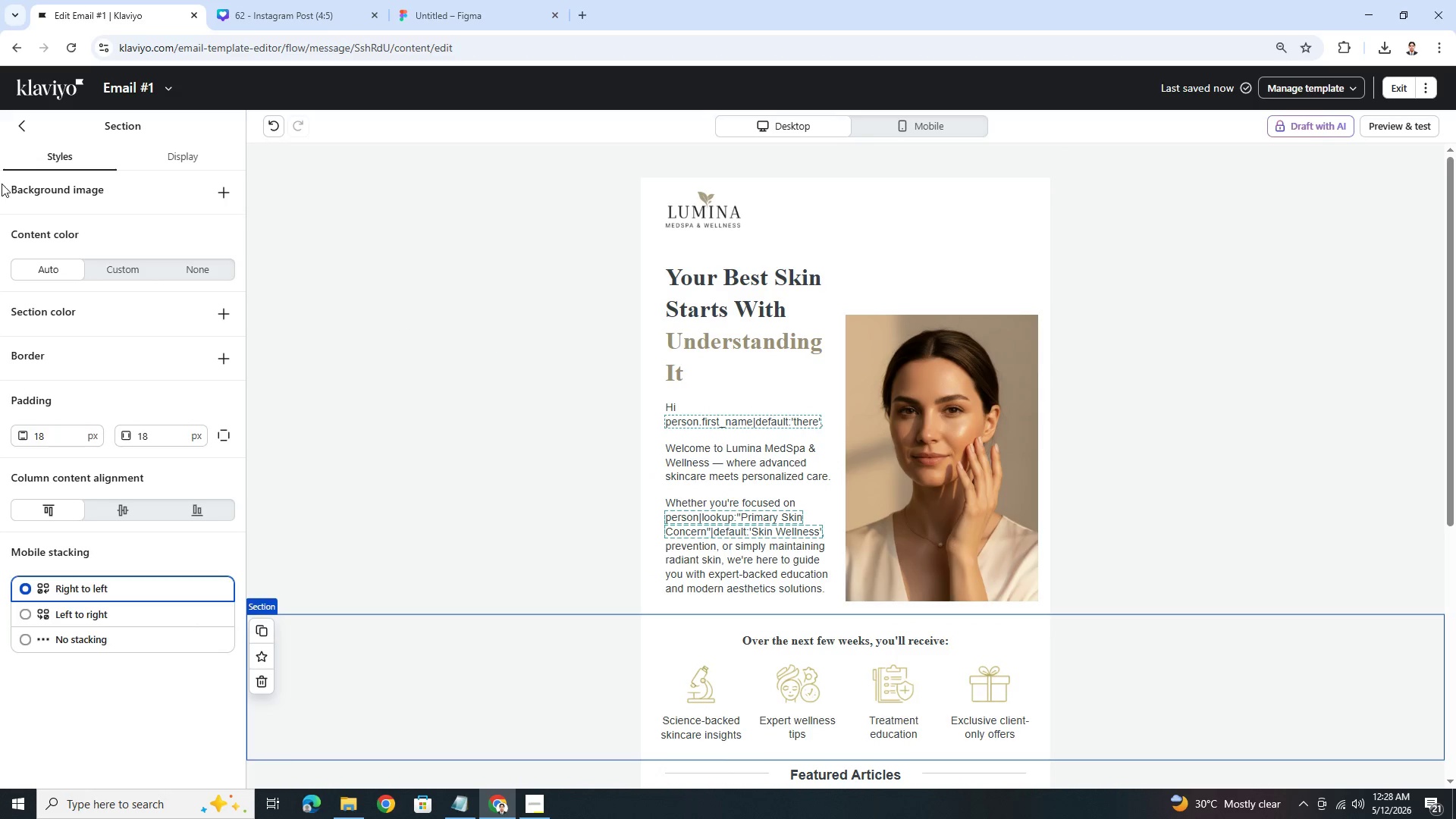 
left_click([24, 127])
 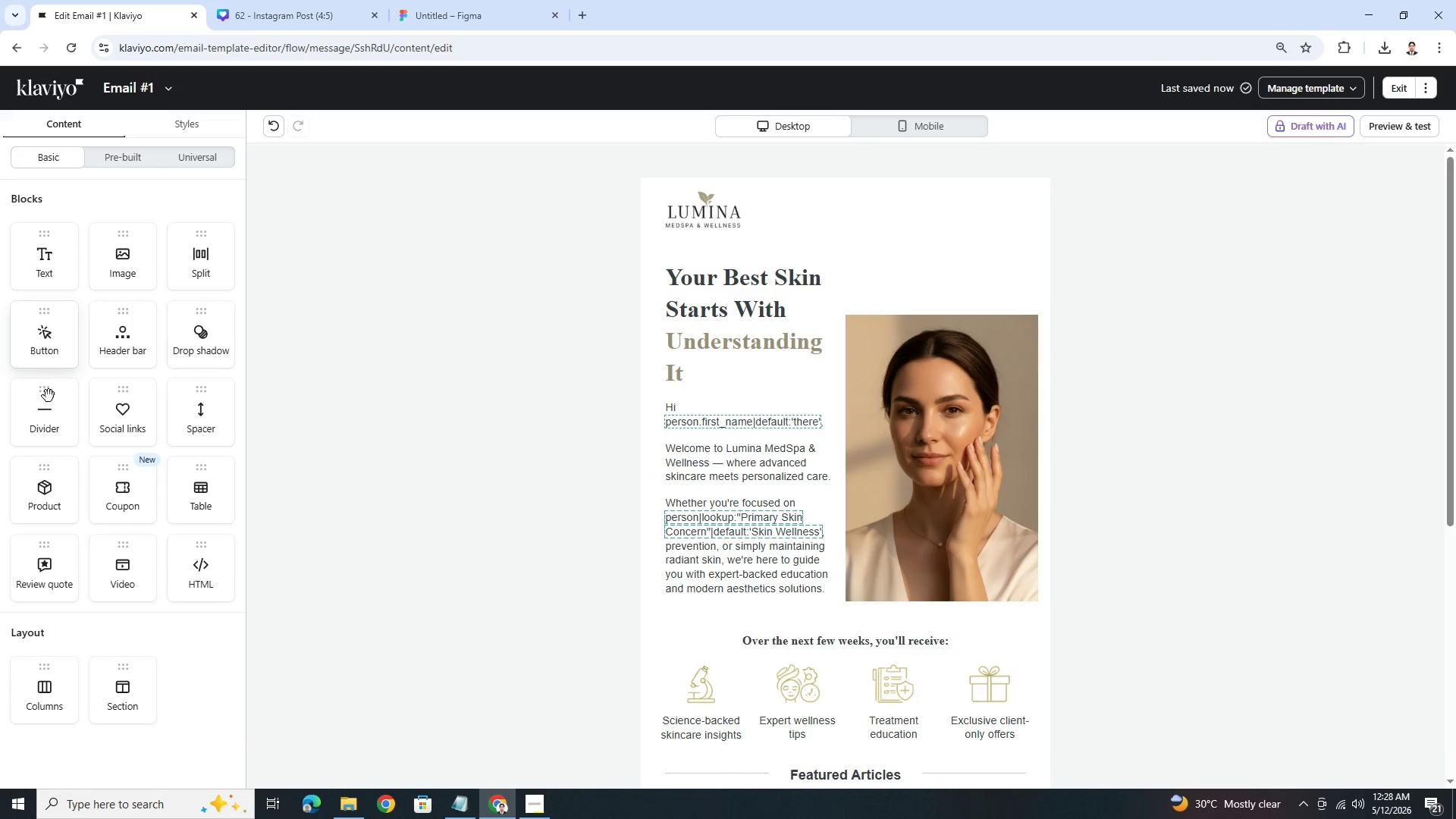 
left_click_drag(start_coordinate=[46, 413], to_coordinate=[708, 391])
 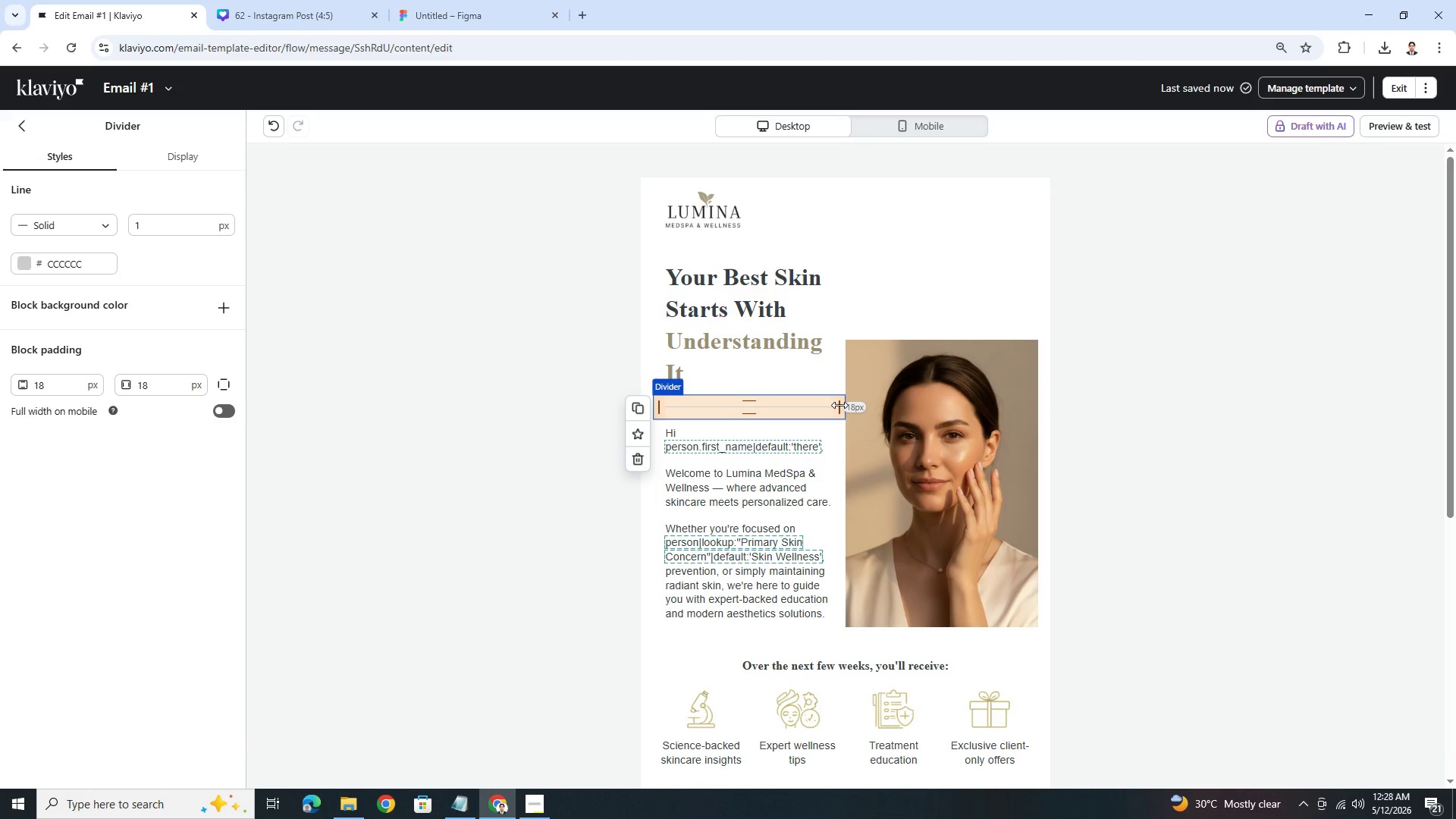 
left_click_drag(start_coordinate=[838, 405], to_coordinate=[694, 408])
 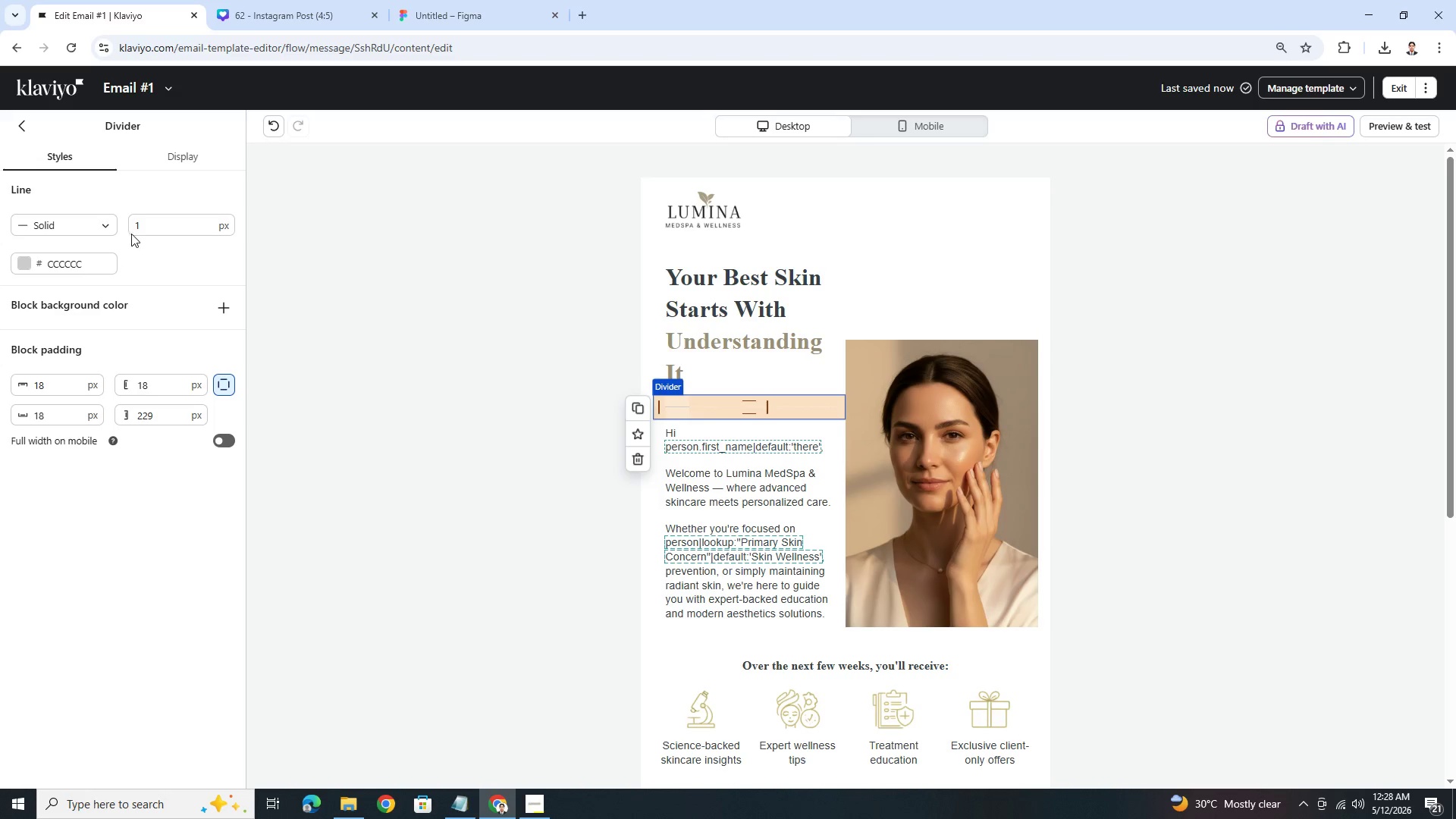 
double_click([139, 221])
 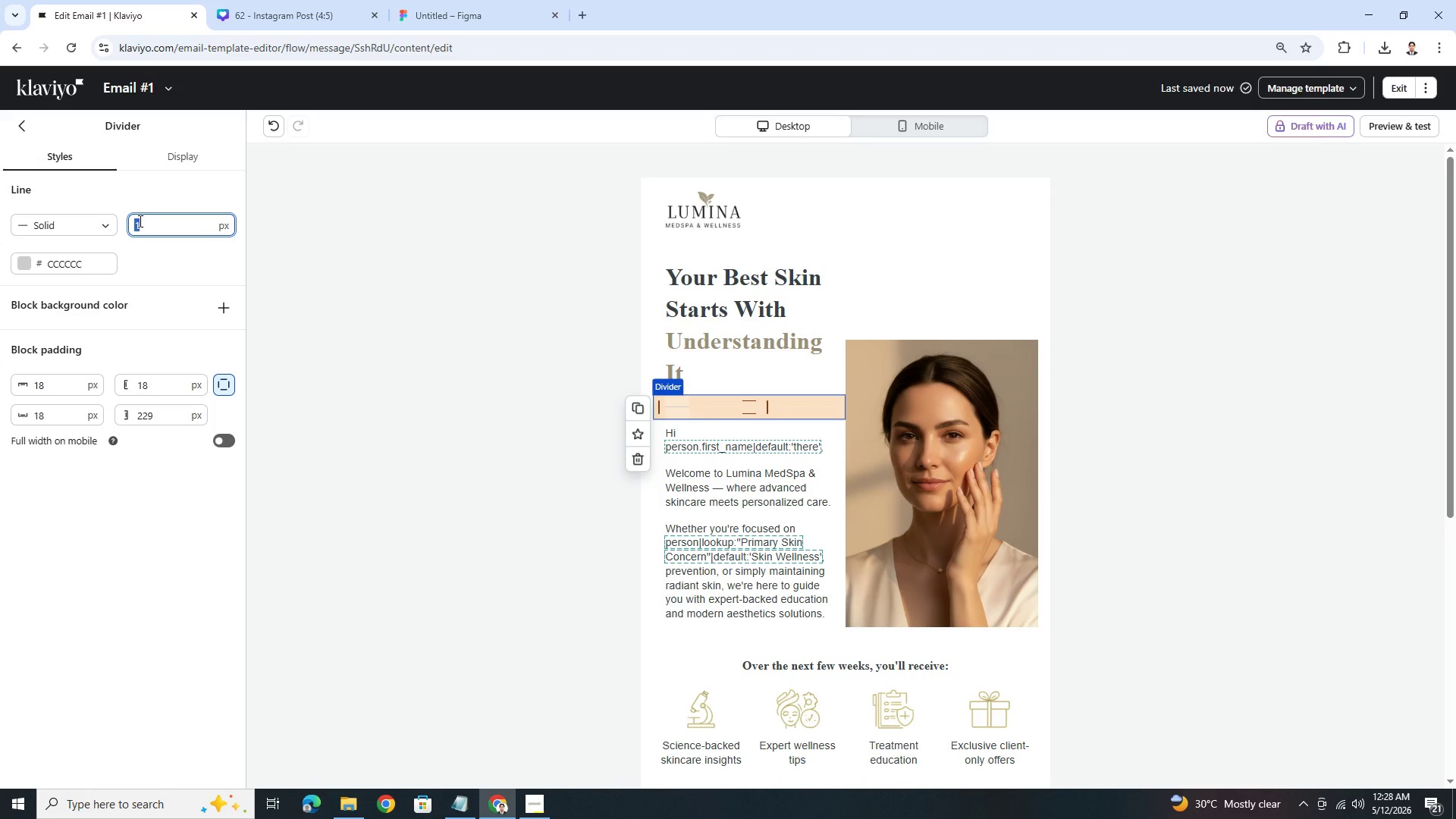 
key(2)
 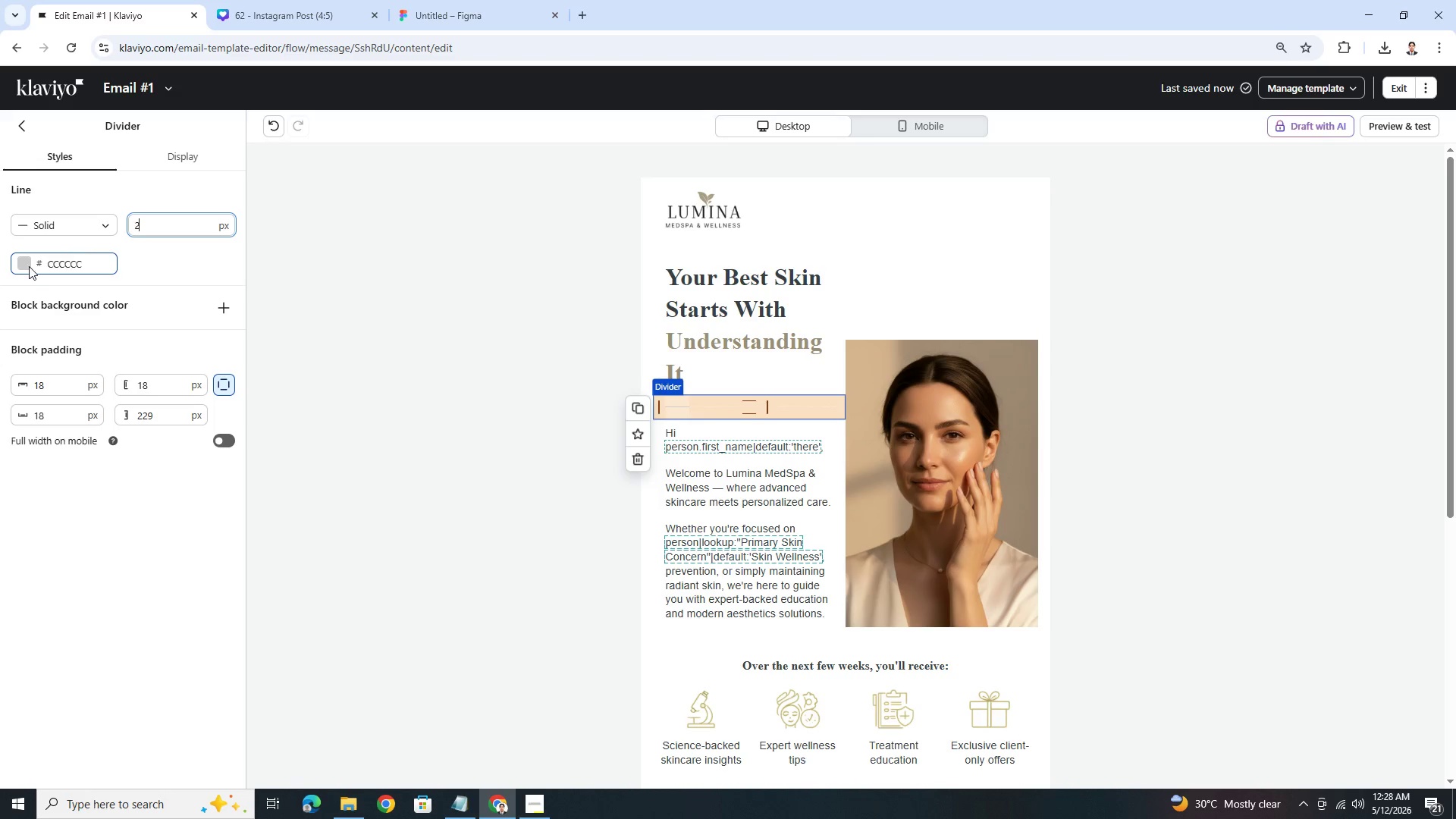 
left_click([24, 265])
 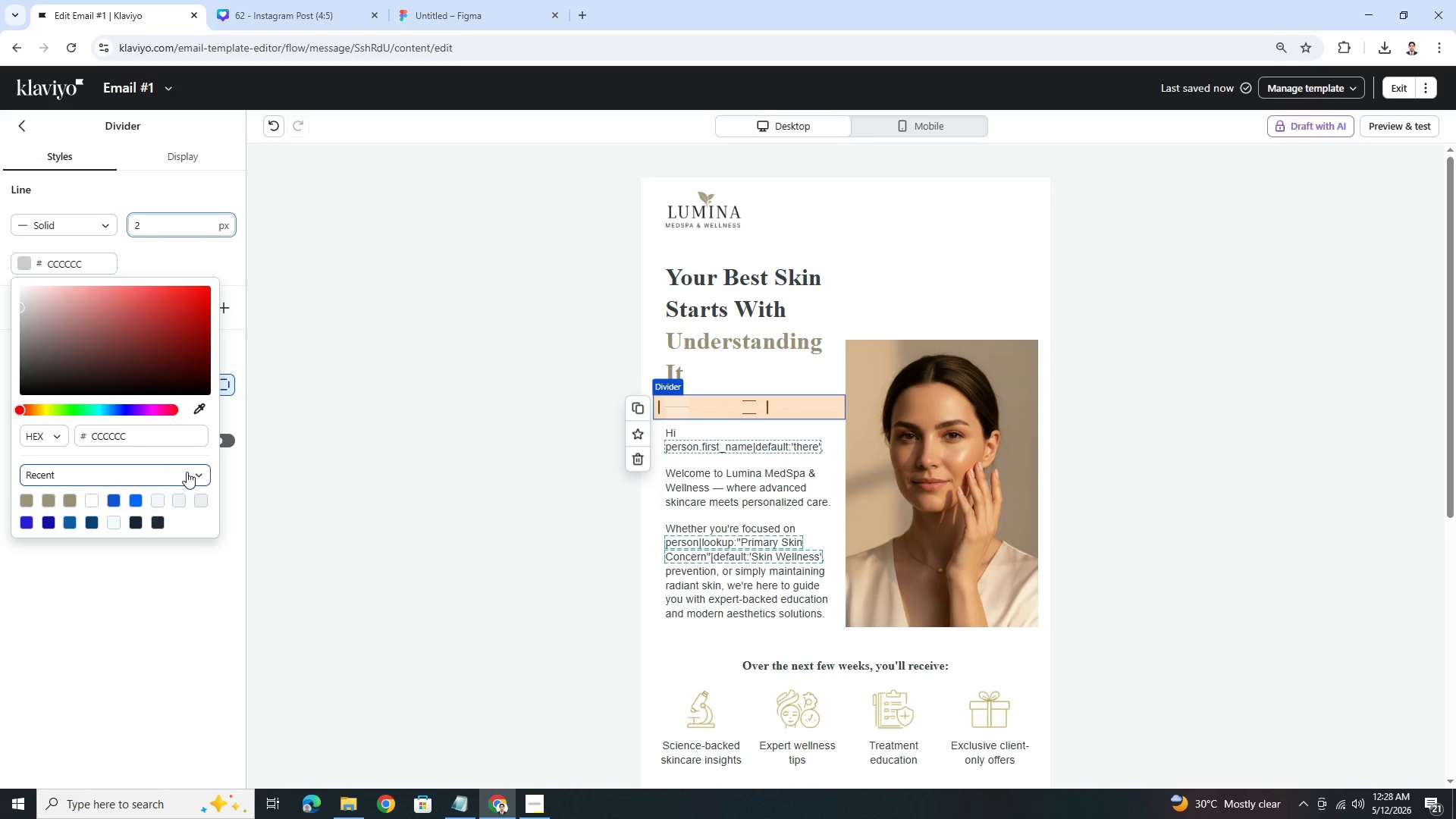 
left_click([196, 401])
 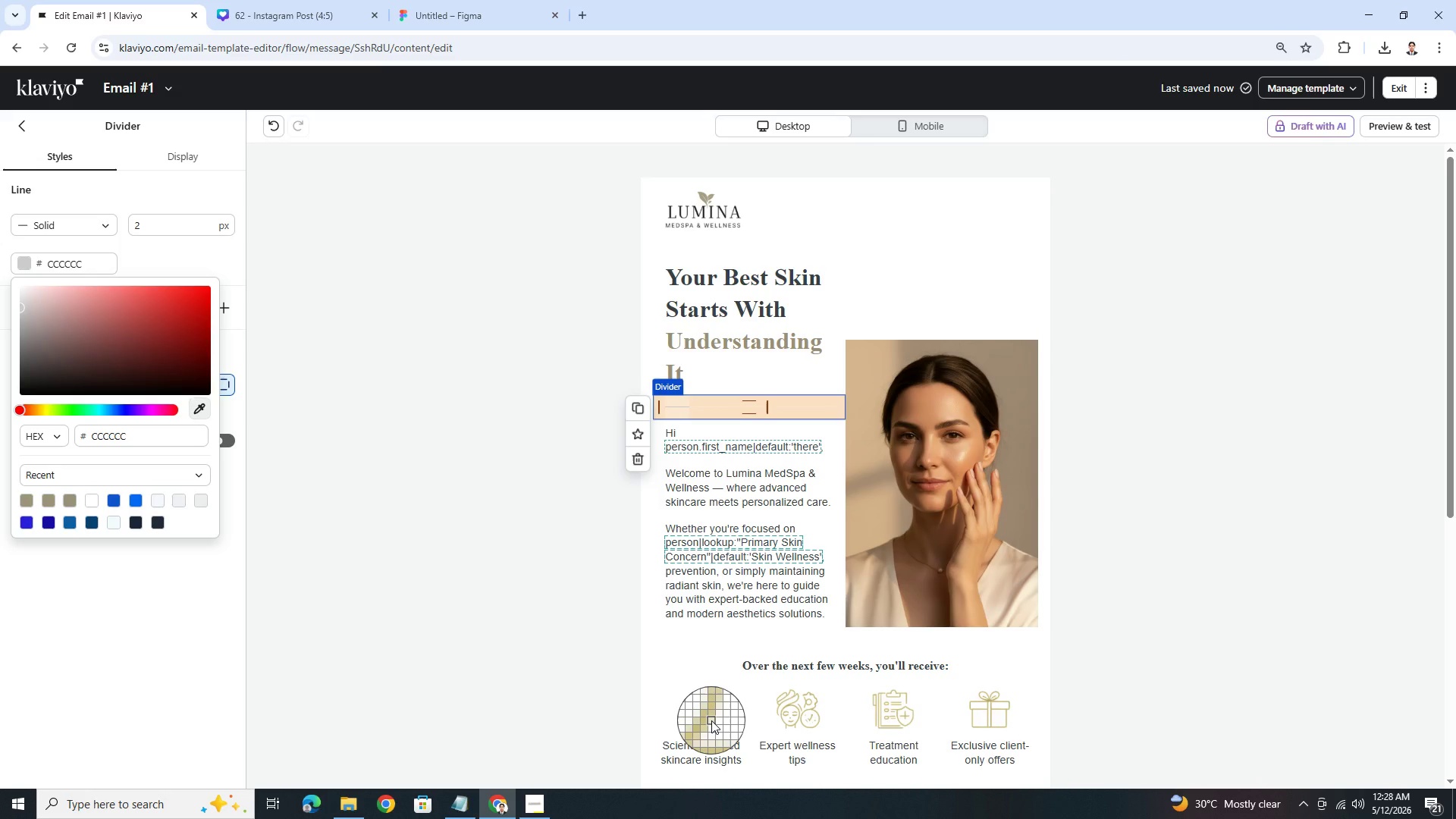 
wait(8.2)
 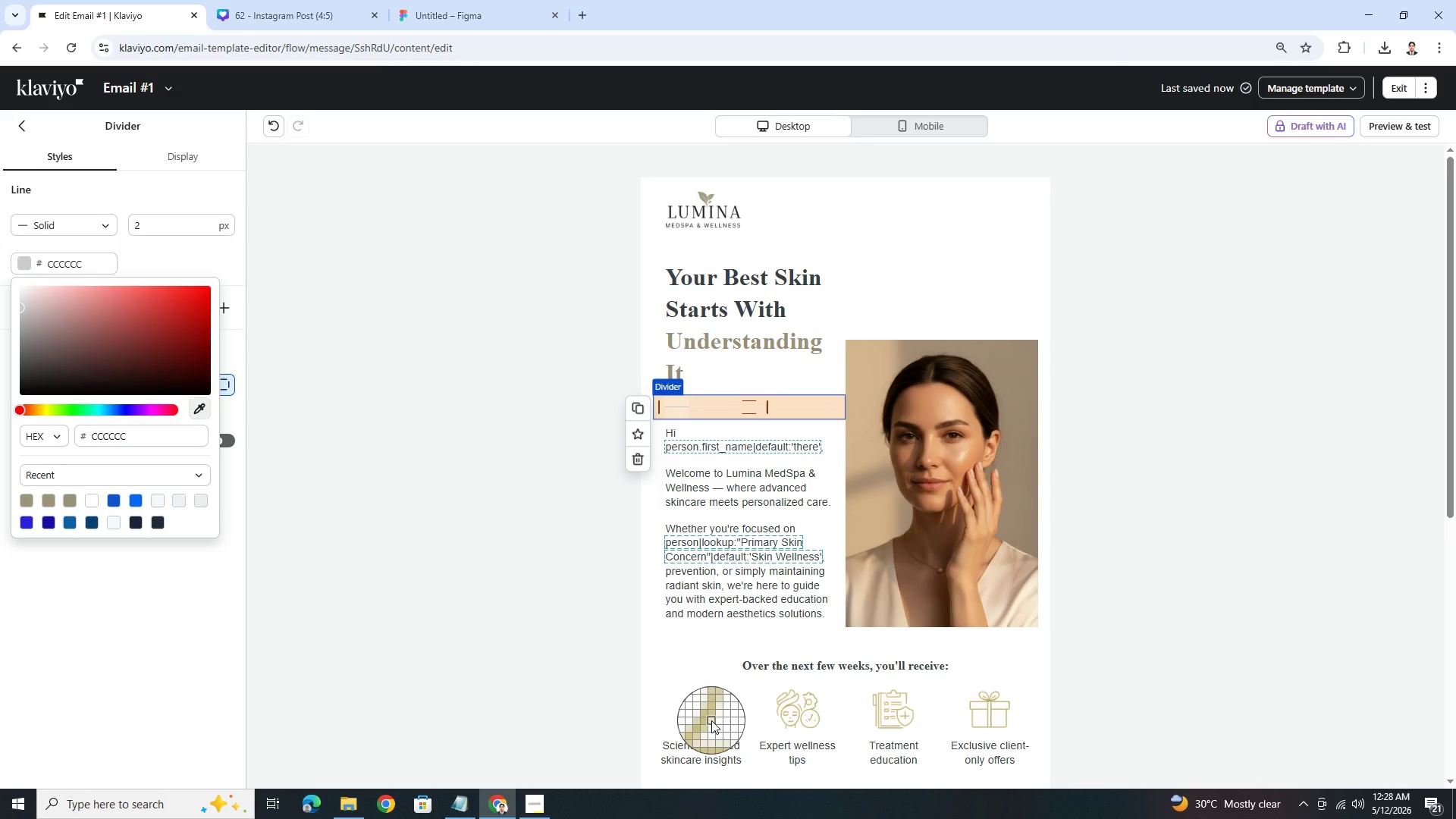 
left_click([703, 722])
 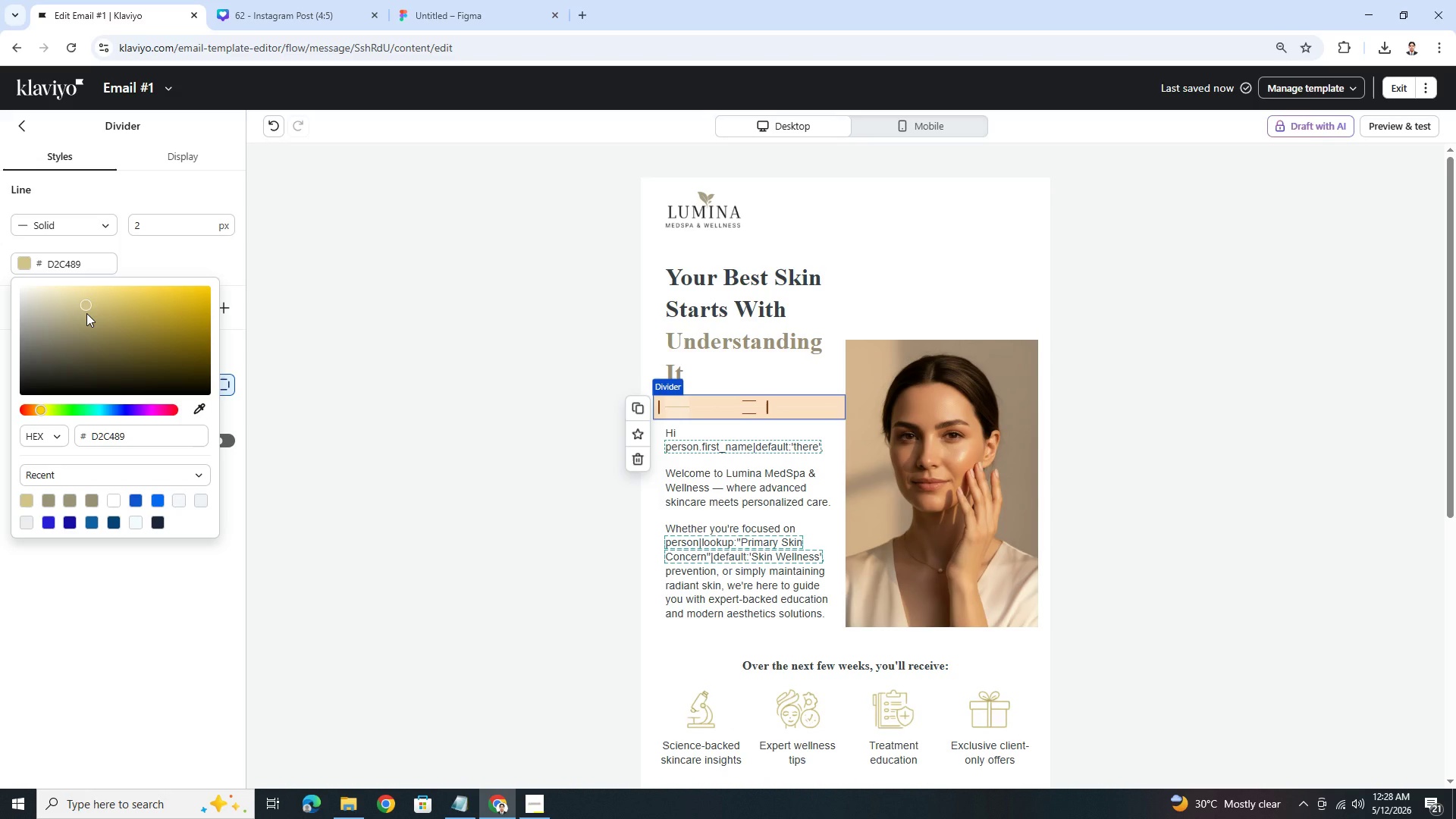 
left_click([86, 313])
 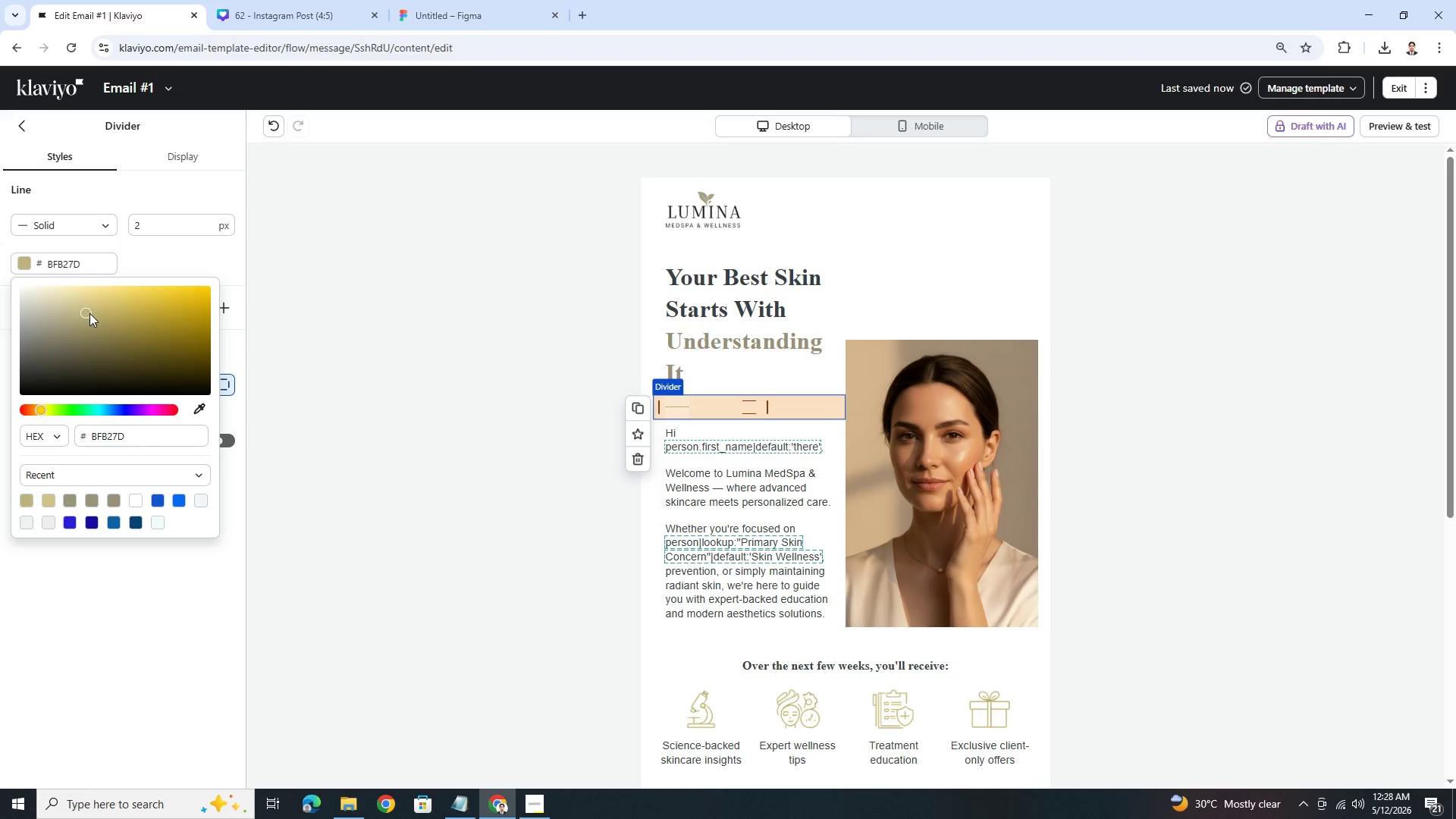 
left_click([90, 314])
 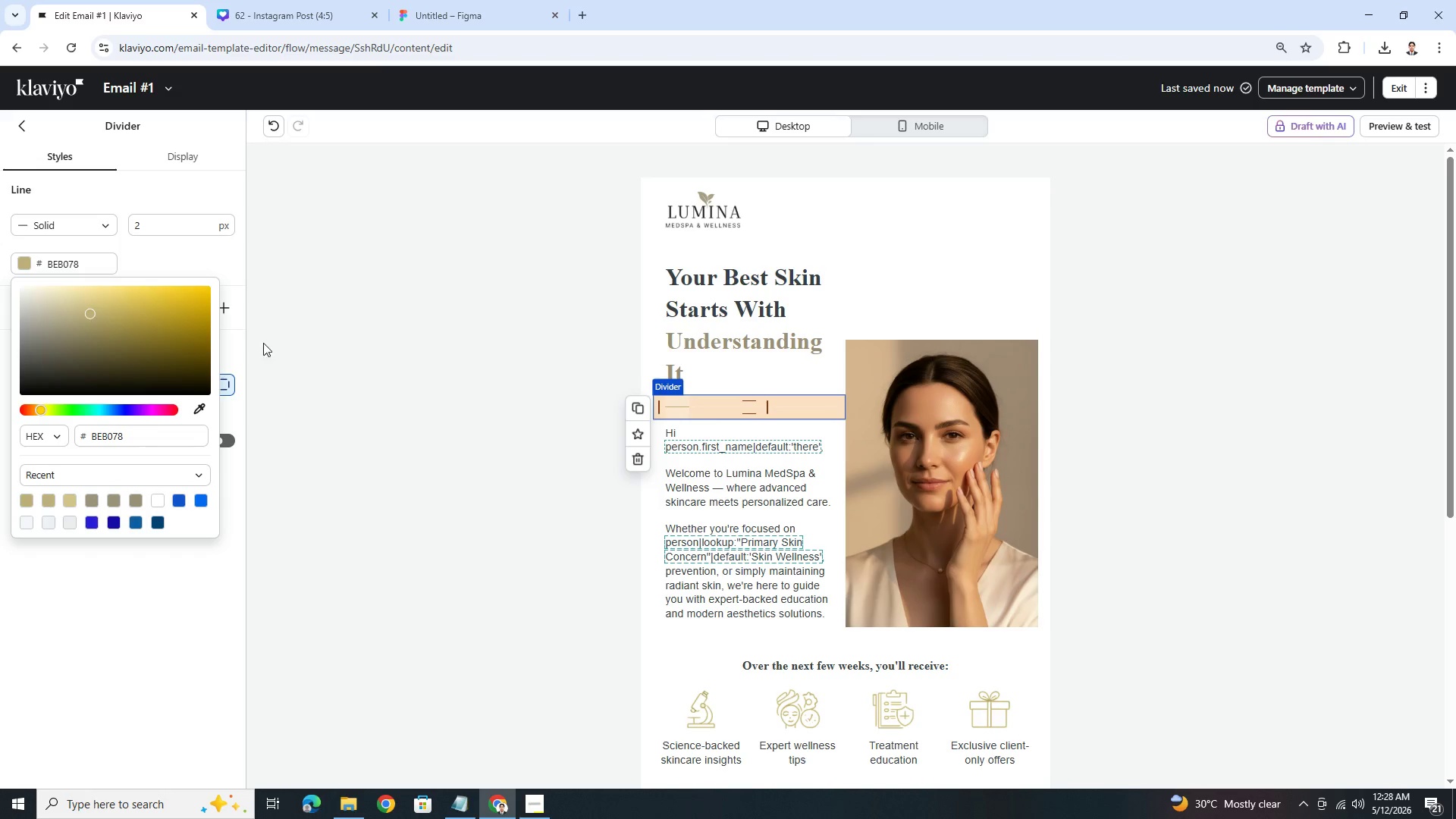 
left_click([1247, 468])
 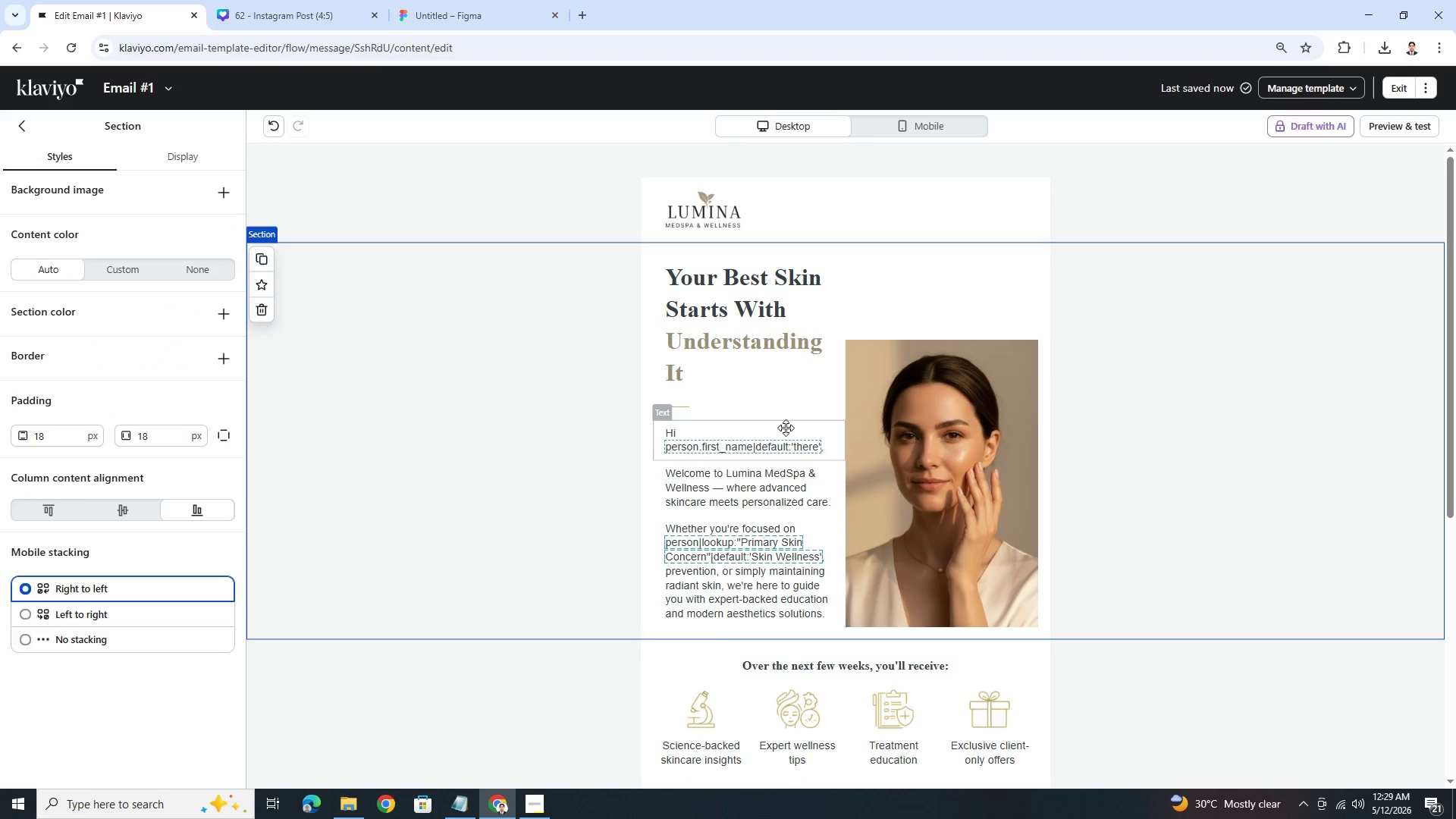 
left_click([680, 408])
 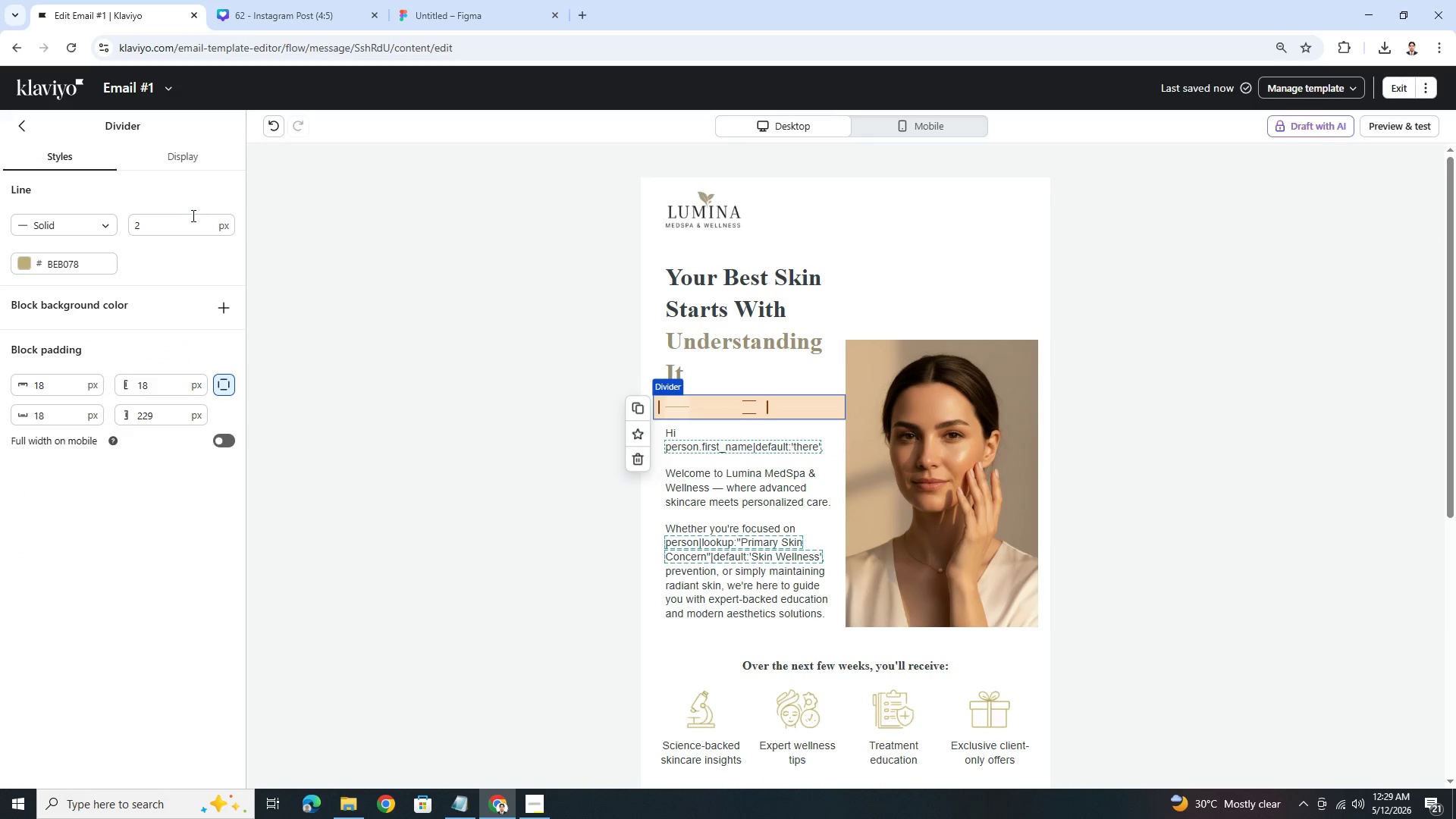 
double_click([191, 216])
 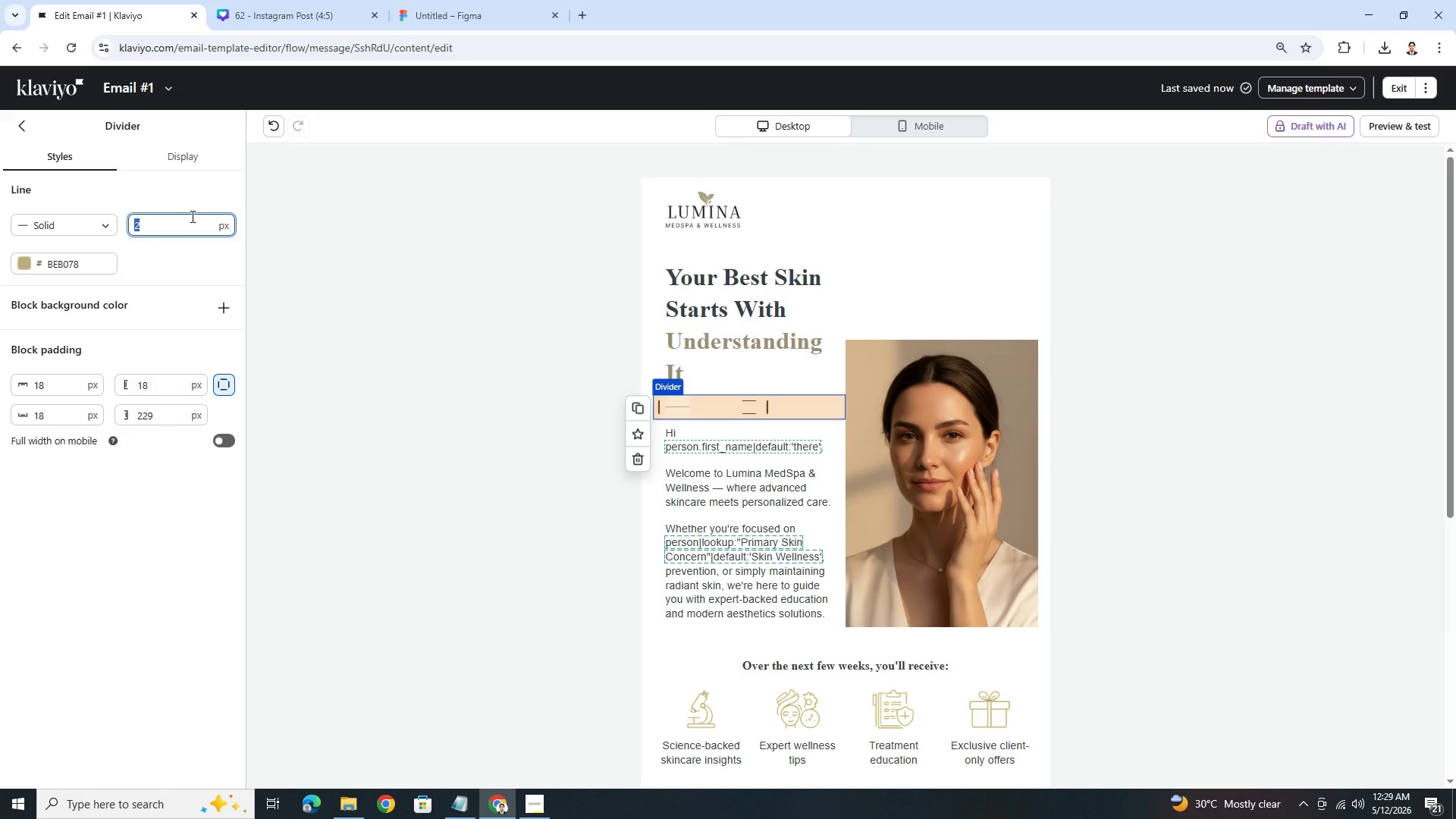 
key(Numpad3)
 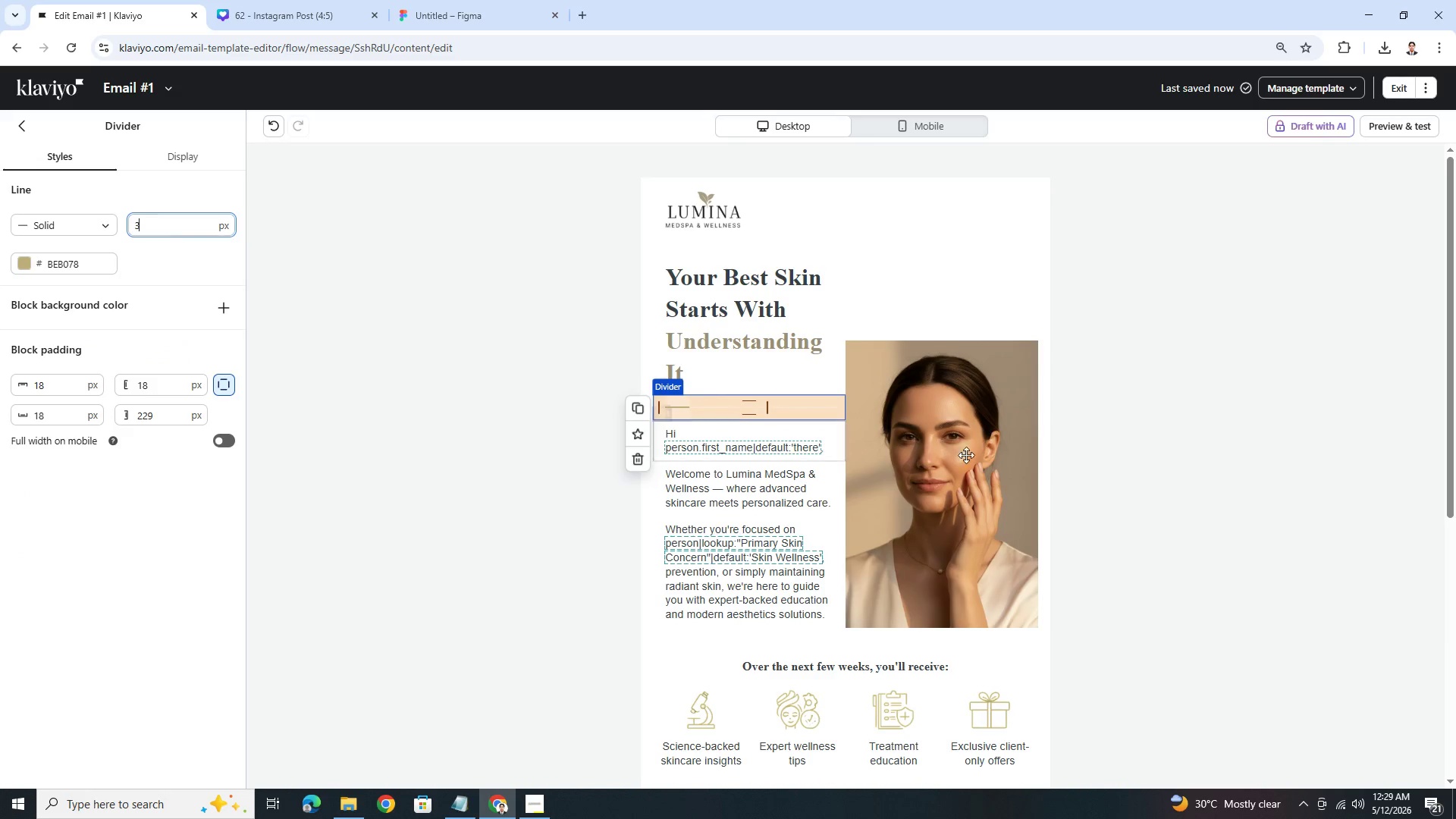 
left_click([1238, 535])
 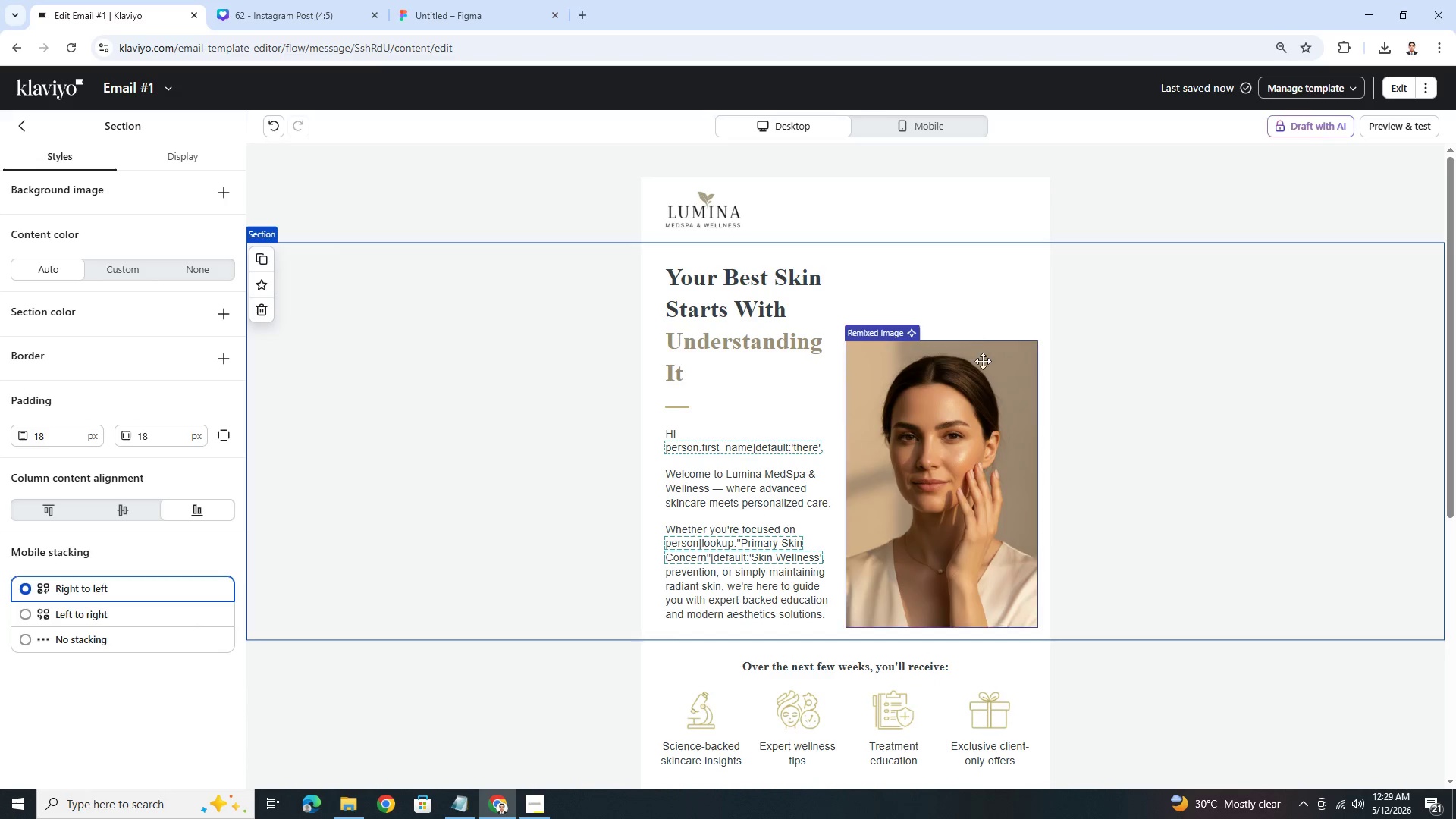 
left_click([435, 382])
 